 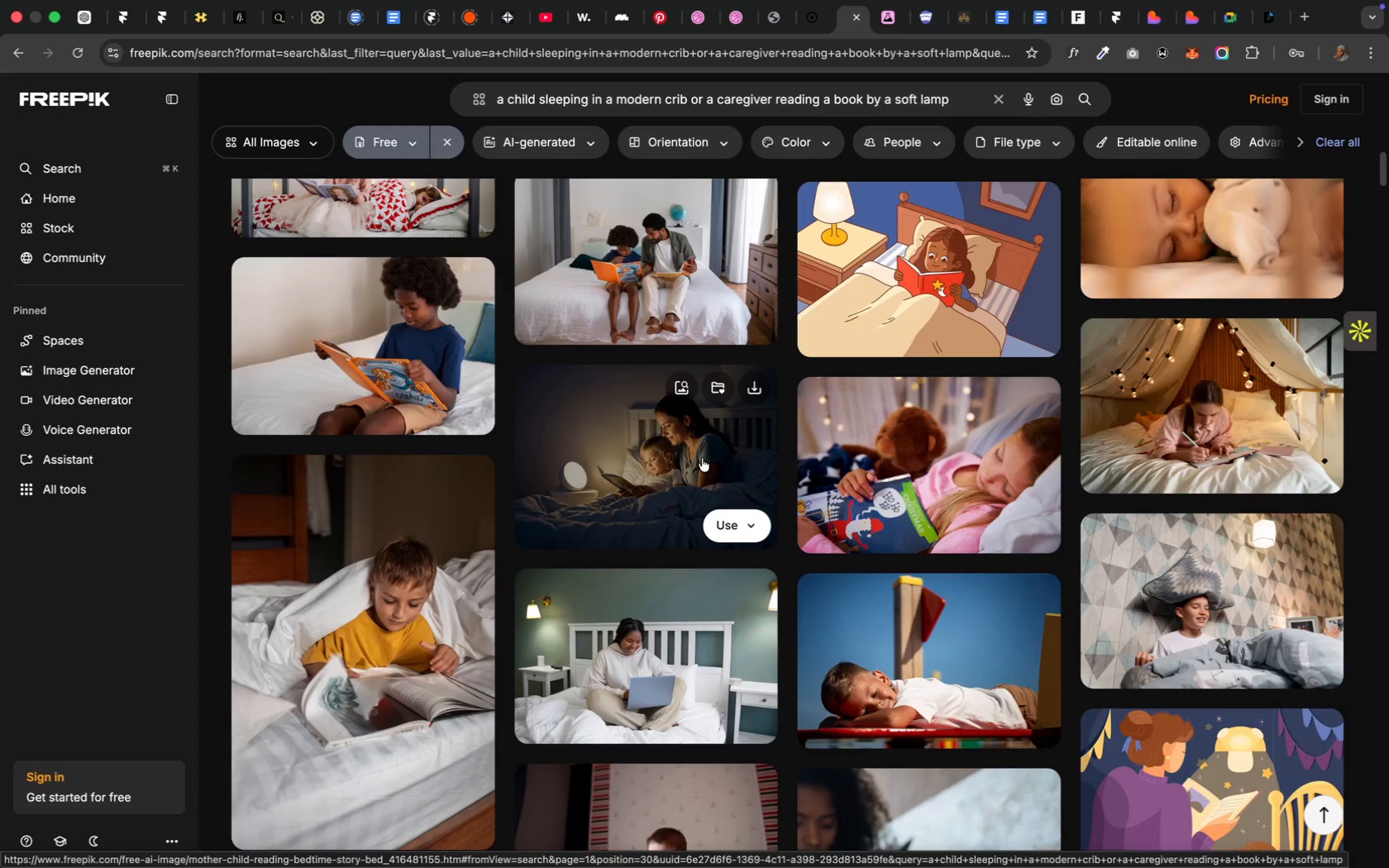 
left_click([1279, 131])
 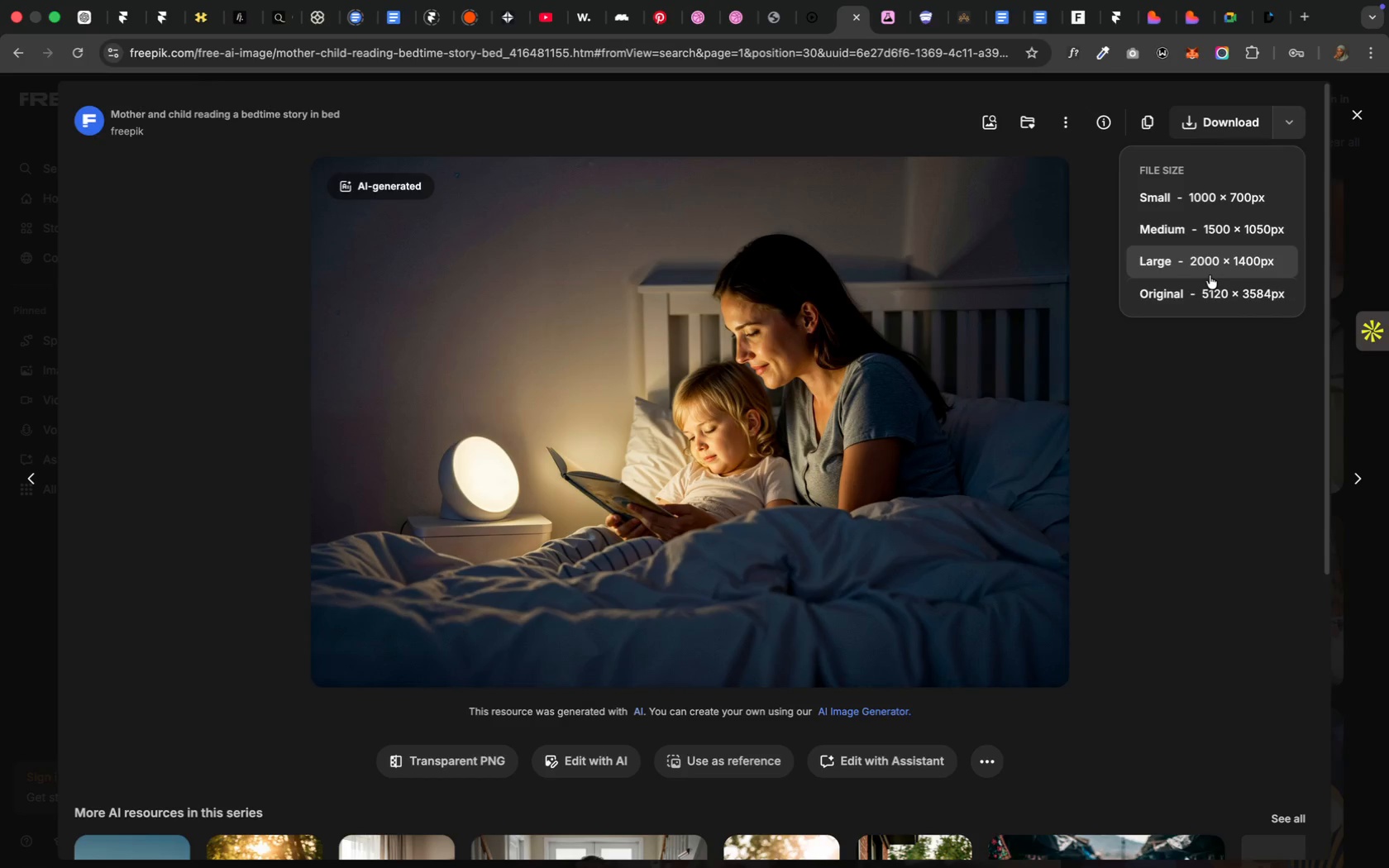 
left_click([1177, 289])
 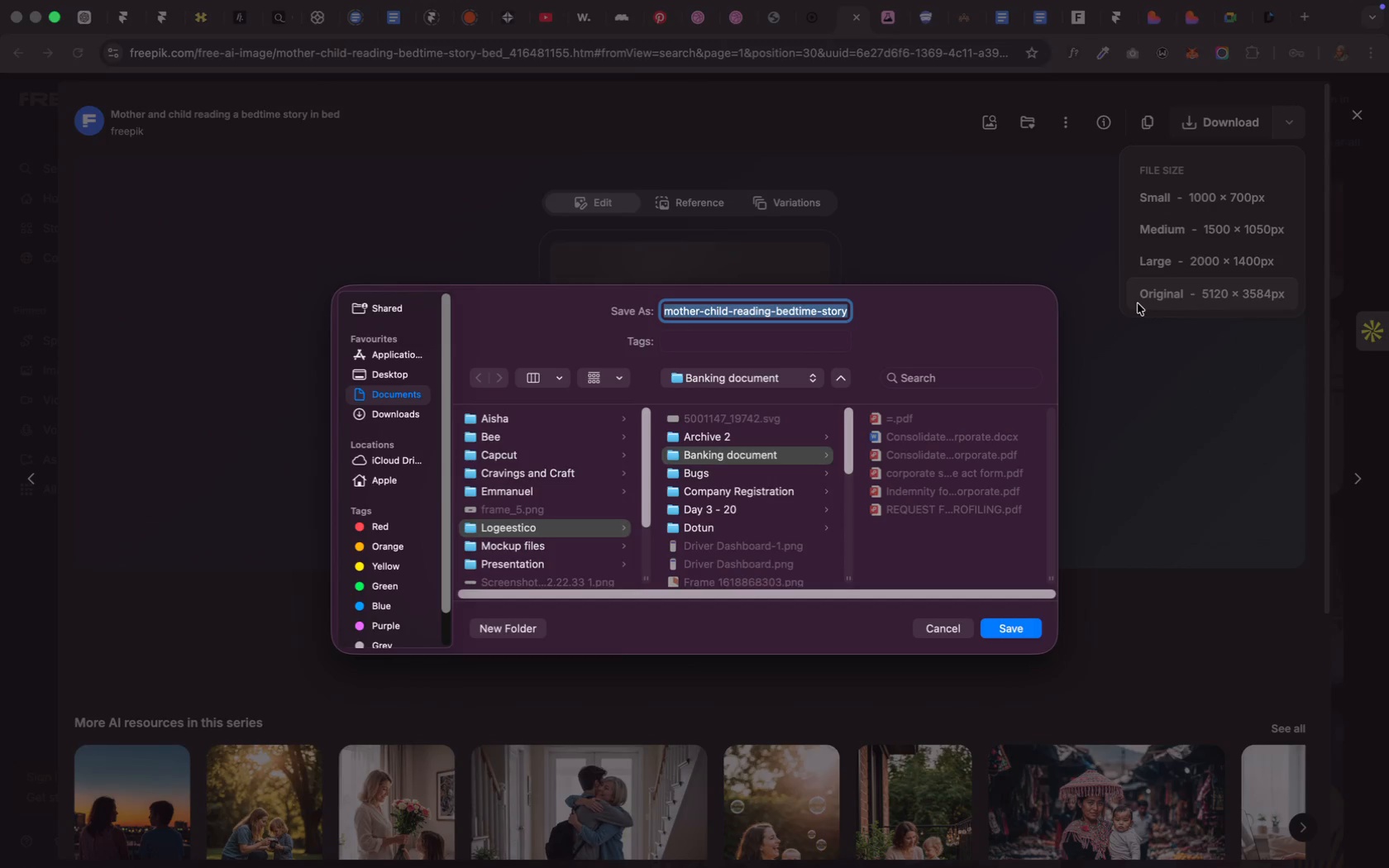 
wait(17.89)
 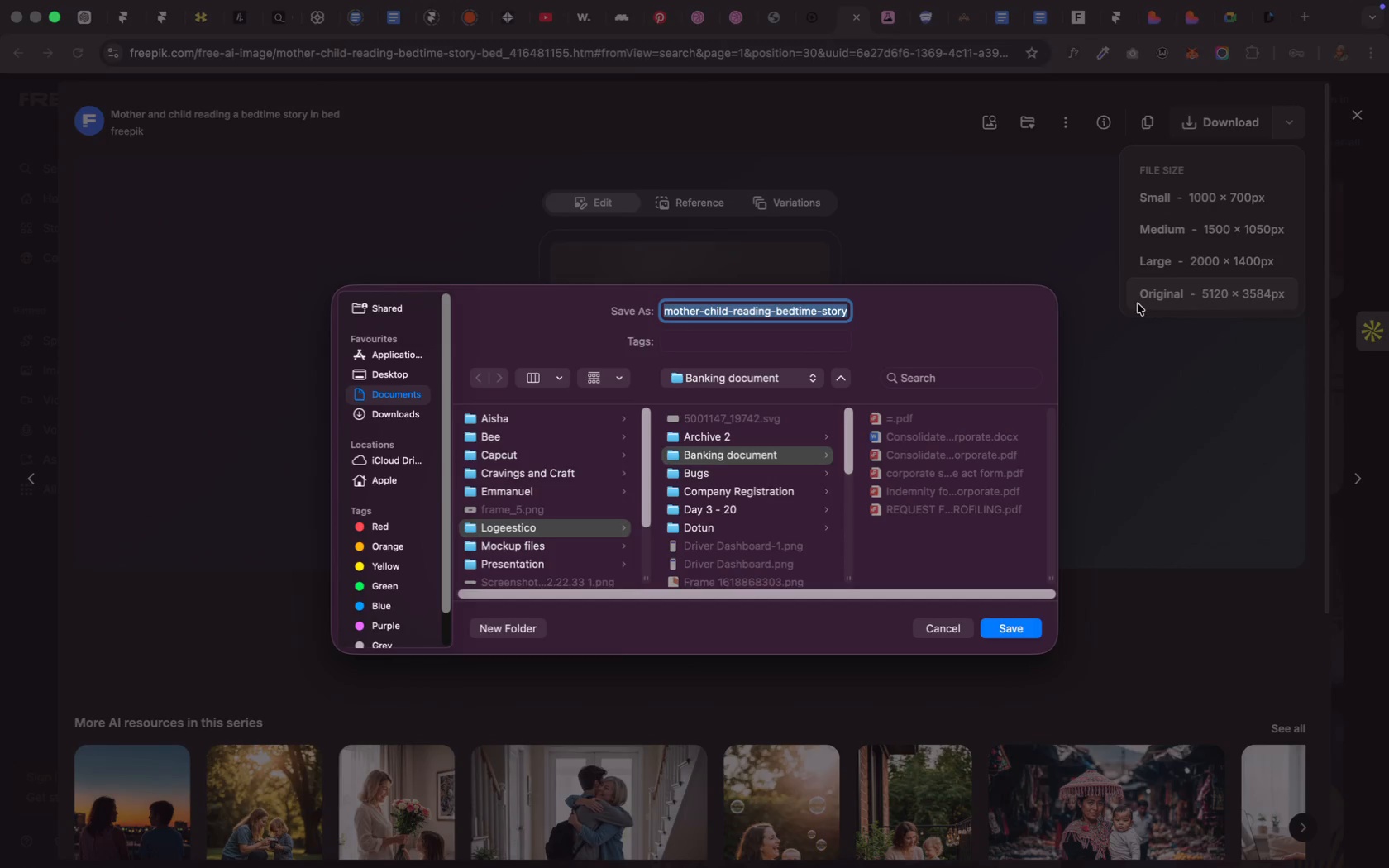 
left_click([380, 395])
 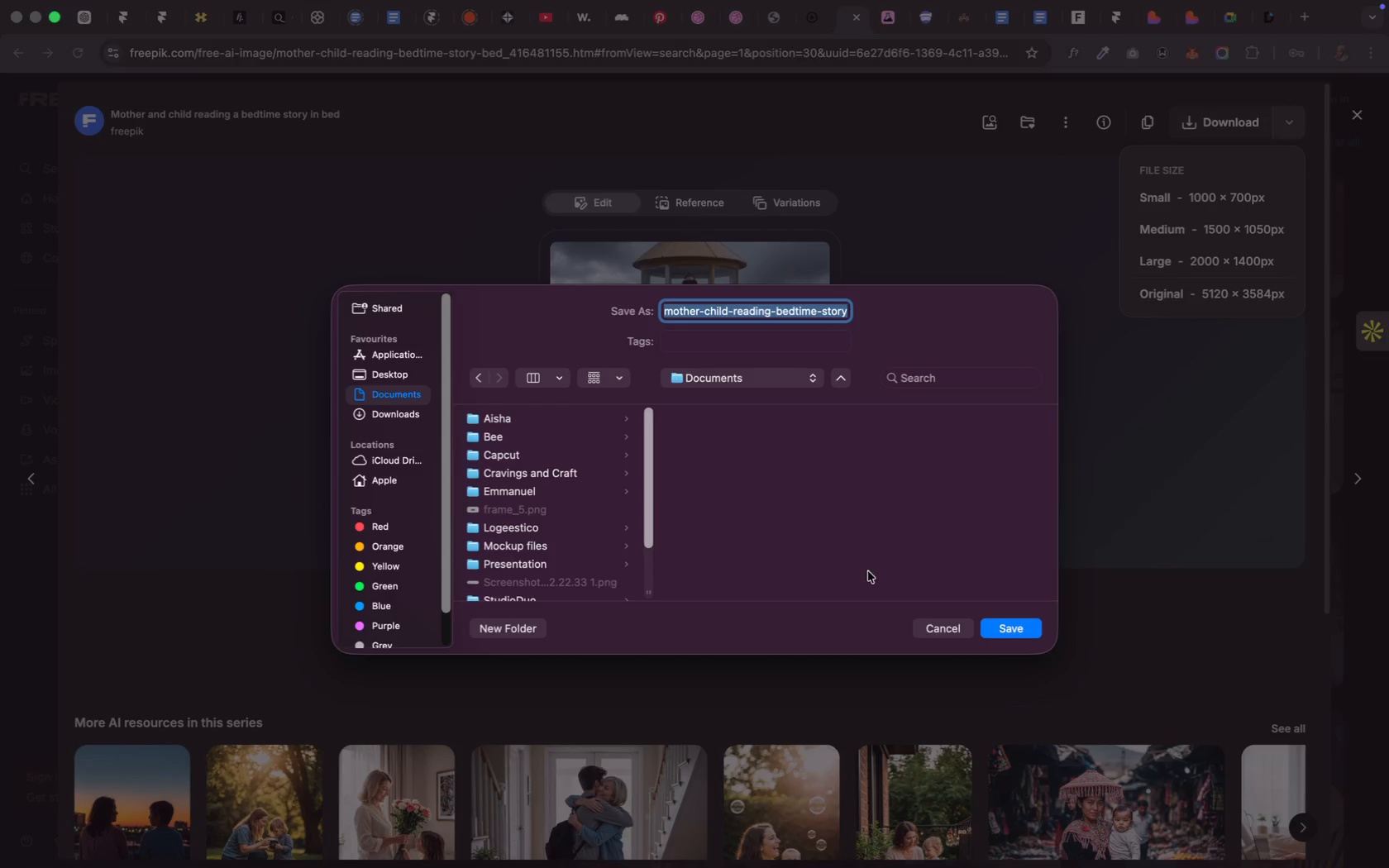 
wait(5.08)
 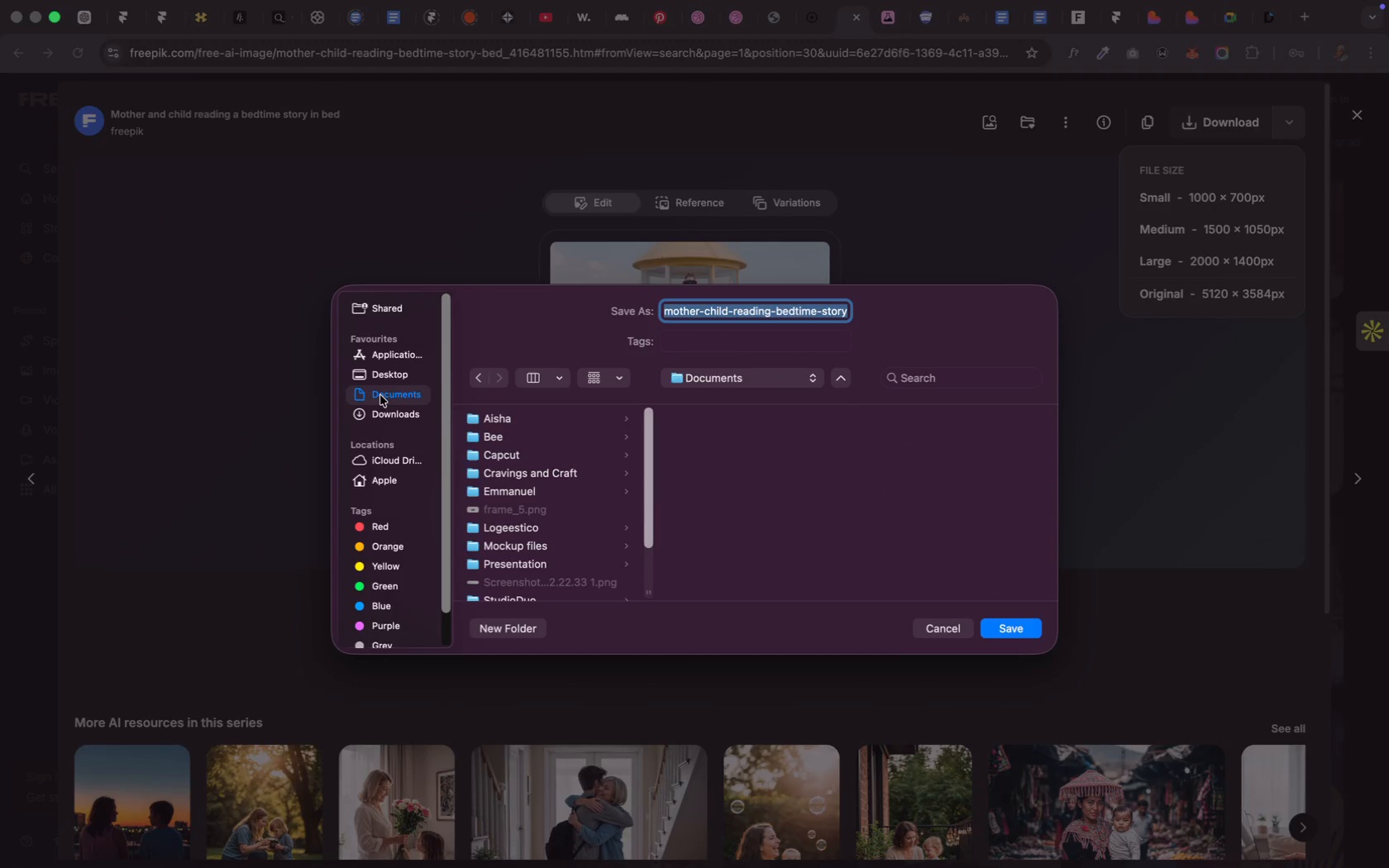 
left_click([1010, 624])
 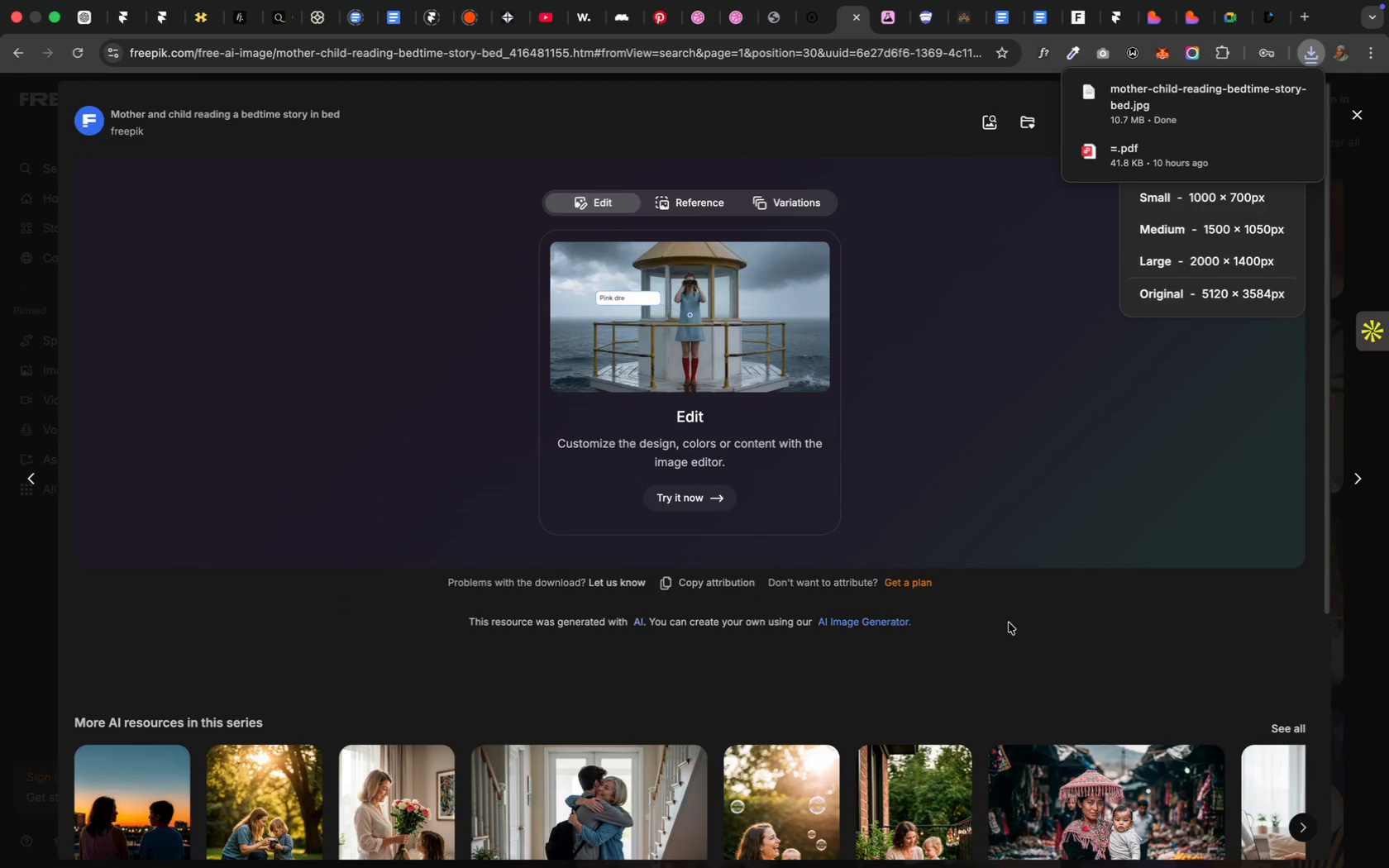 
key(Fn)
 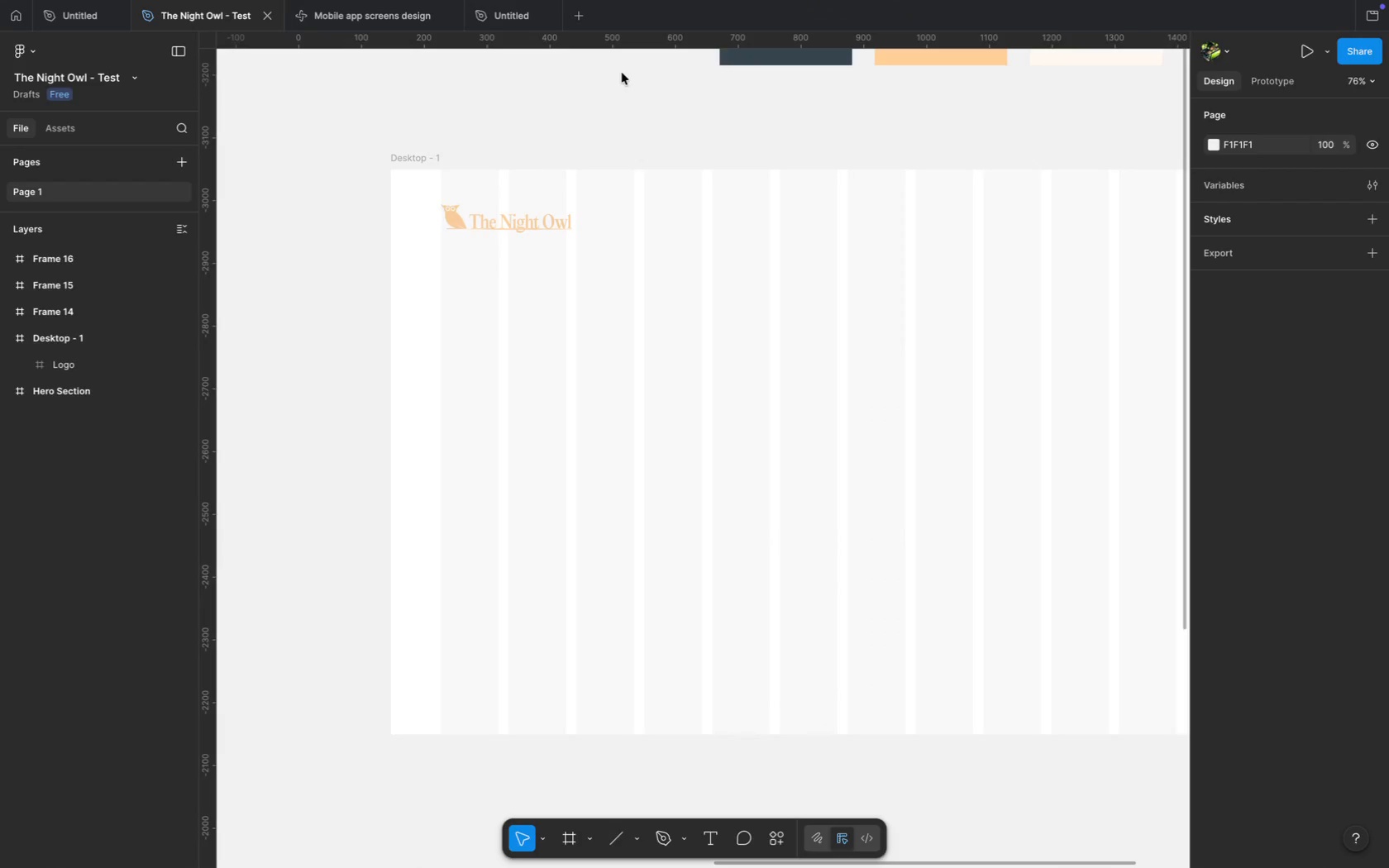 
wait(10.98)
 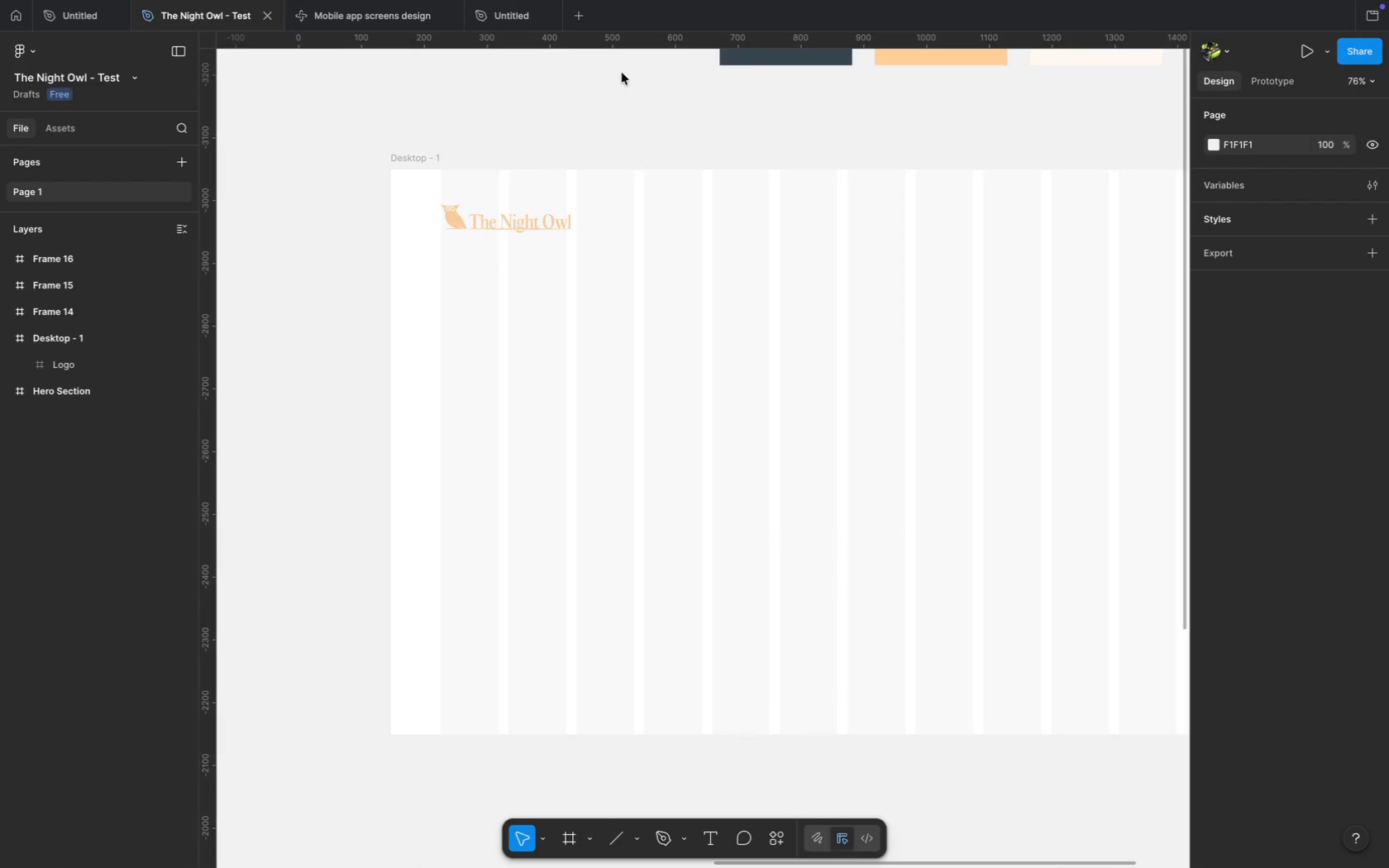 
left_click([399, 156])
 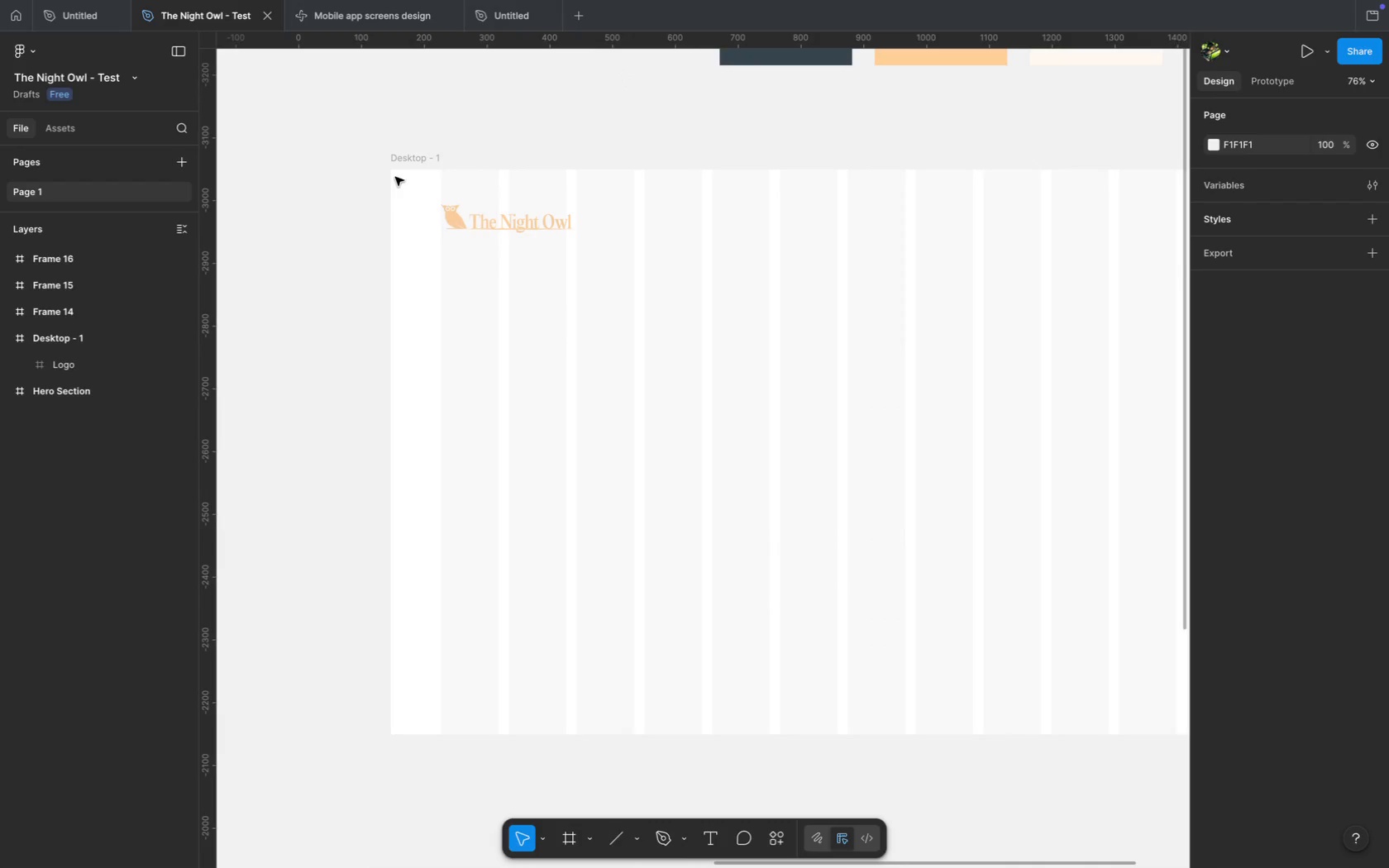 
wait(5.26)
 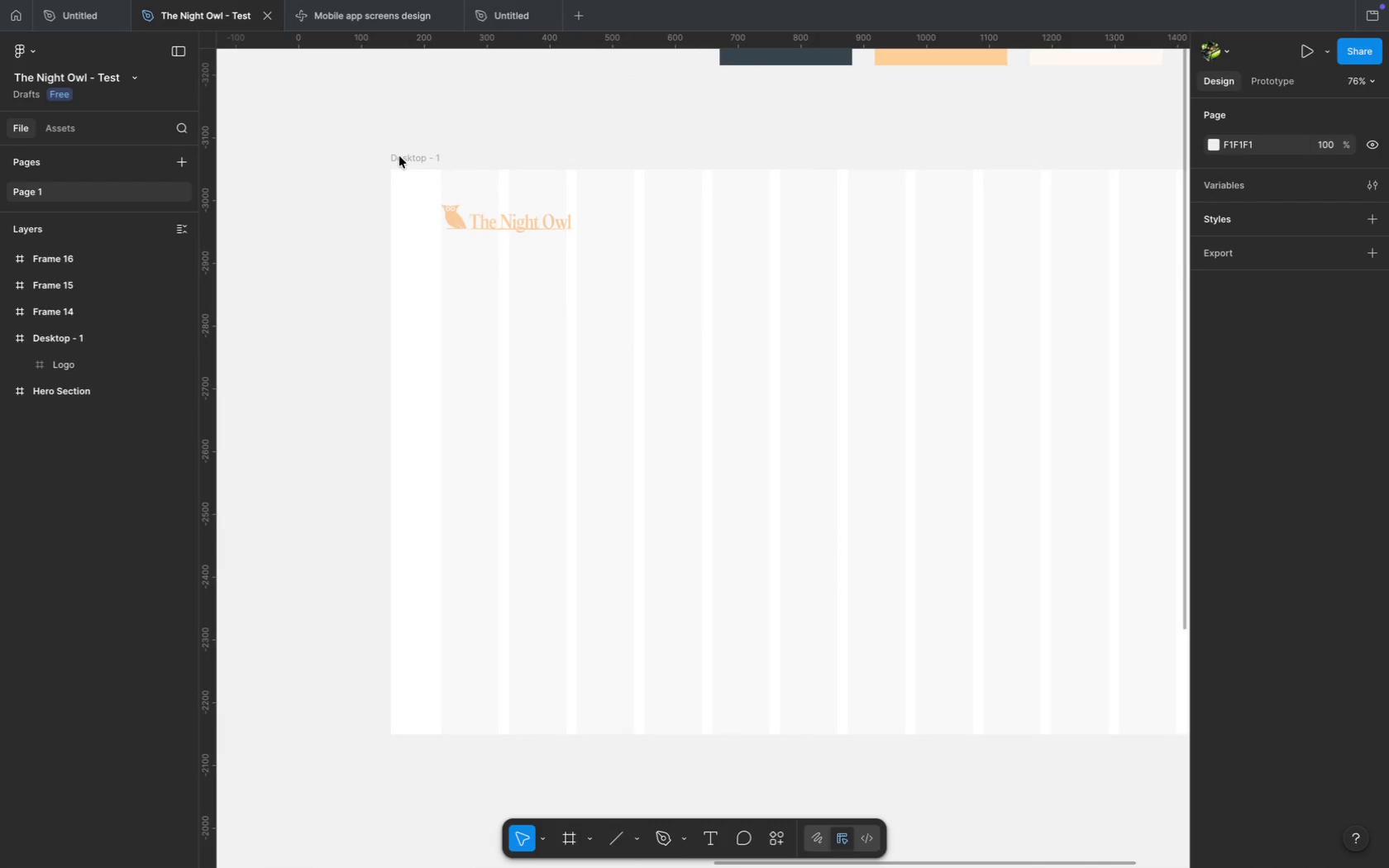 
left_click([398, 165])
 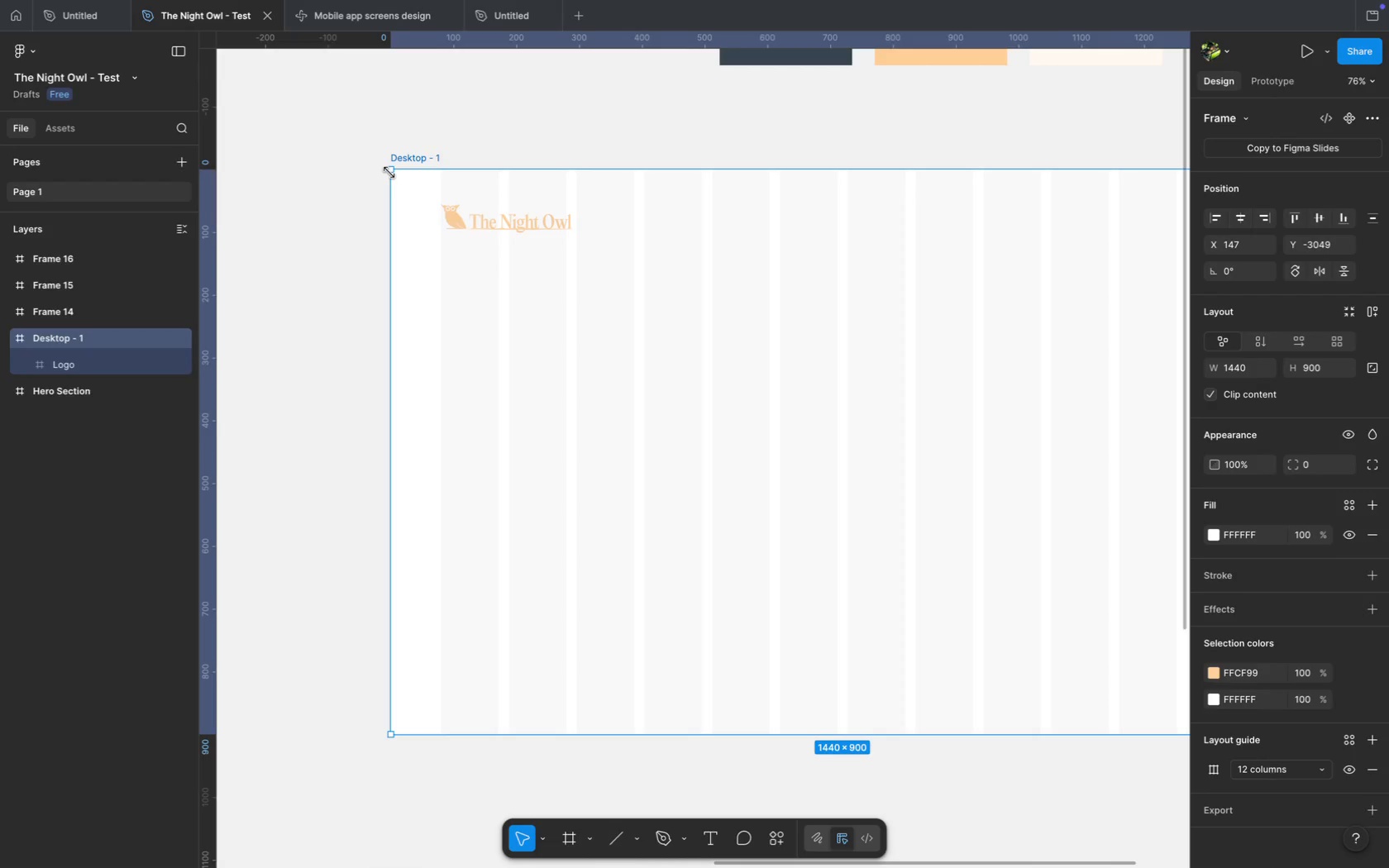 
key(F)
 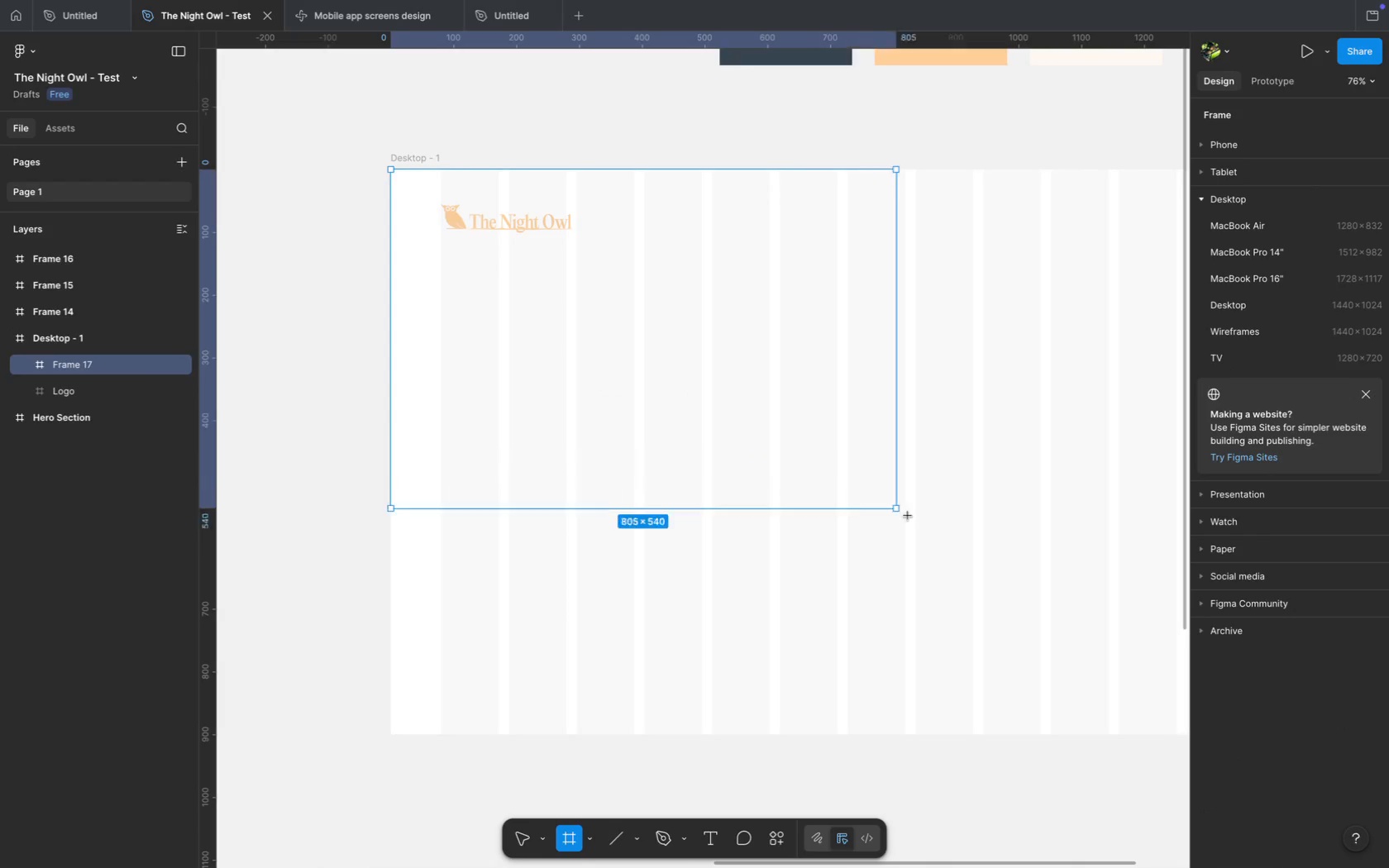 
left_click_drag(start_coordinate=[391, 168], to_coordinate=[966, 732])
 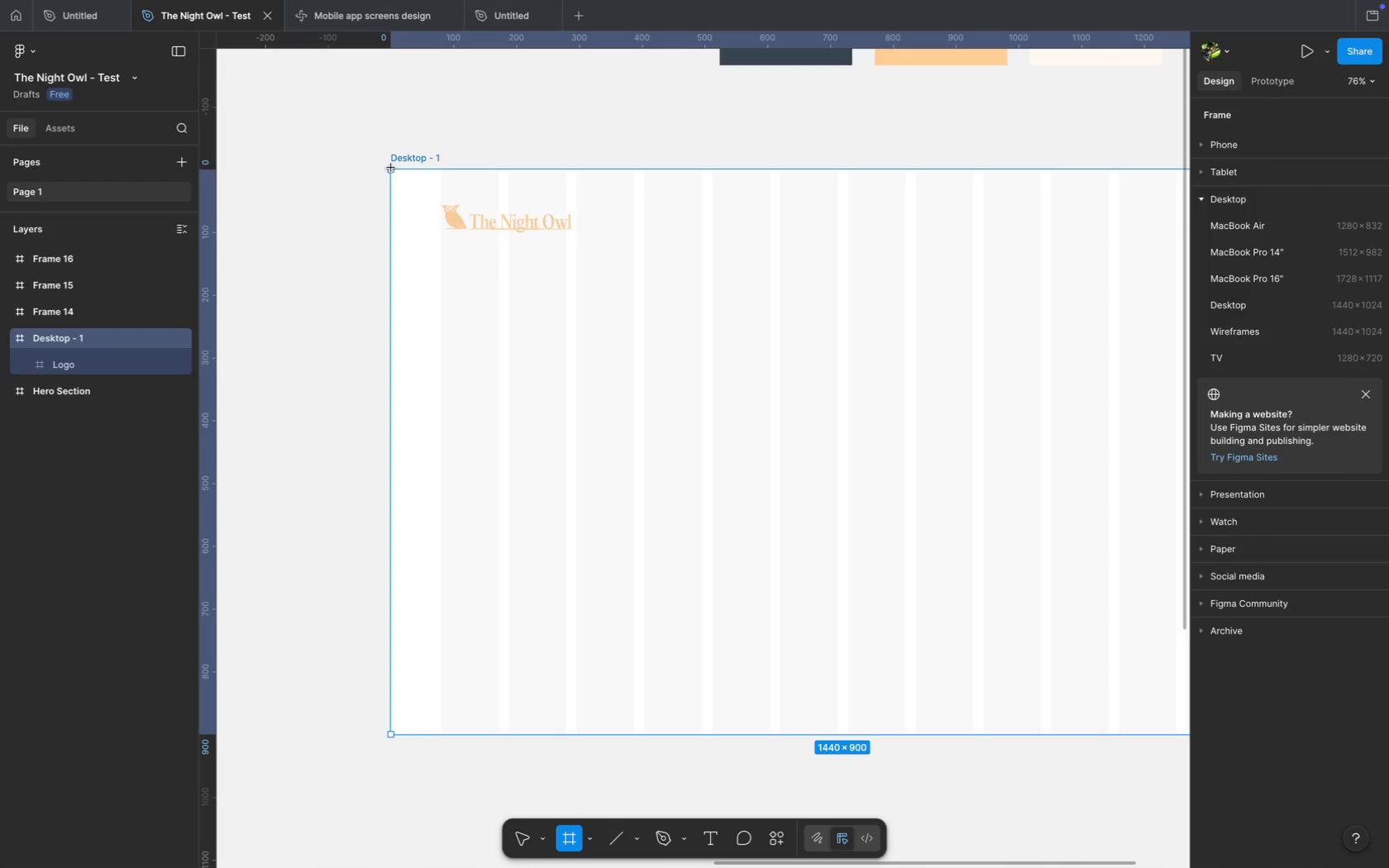 
left_click_drag(start_coordinate=[104, 389], to_coordinate=[86, 358])
 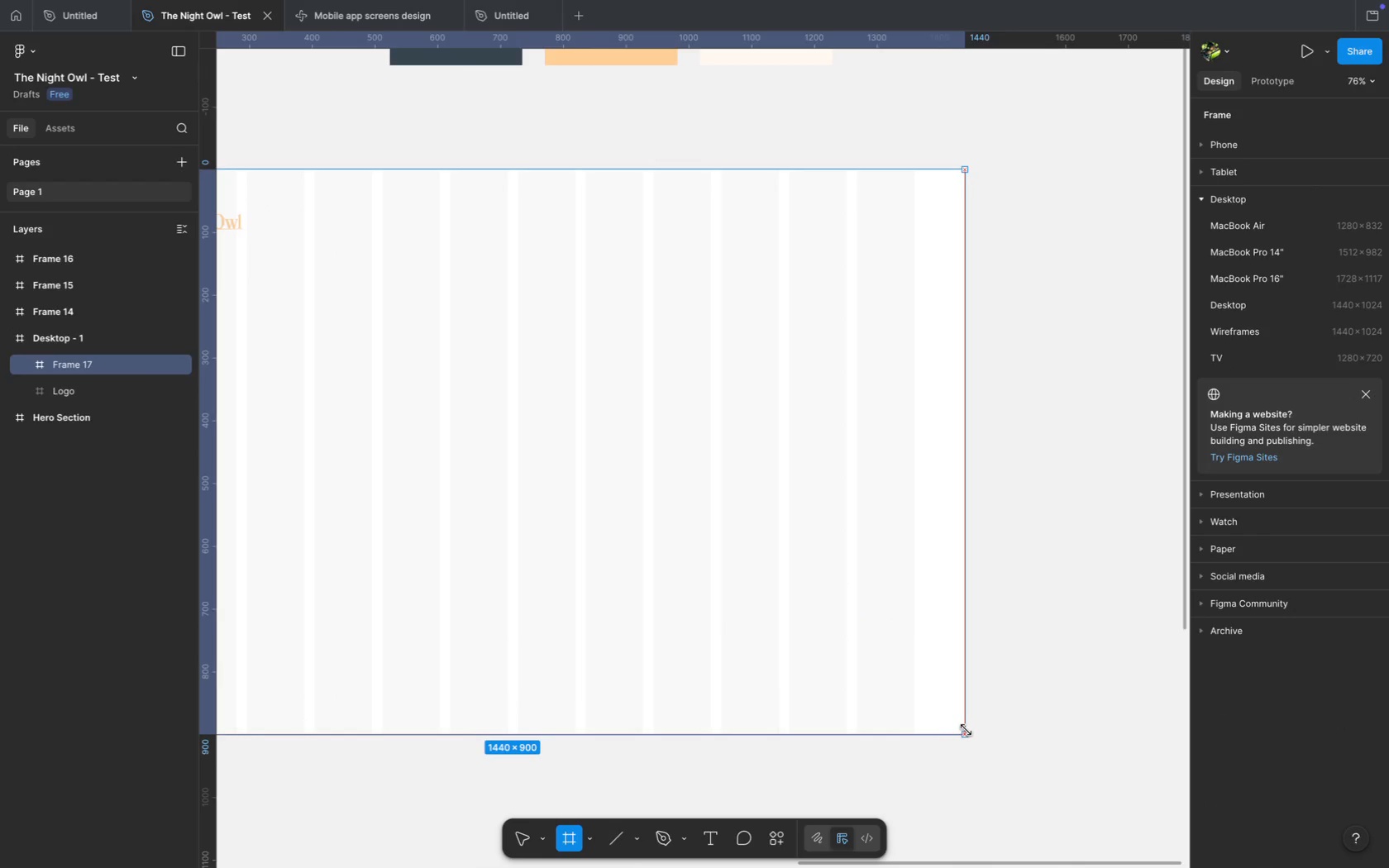 
left_click_drag(start_coordinate=[78, 388], to_coordinate=[66, 355])
 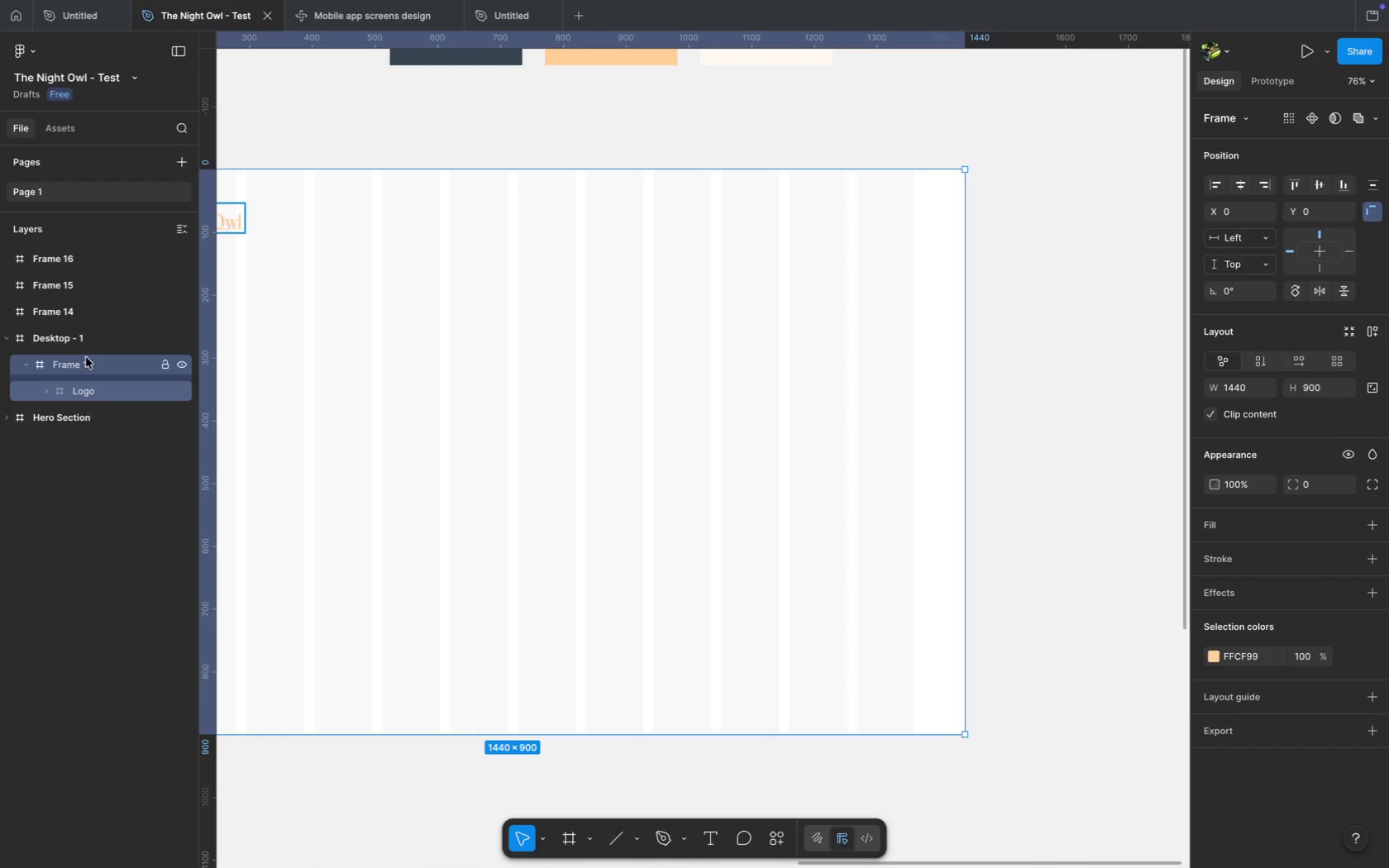 
left_click([94, 389])
 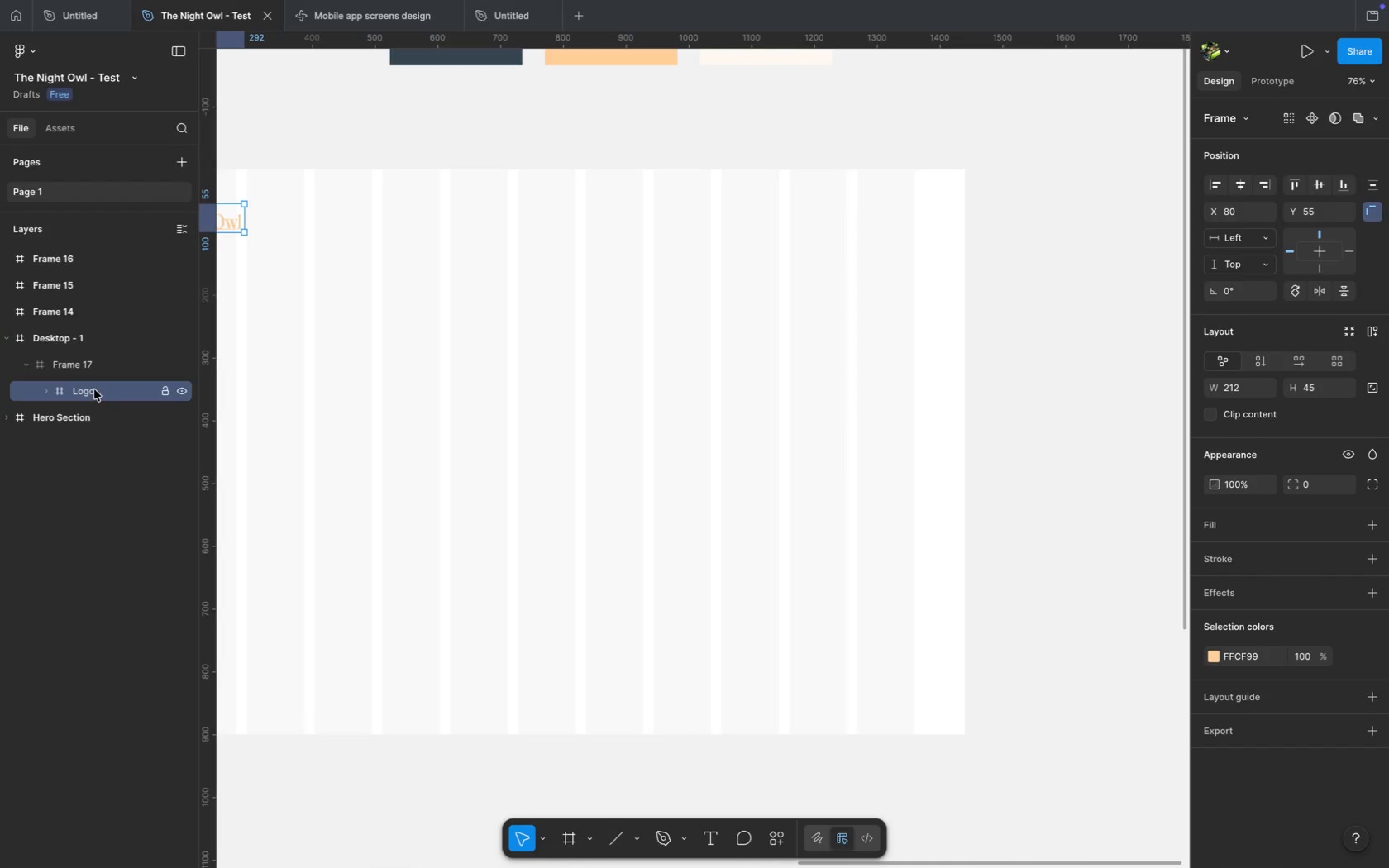 
left_click_drag(start_coordinate=[83, 389], to_coordinate=[69, 356])
 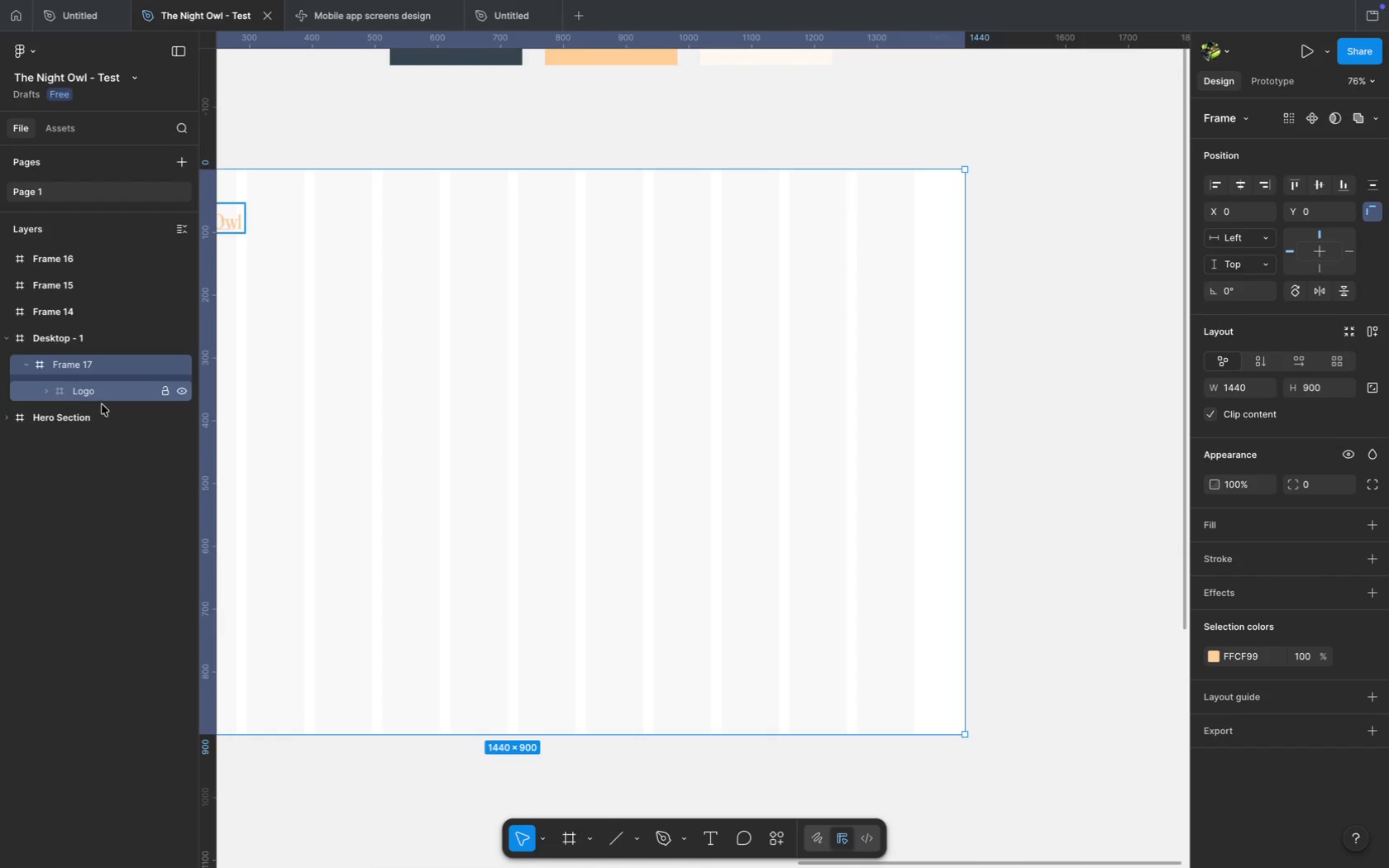 
double_click([70, 386])
 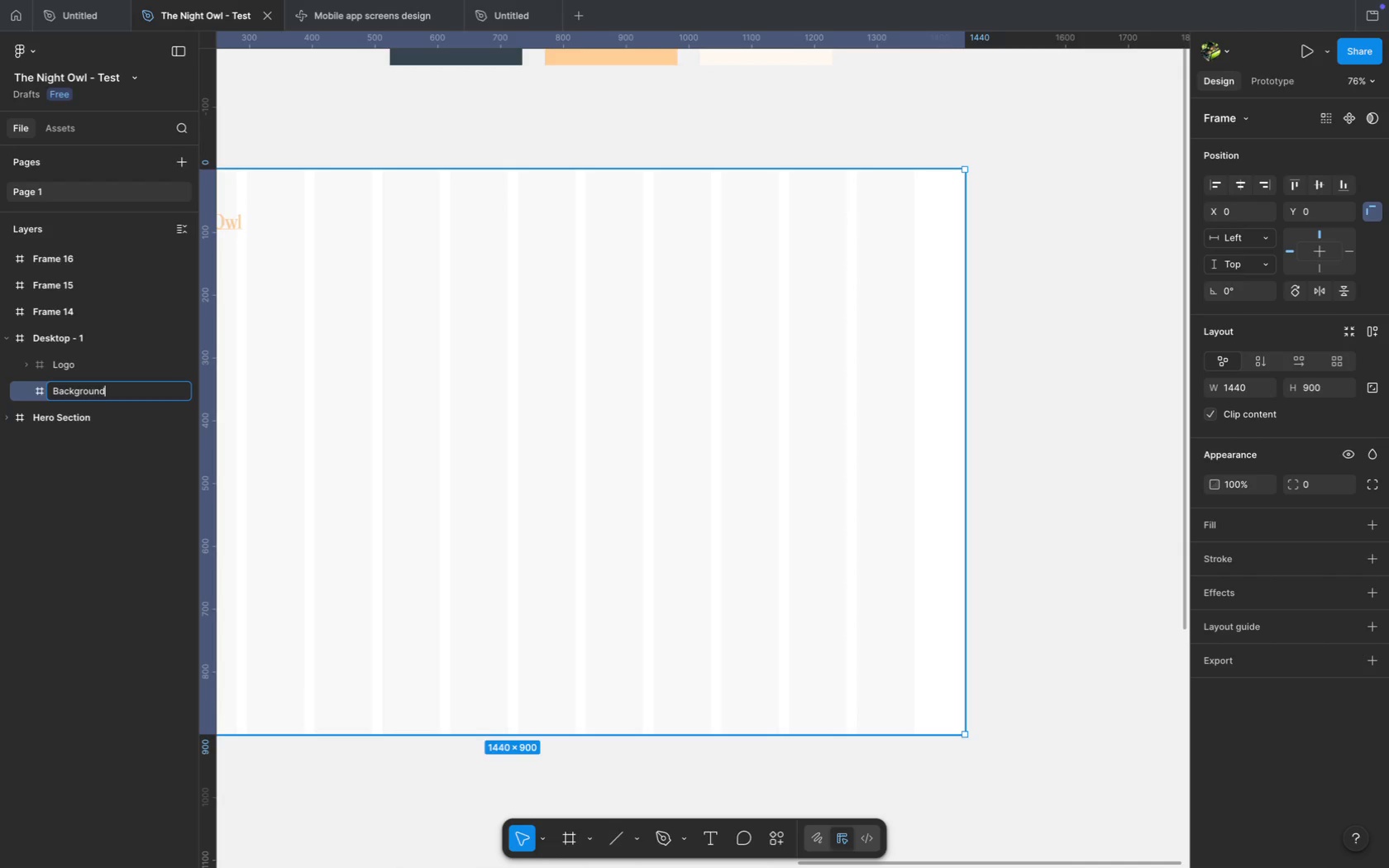 
type(Background)
 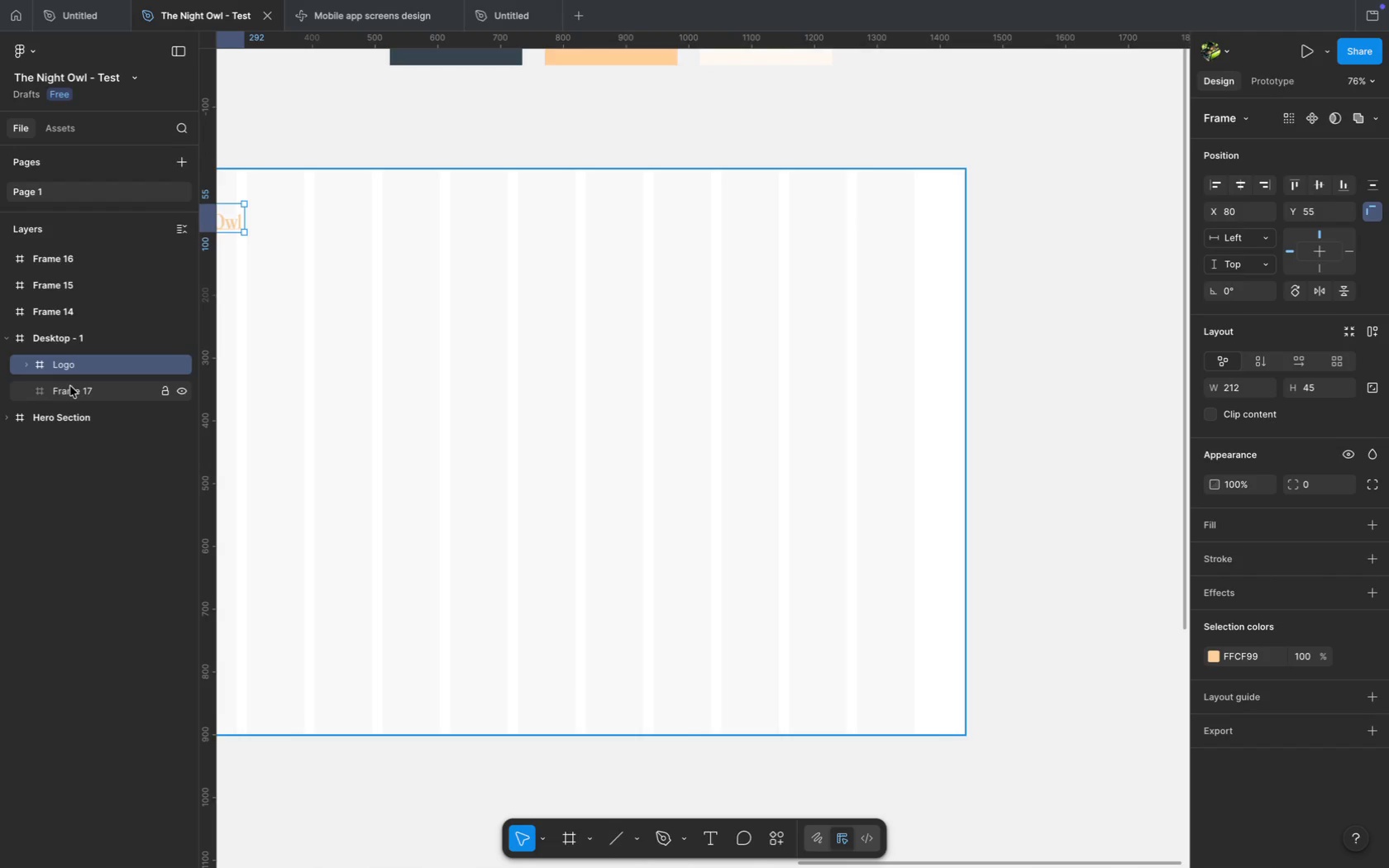 
left_click([21, 393])
 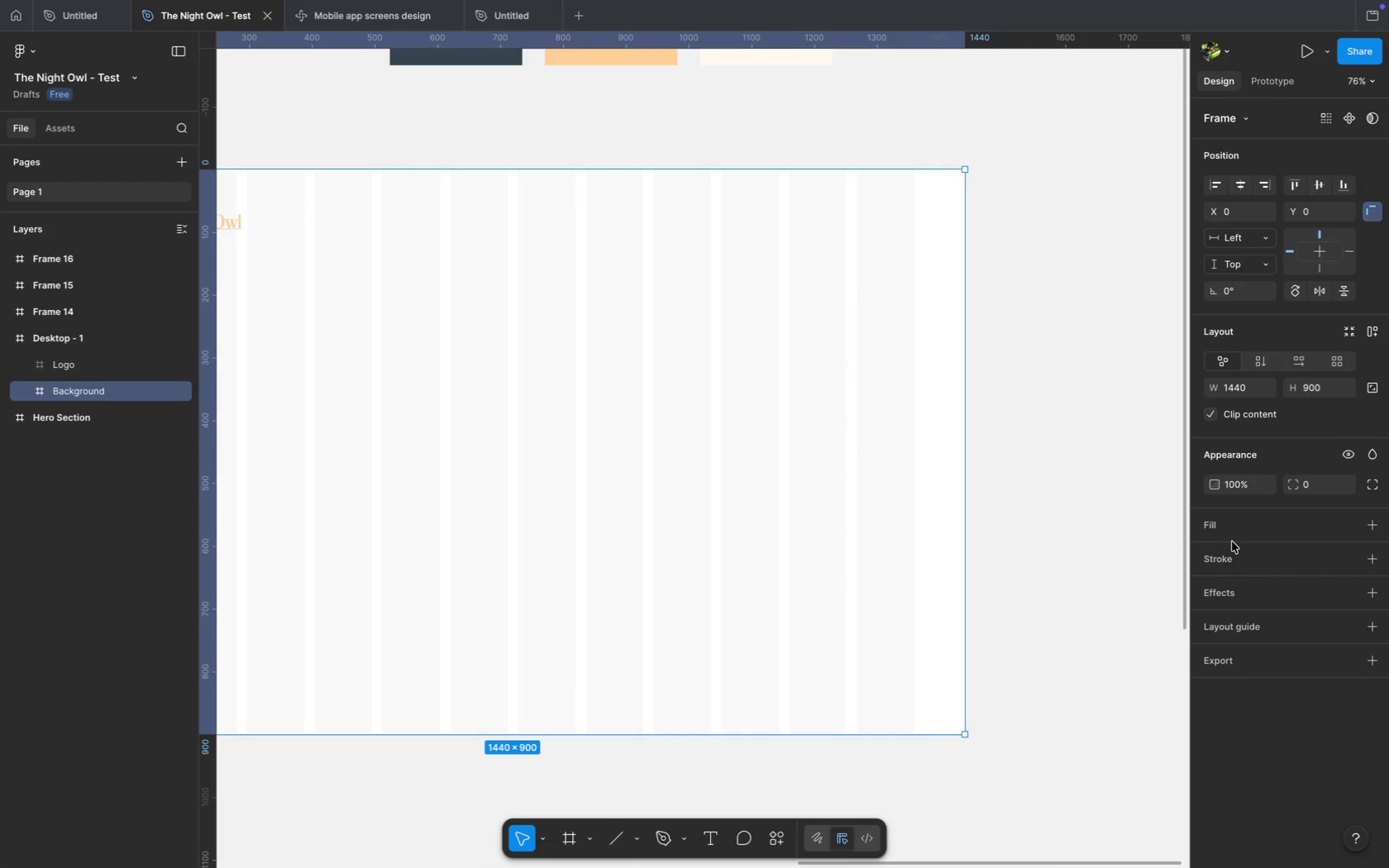 
left_click([1223, 530])
 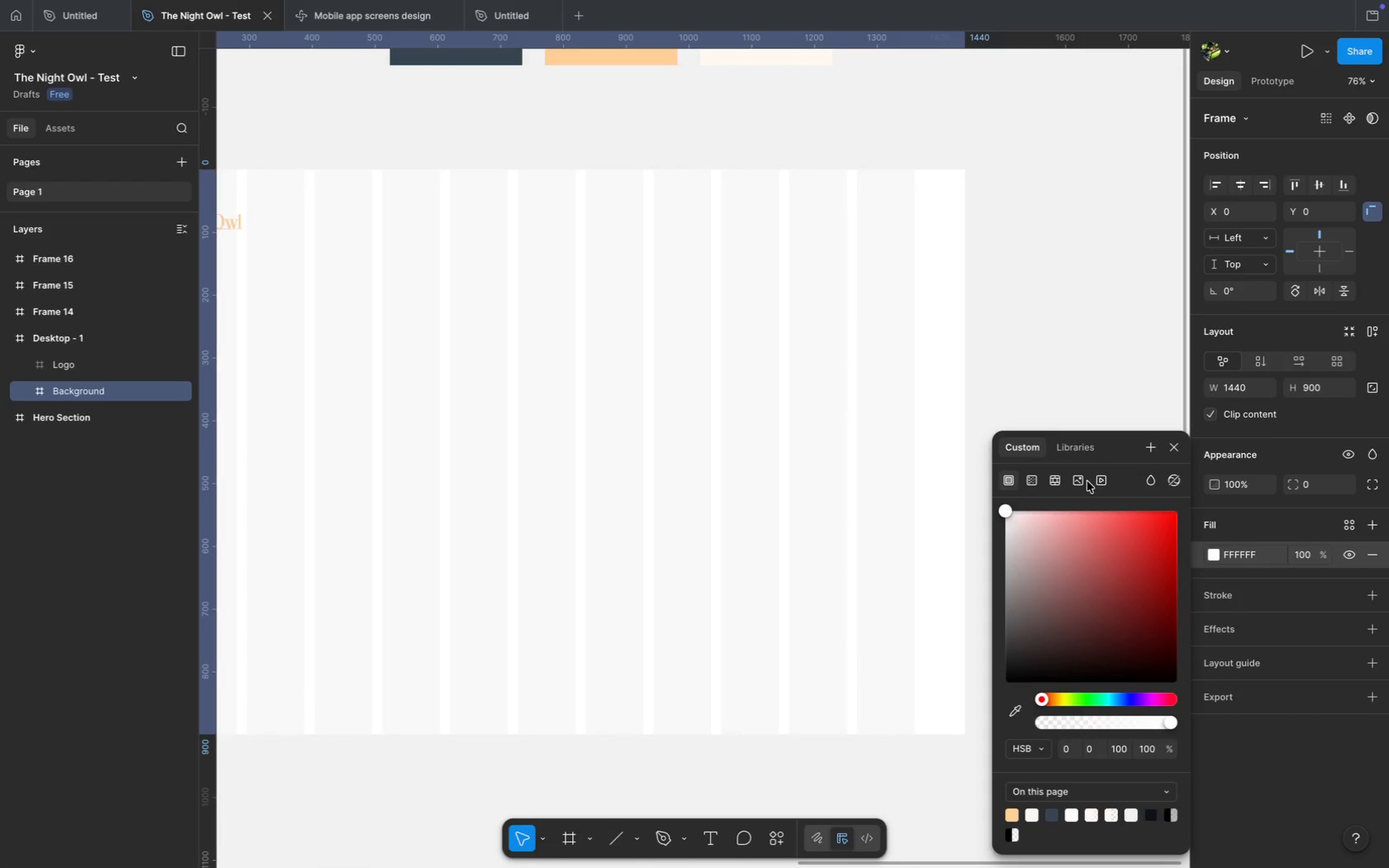 
left_click([1086, 482])
 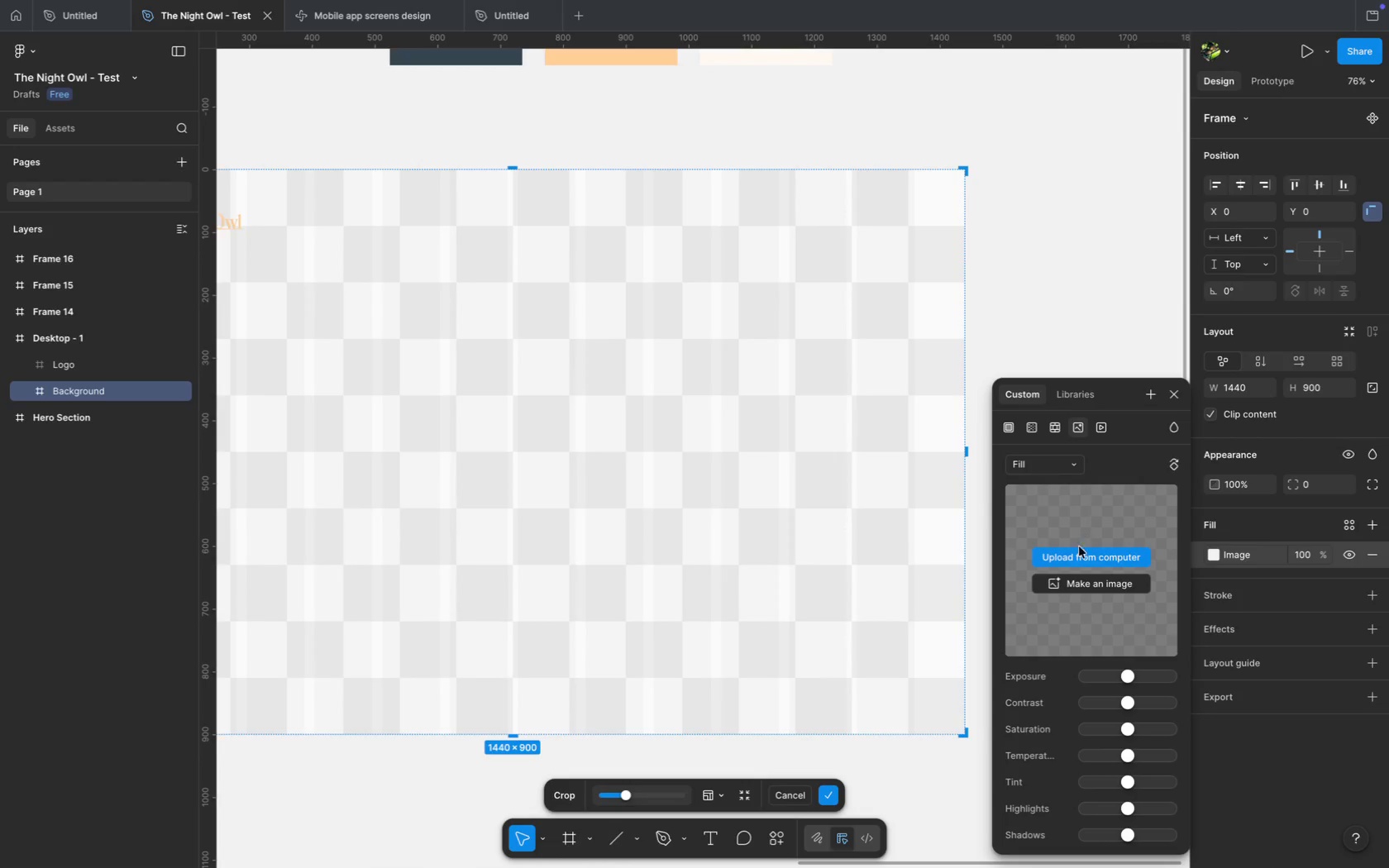 
left_click([1079, 556])
 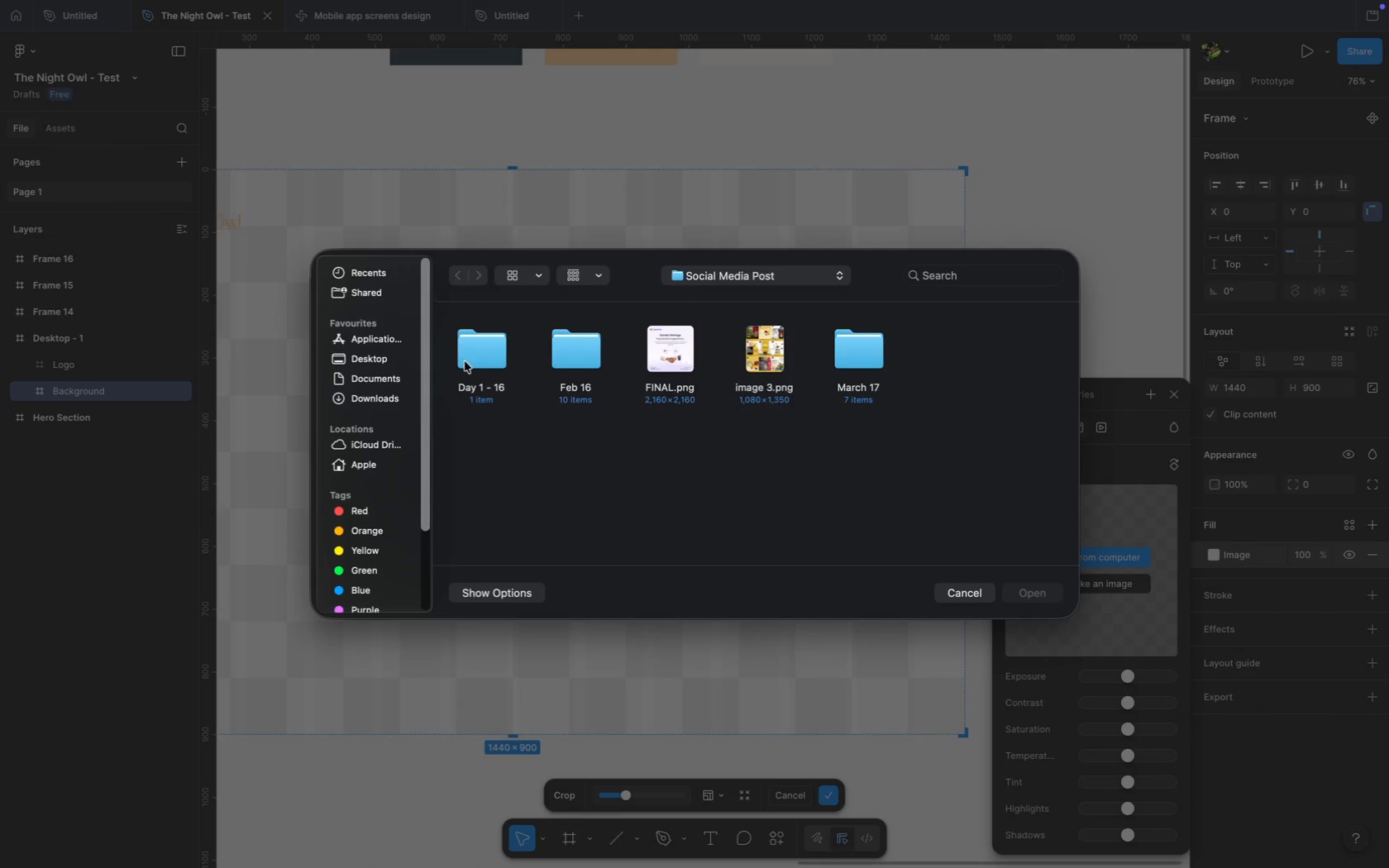 
wait(6.32)
 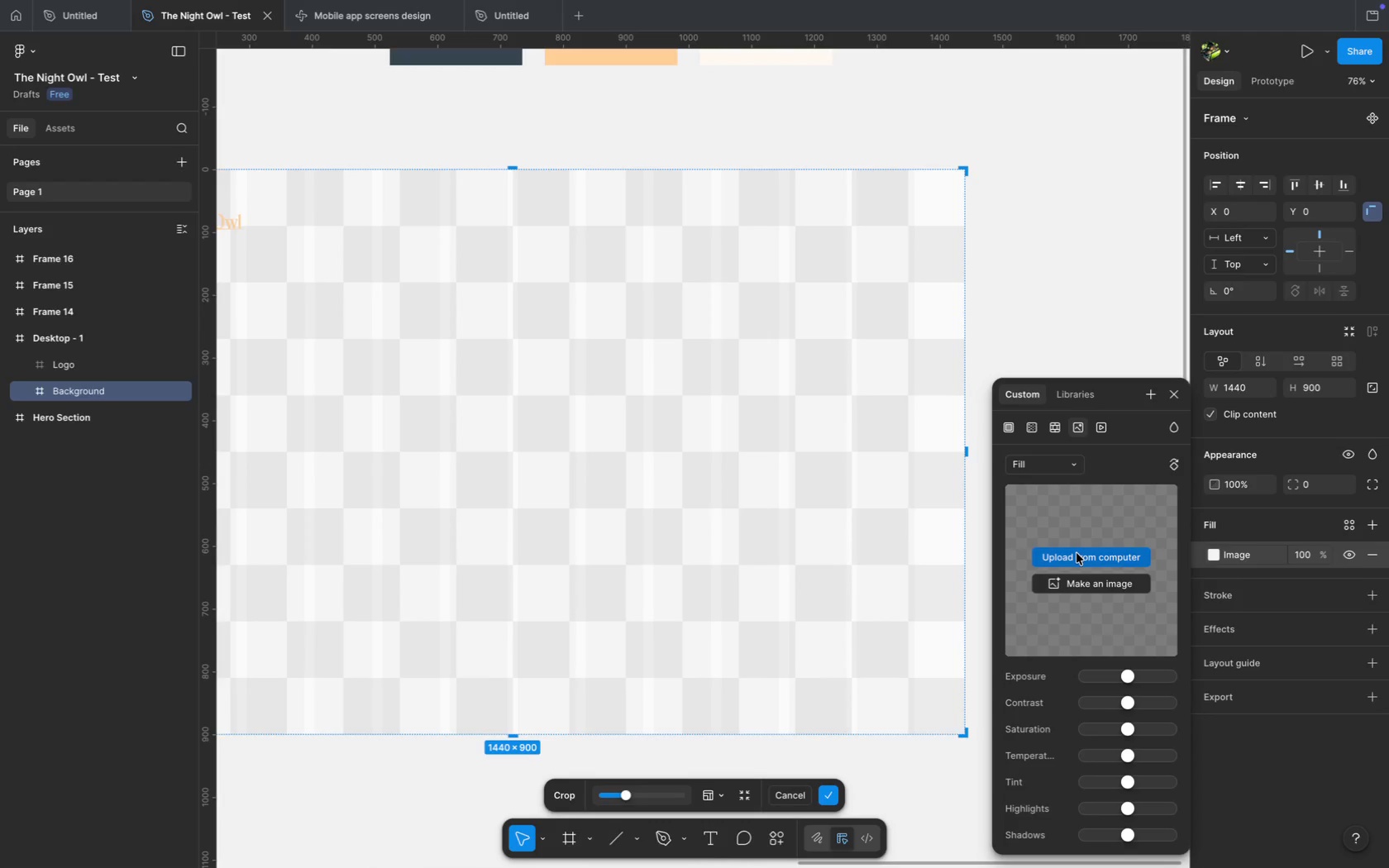 
left_click([351, 376])
 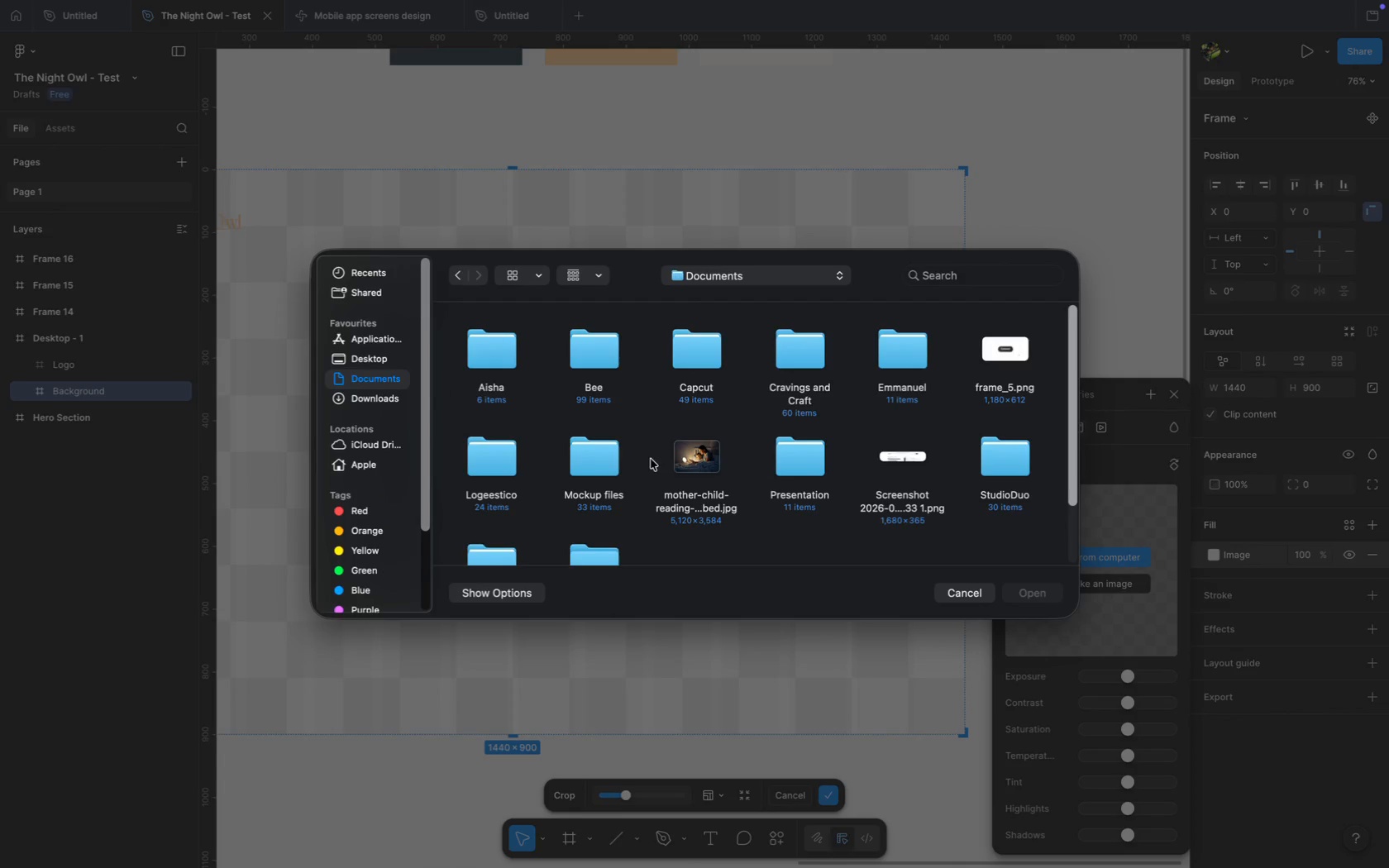 
left_click([714, 472])
 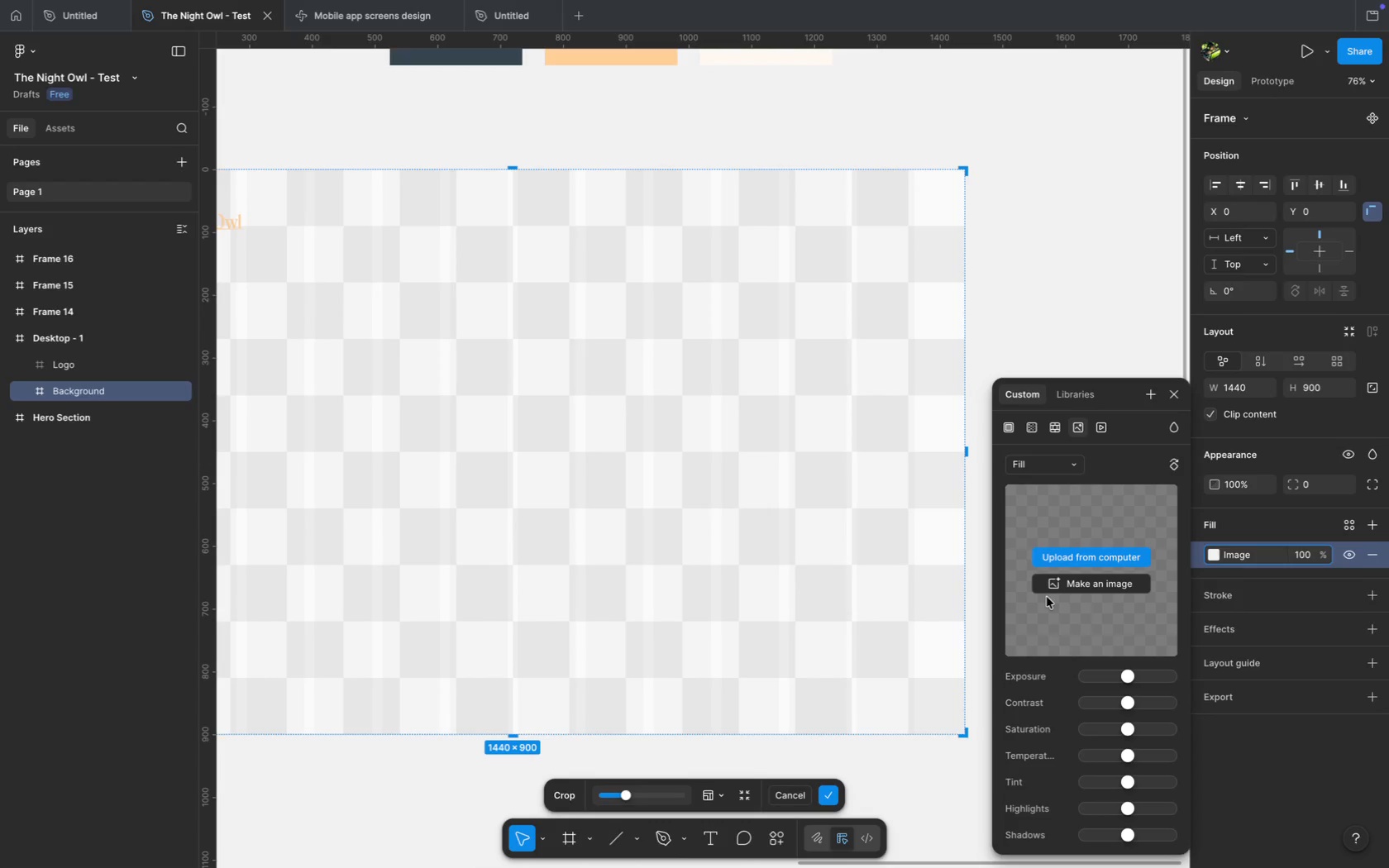 
wait(10.97)
 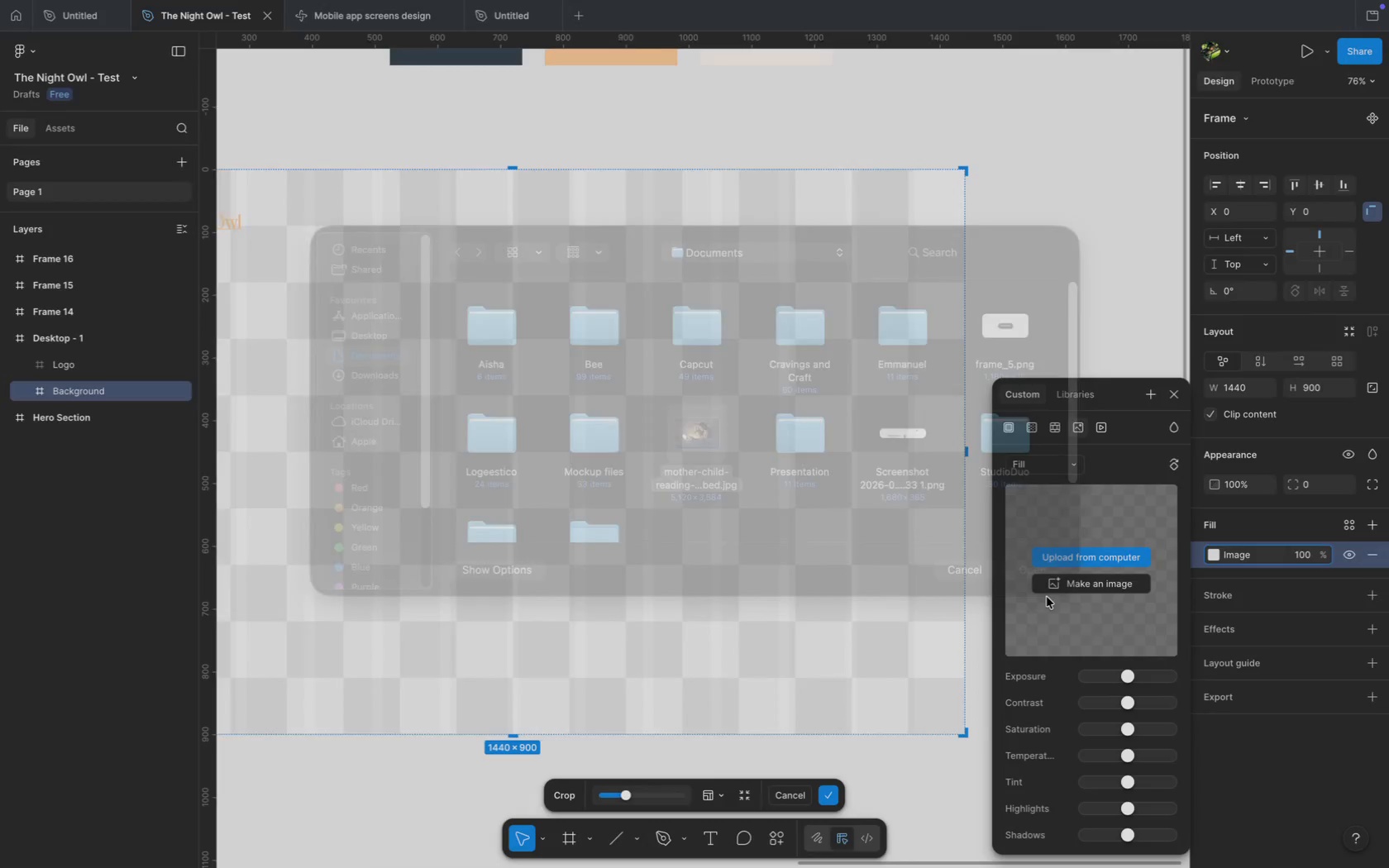 
left_click_drag(start_coordinate=[245, 112], to_coordinate=[176, 111])
 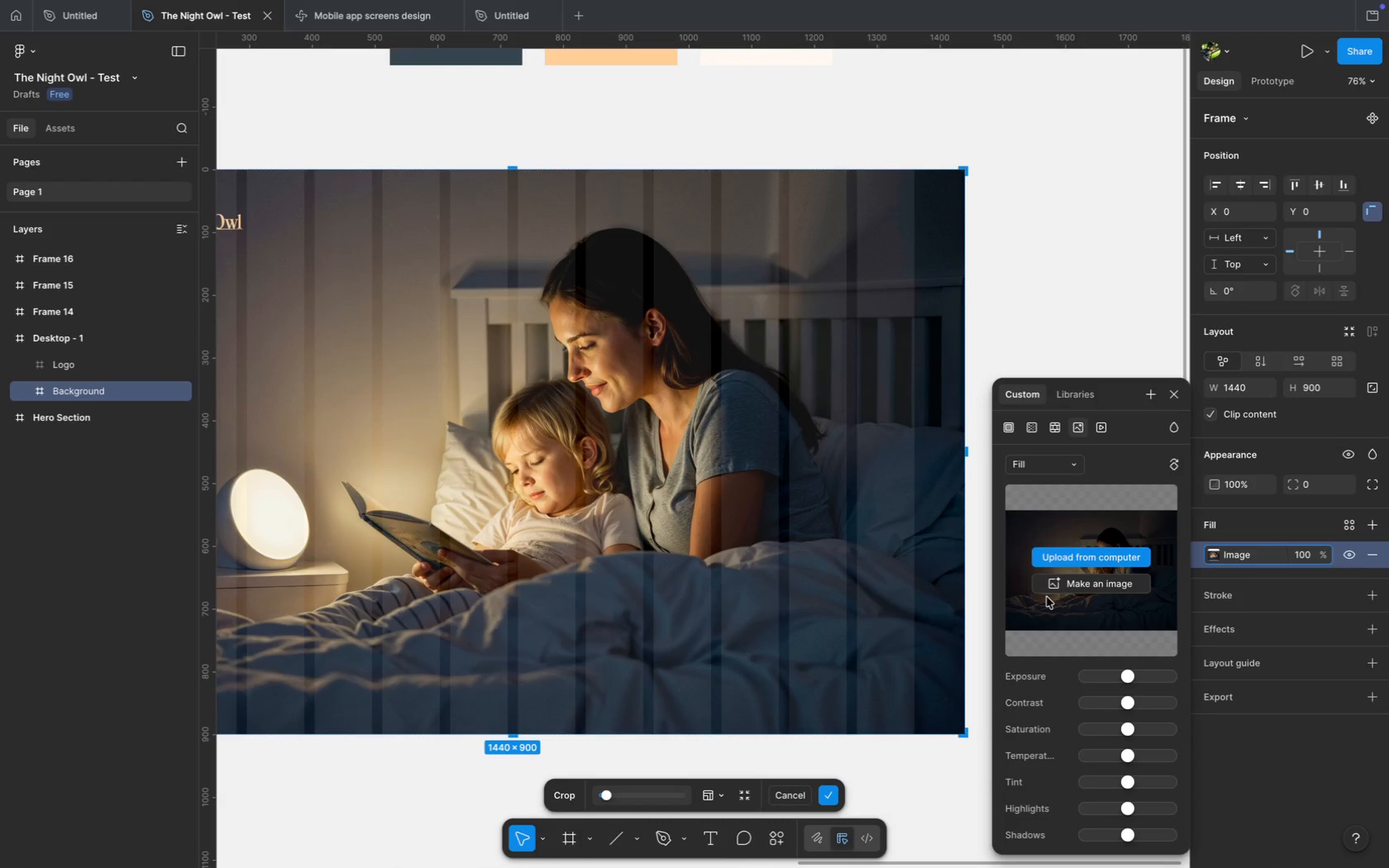 
left_click_drag(start_coordinate=[256, 113], to_coordinate=[150, 117])
 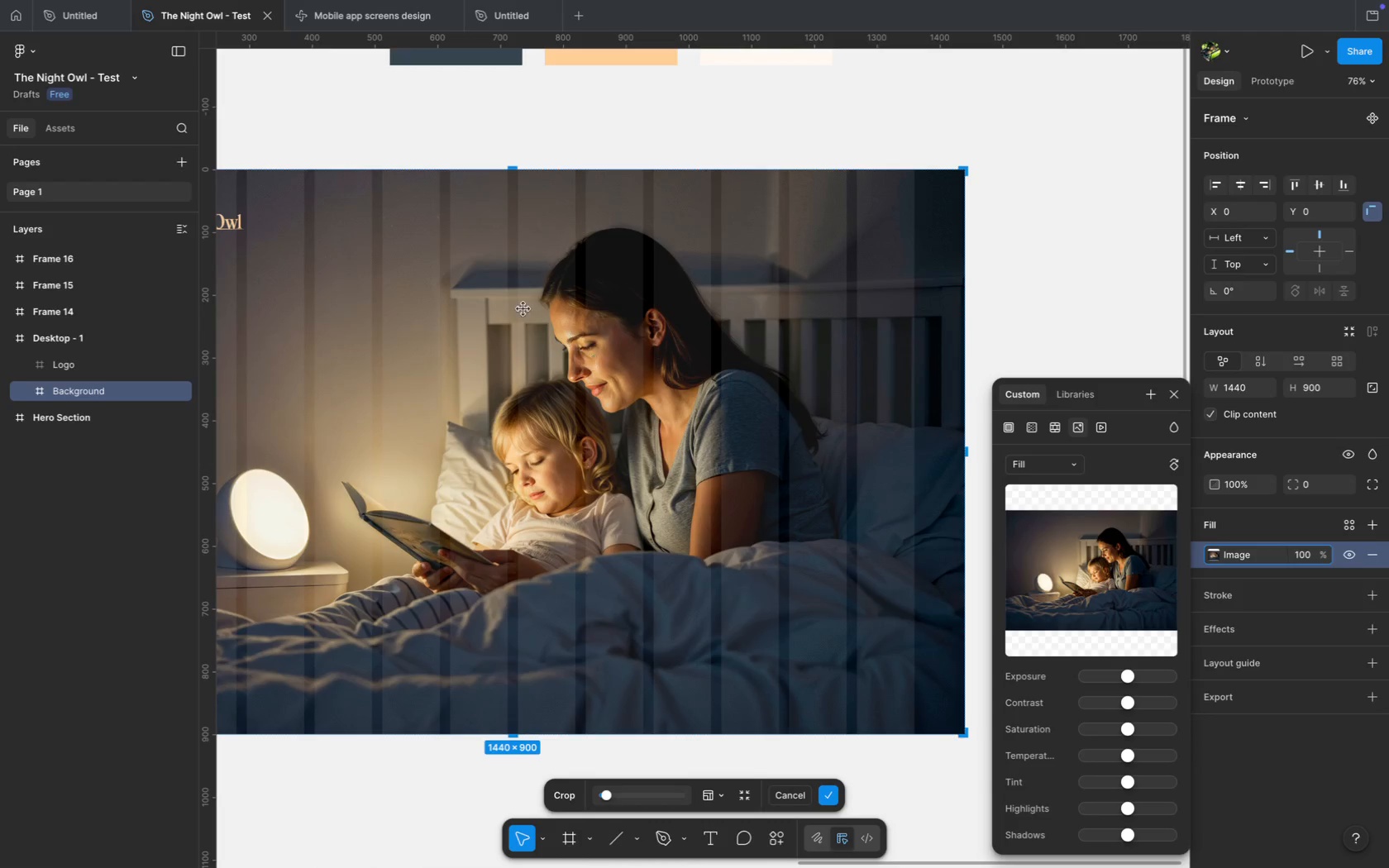 
left_click_drag(start_coordinate=[280, 143], to_coordinate=[174, 137])
 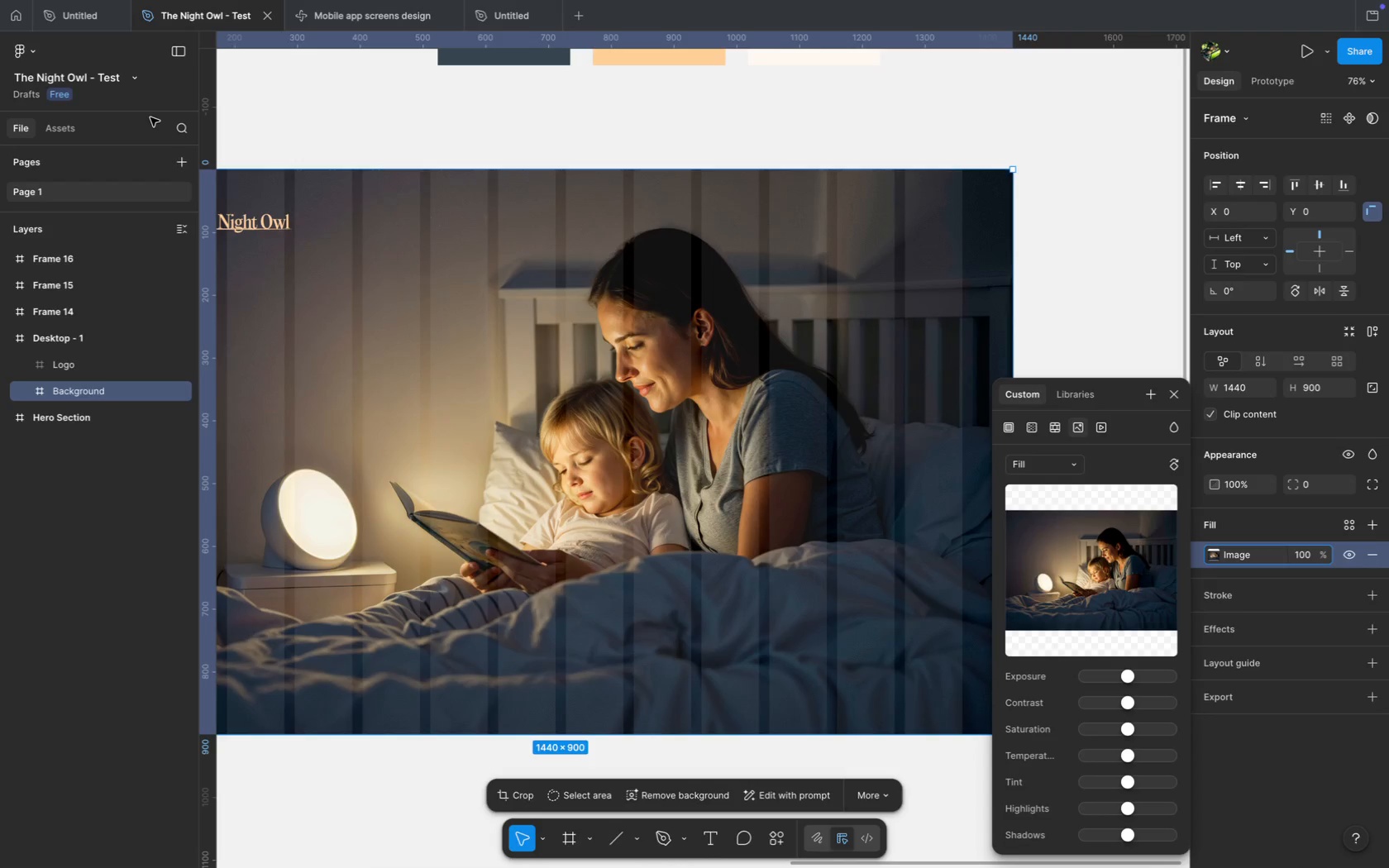 
hold_key(key=CommandLeft, duration=0.42)
left_click([340, 248])
 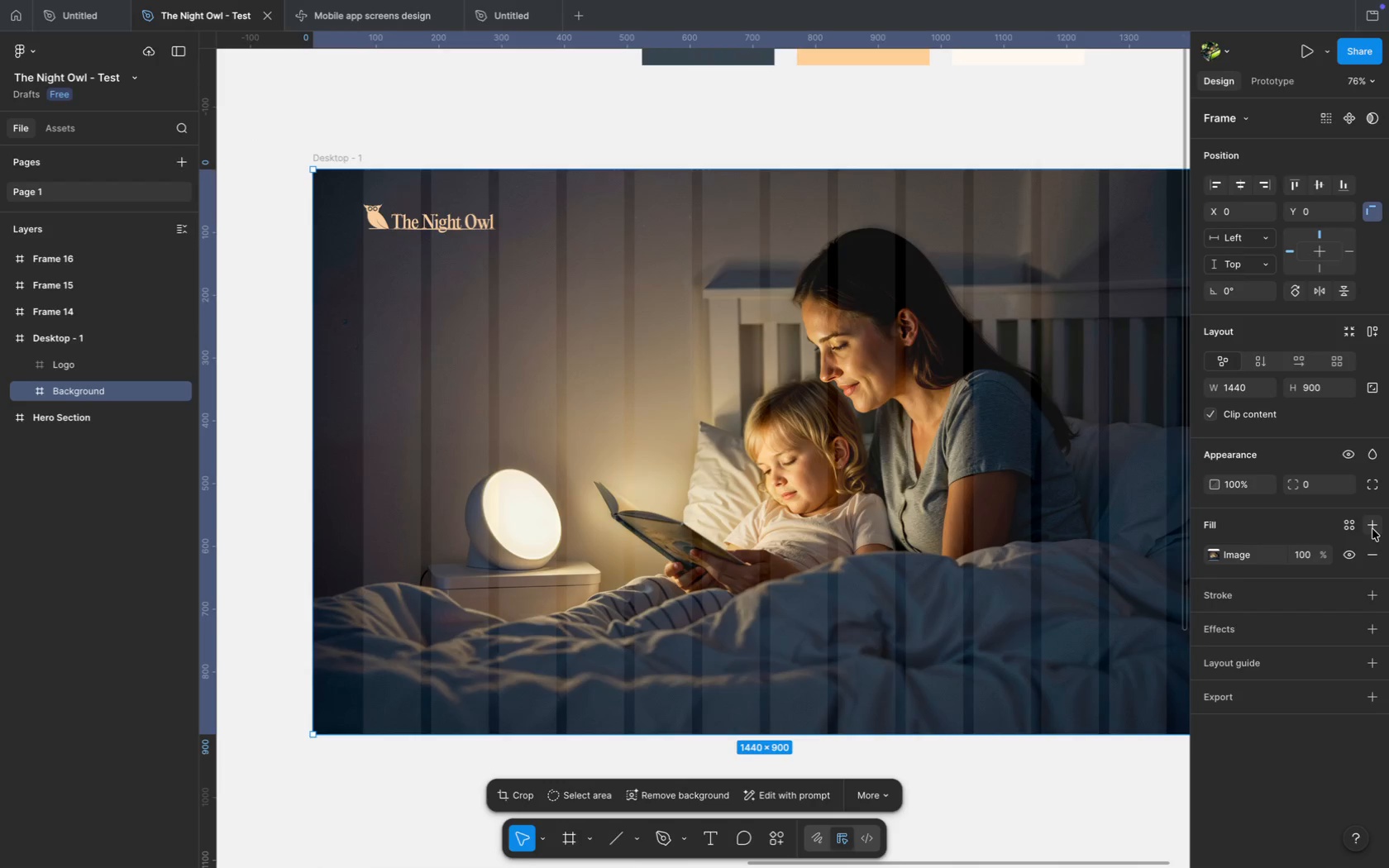 
left_click([1372, 529])
 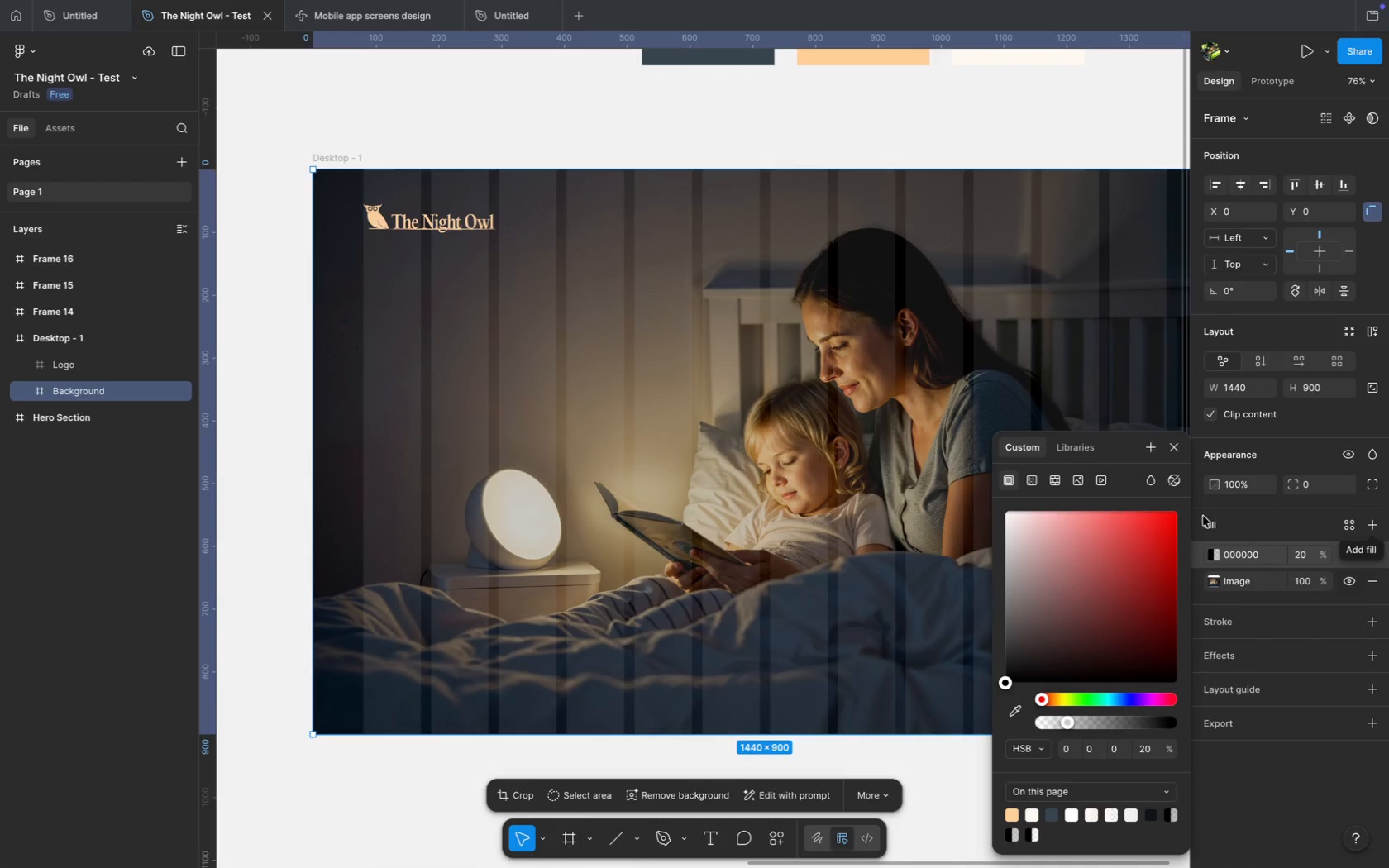 
left_click([1026, 477])
 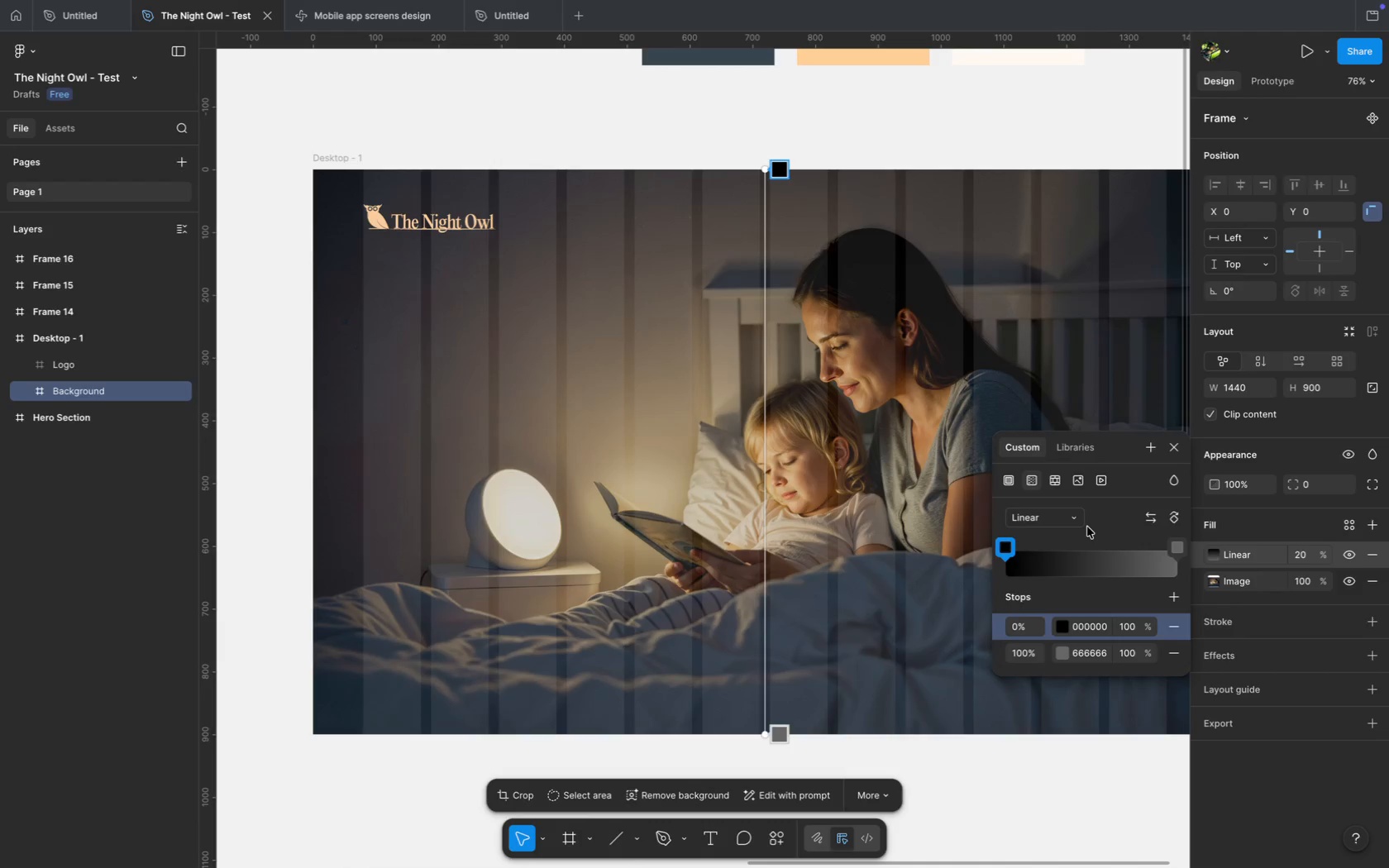 
left_click([1083, 522])
 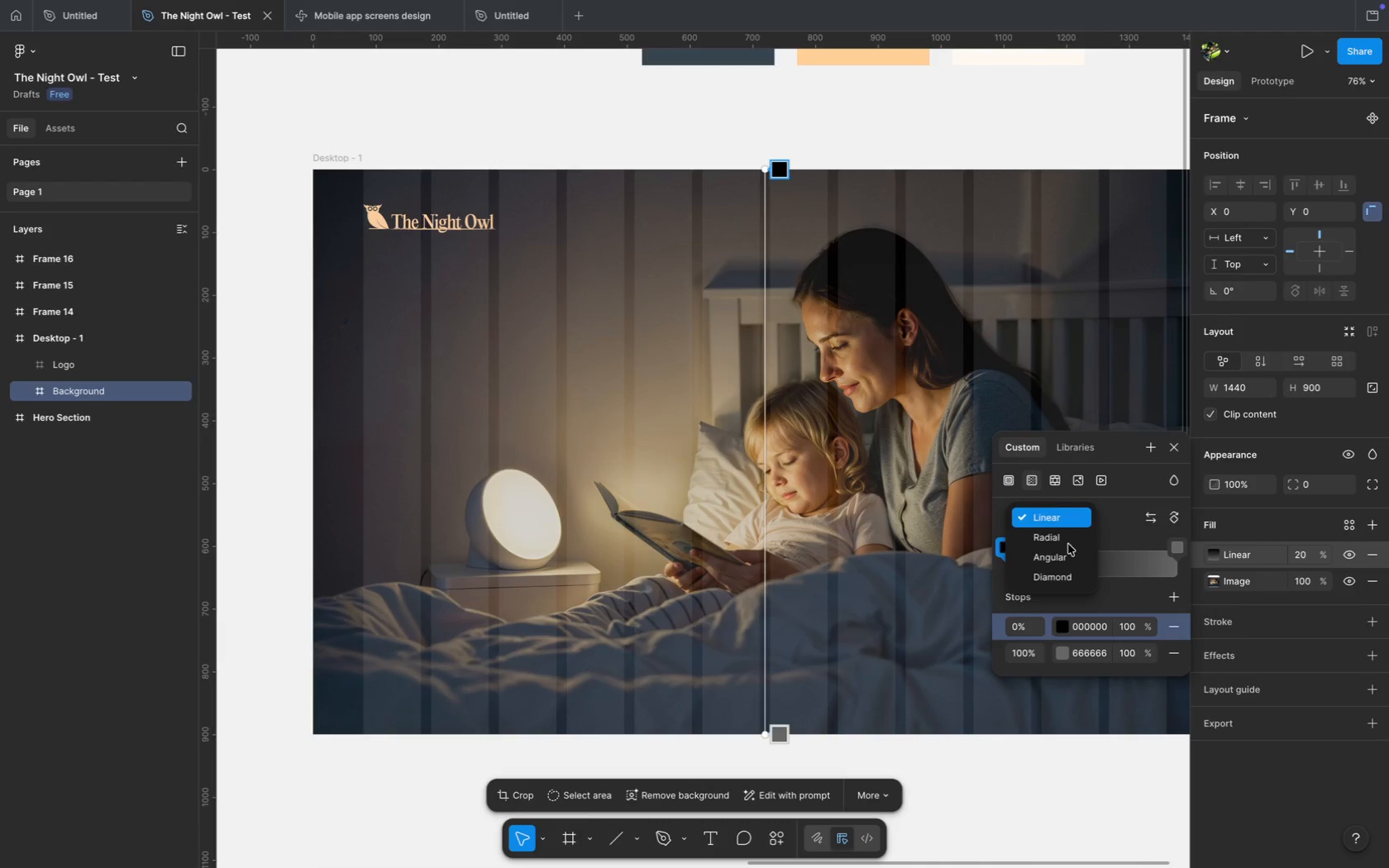 
left_click([1068, 546])
 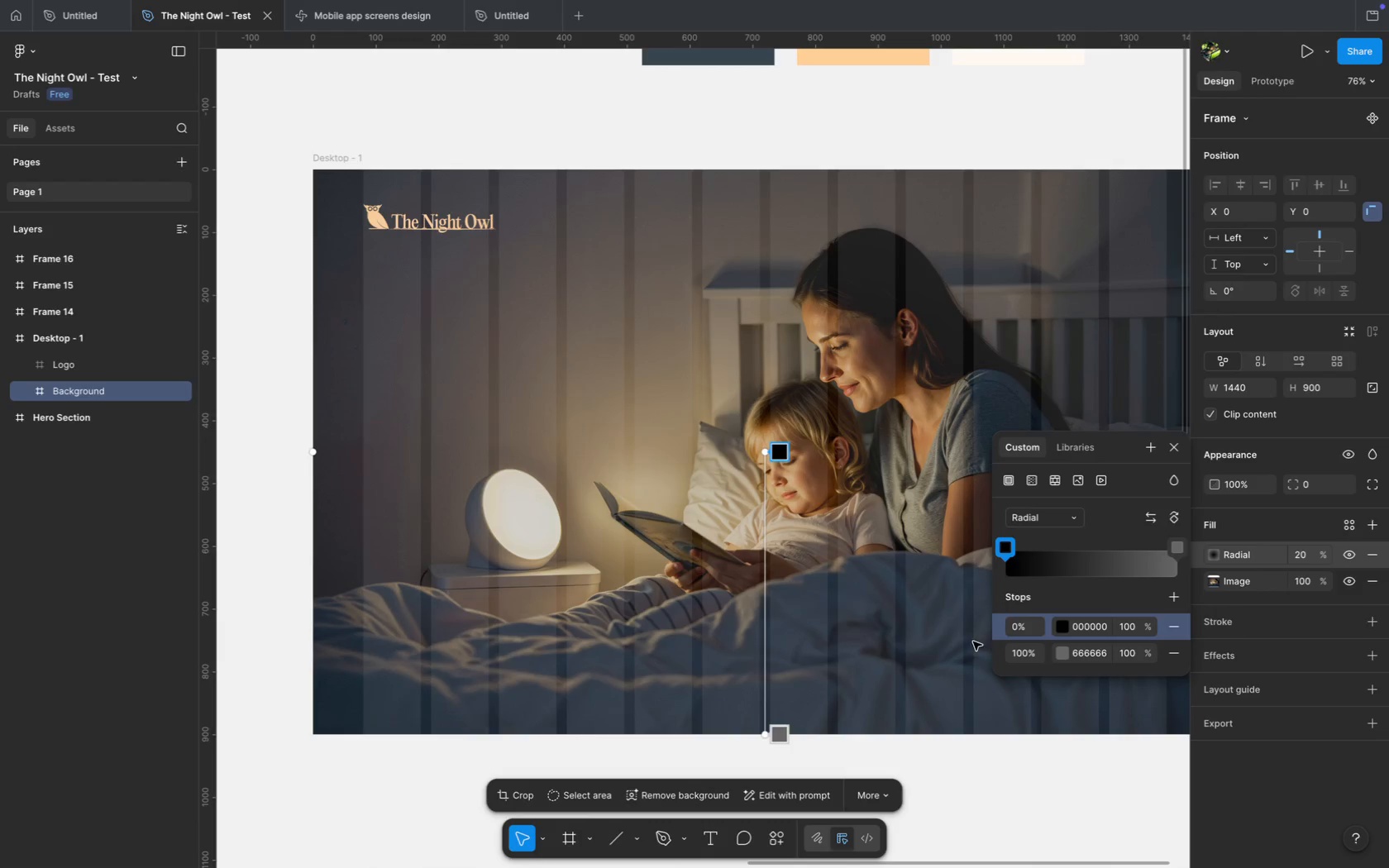 
wait(9.58)
 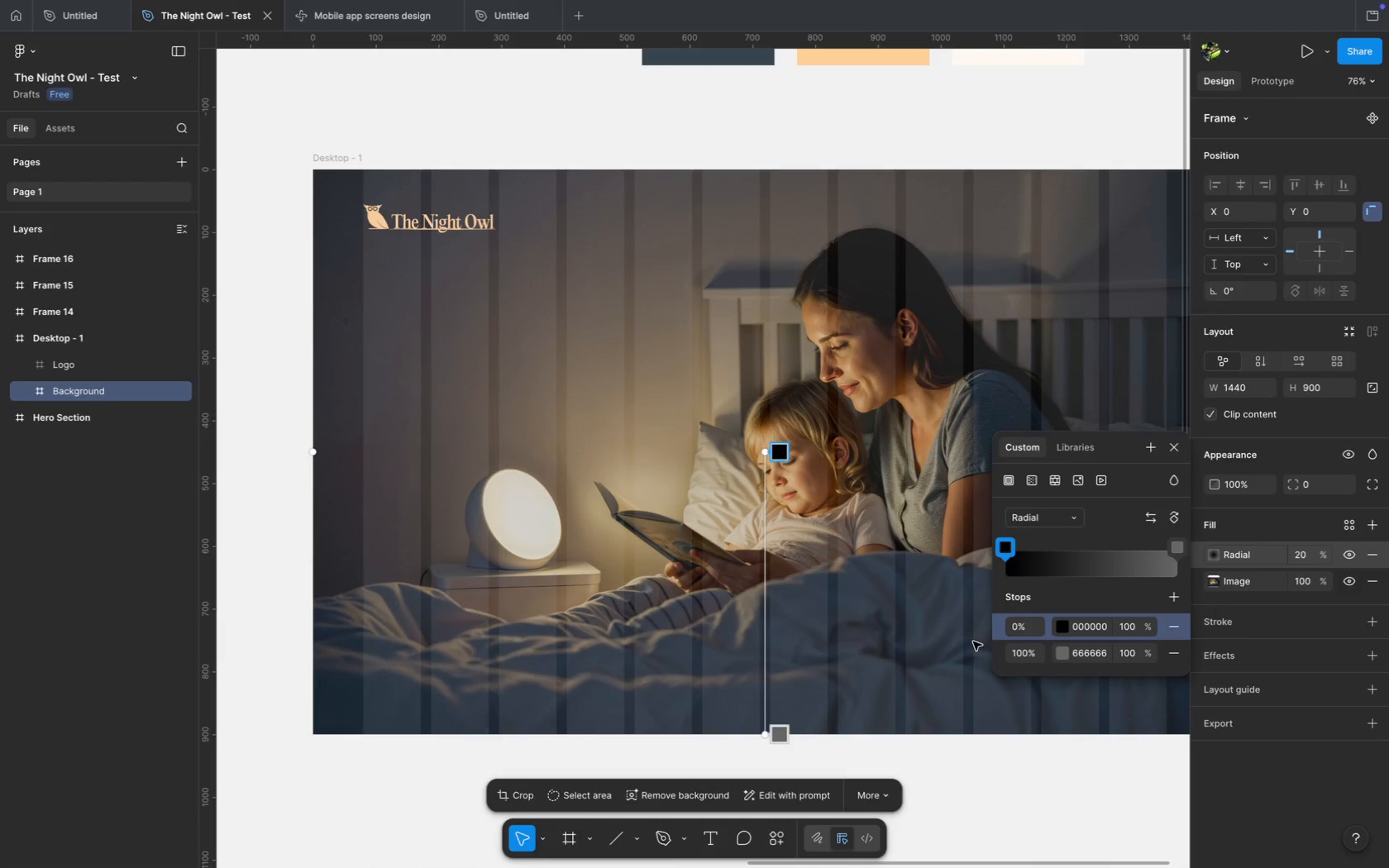 
left_click([1153, 522])
 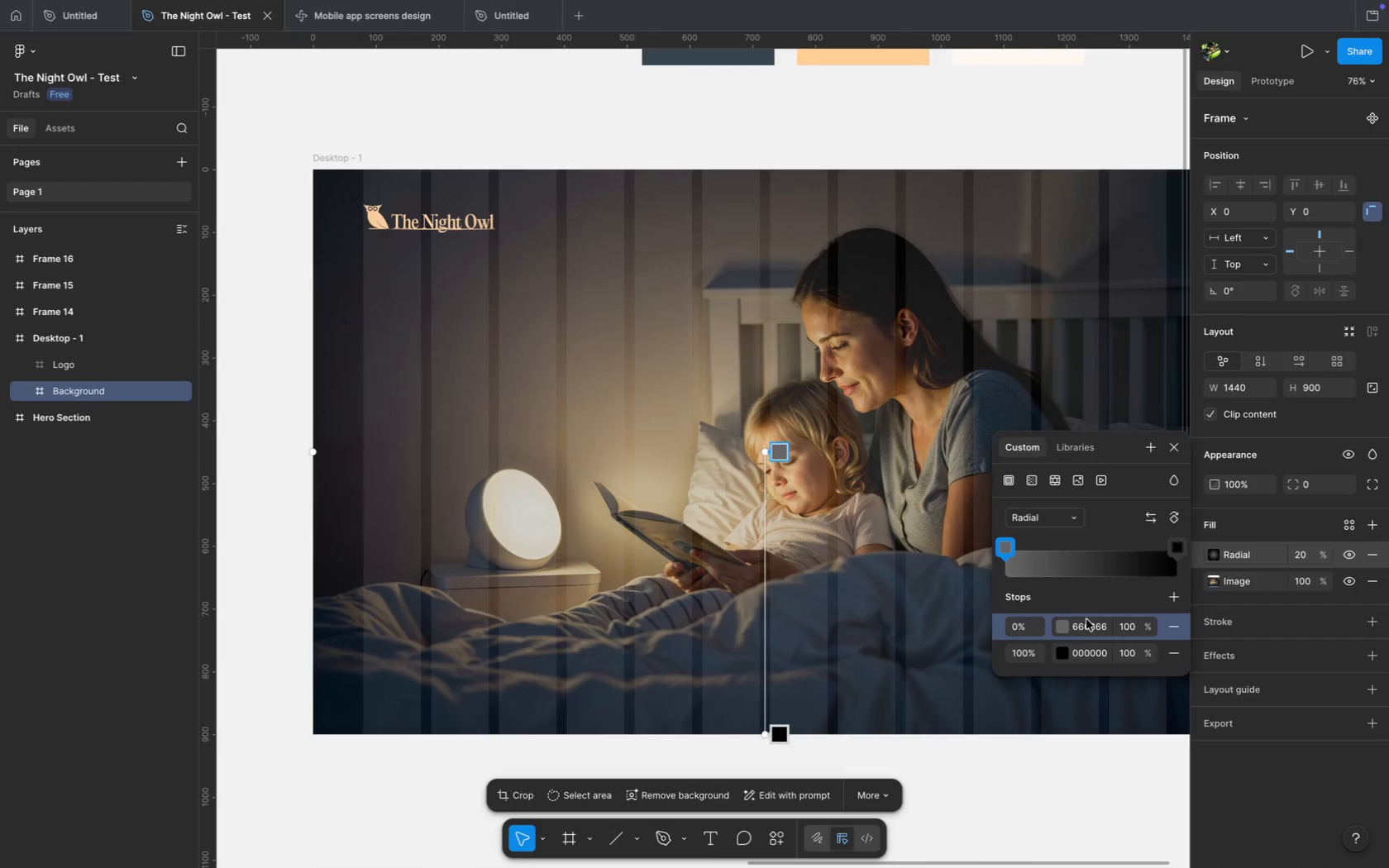 
left_click([1081, 631])
 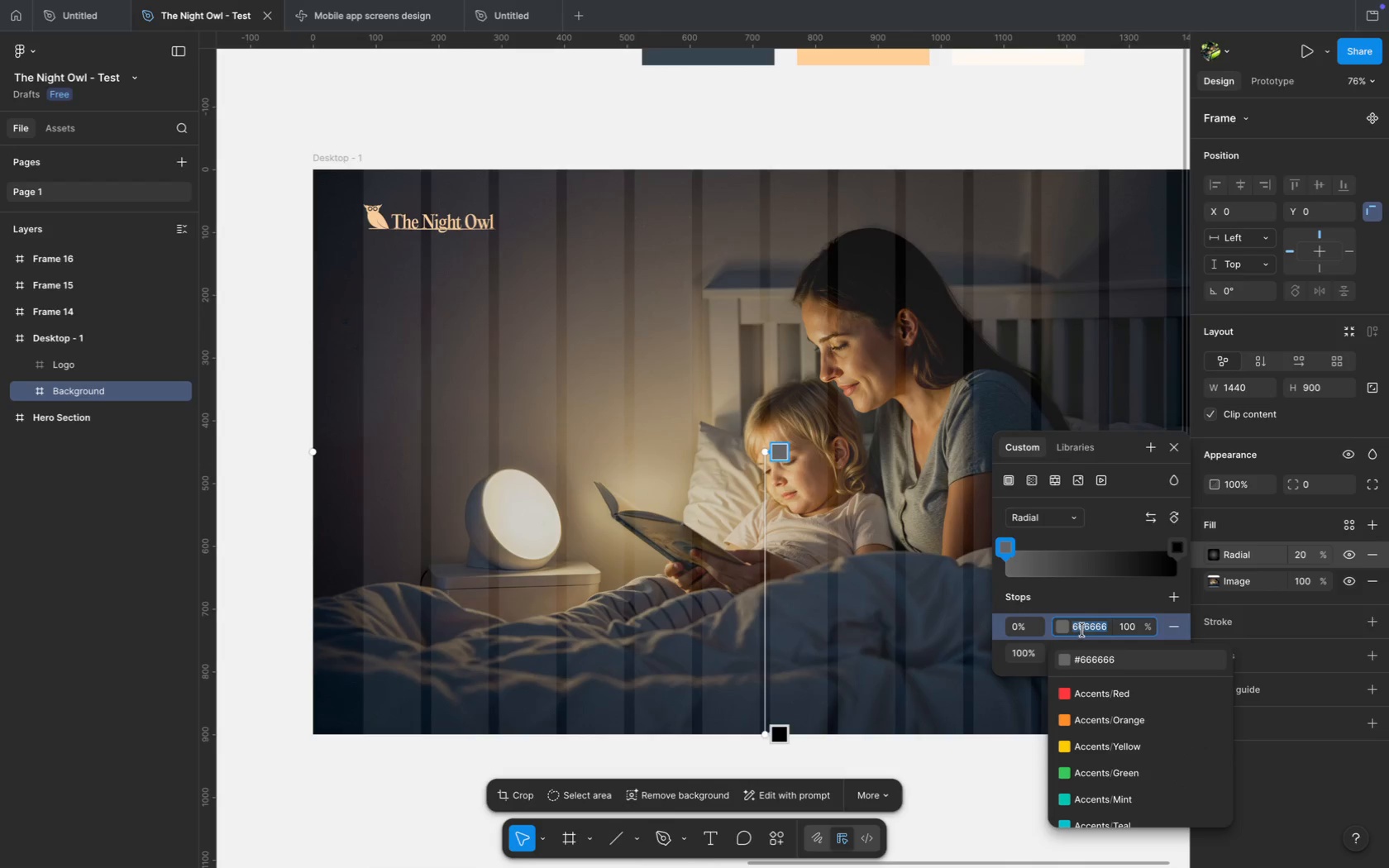 
key(0)
 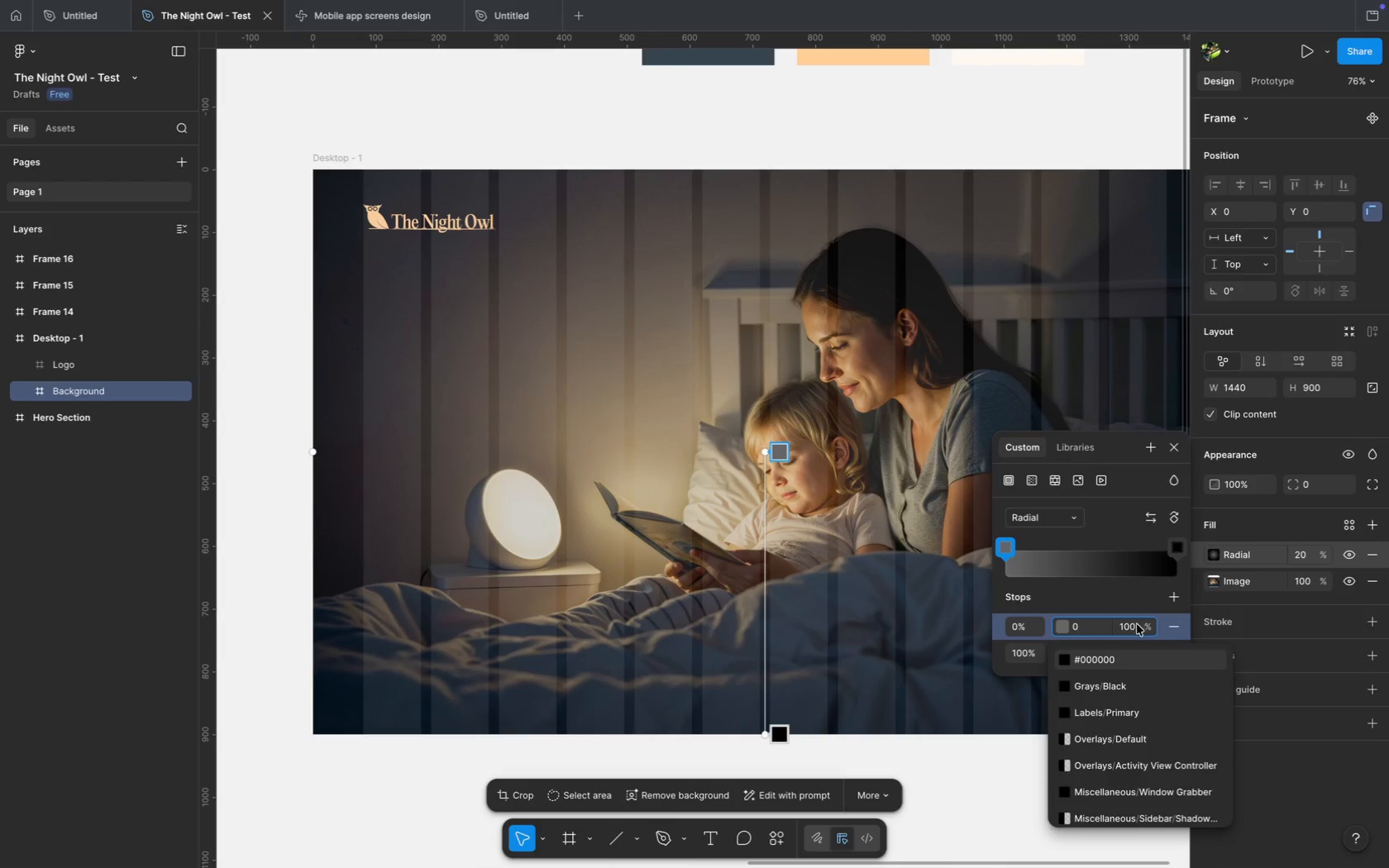 
left_click([1136, 625])
 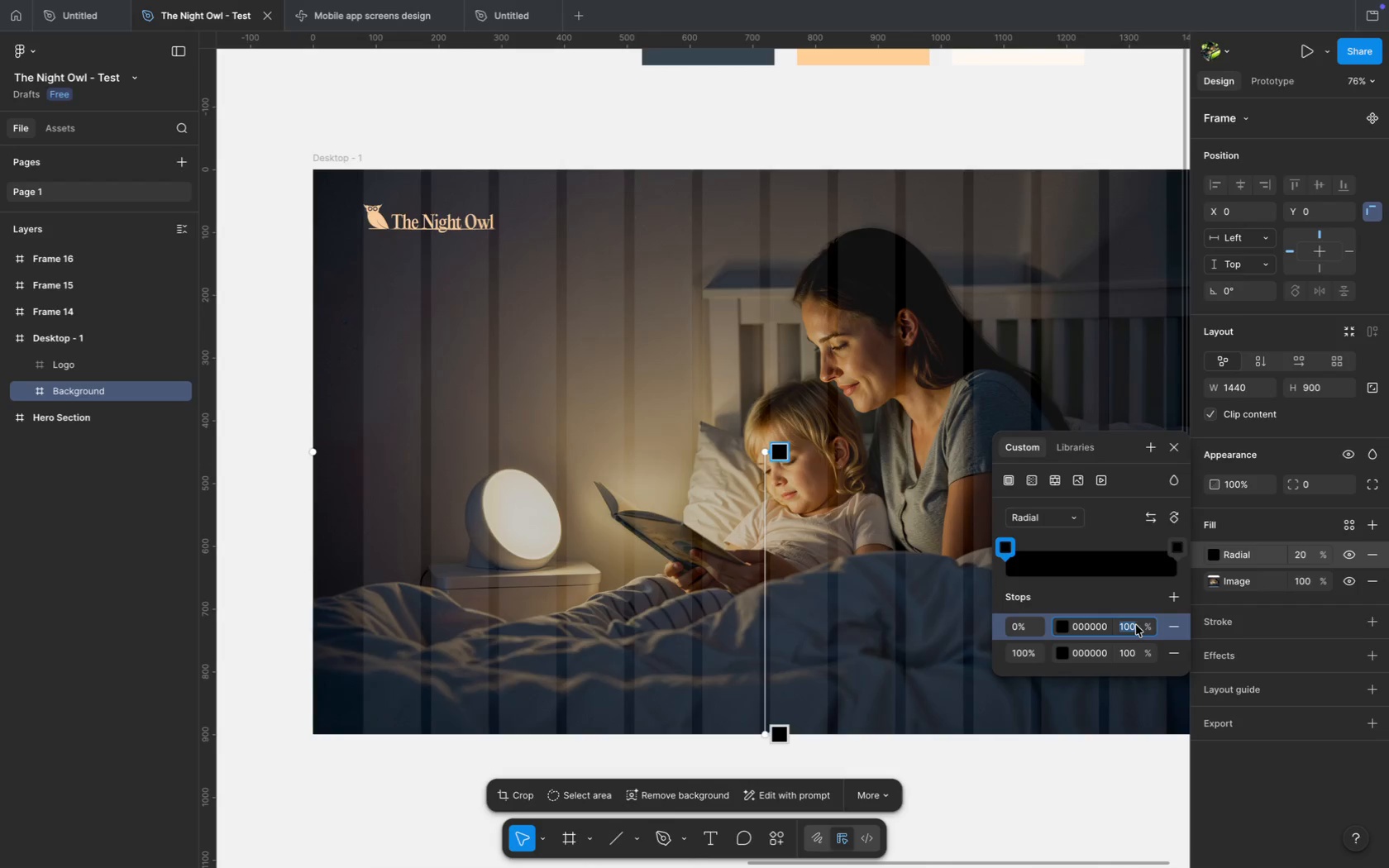 
key(0)
 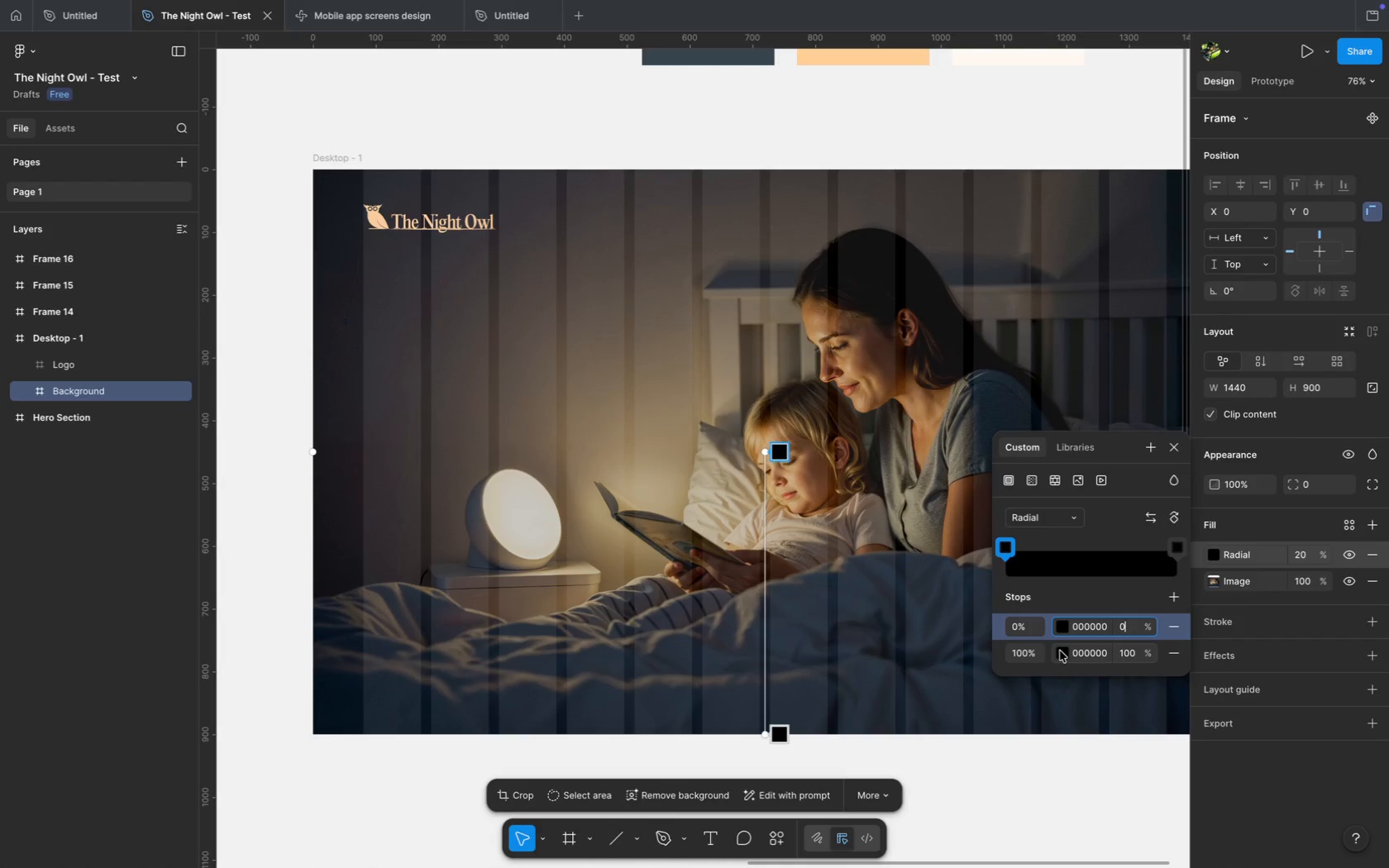 
left_click([1067, 653])
 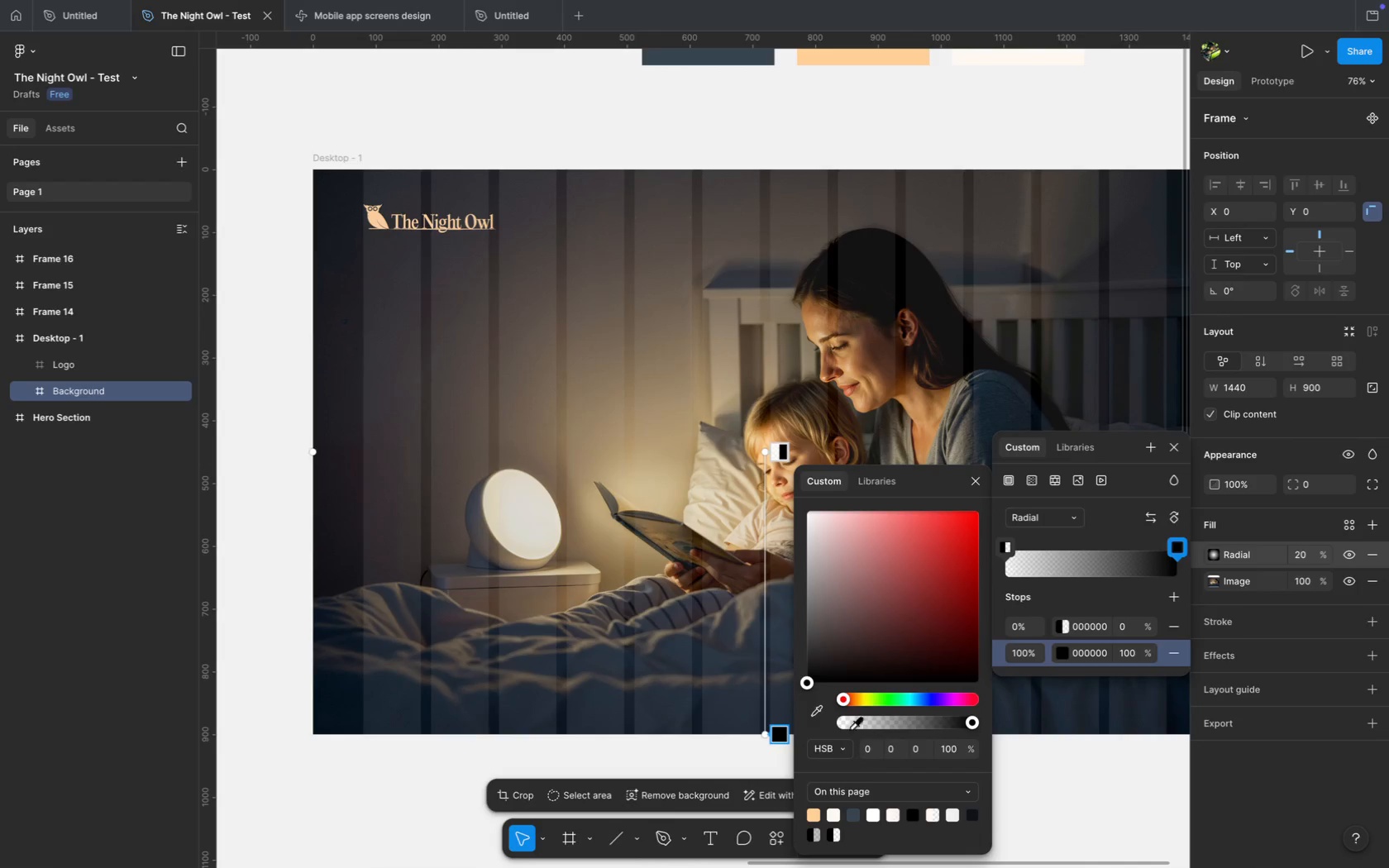 
left_click([818, 714])
 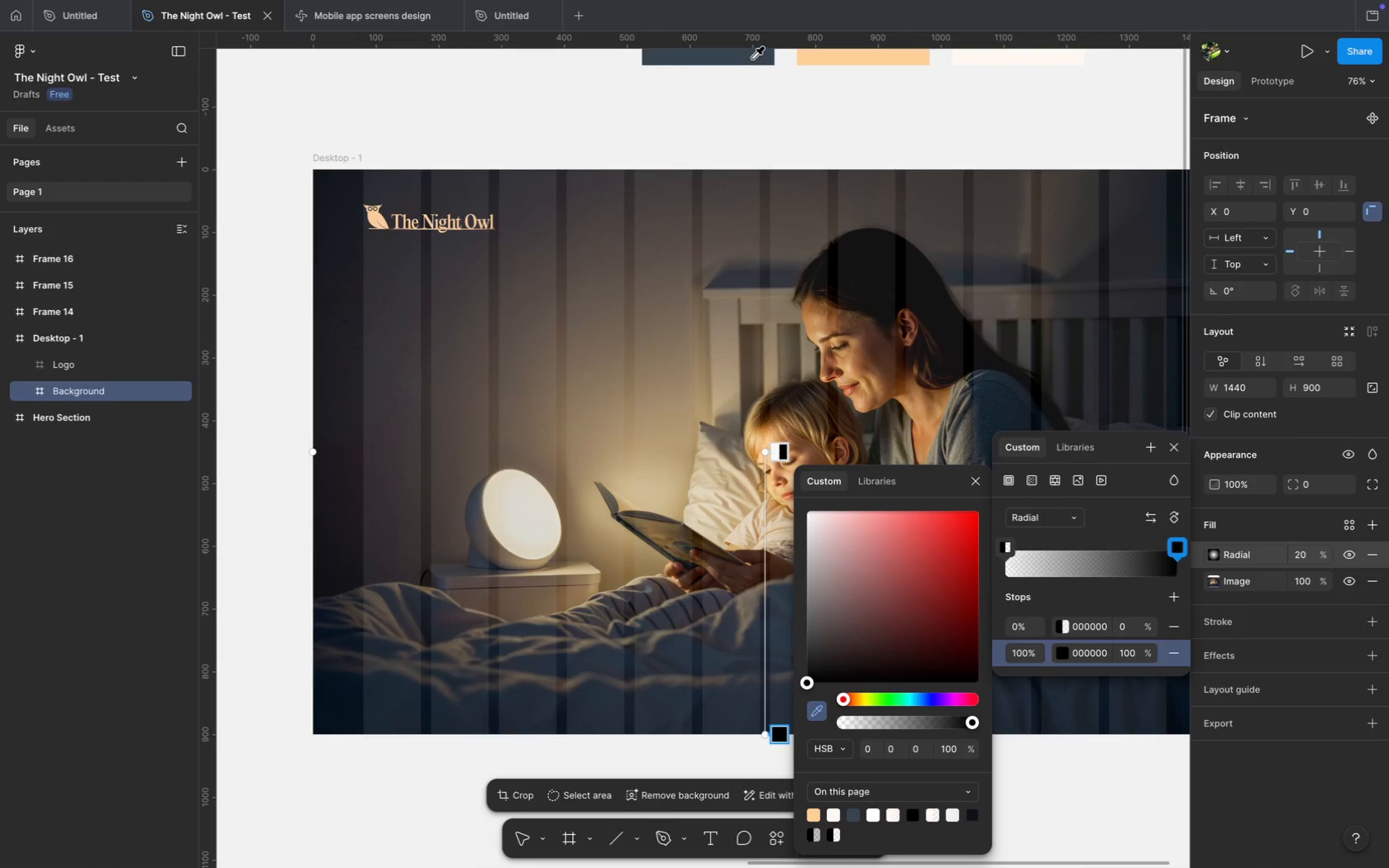 
left_click([752, 58])
 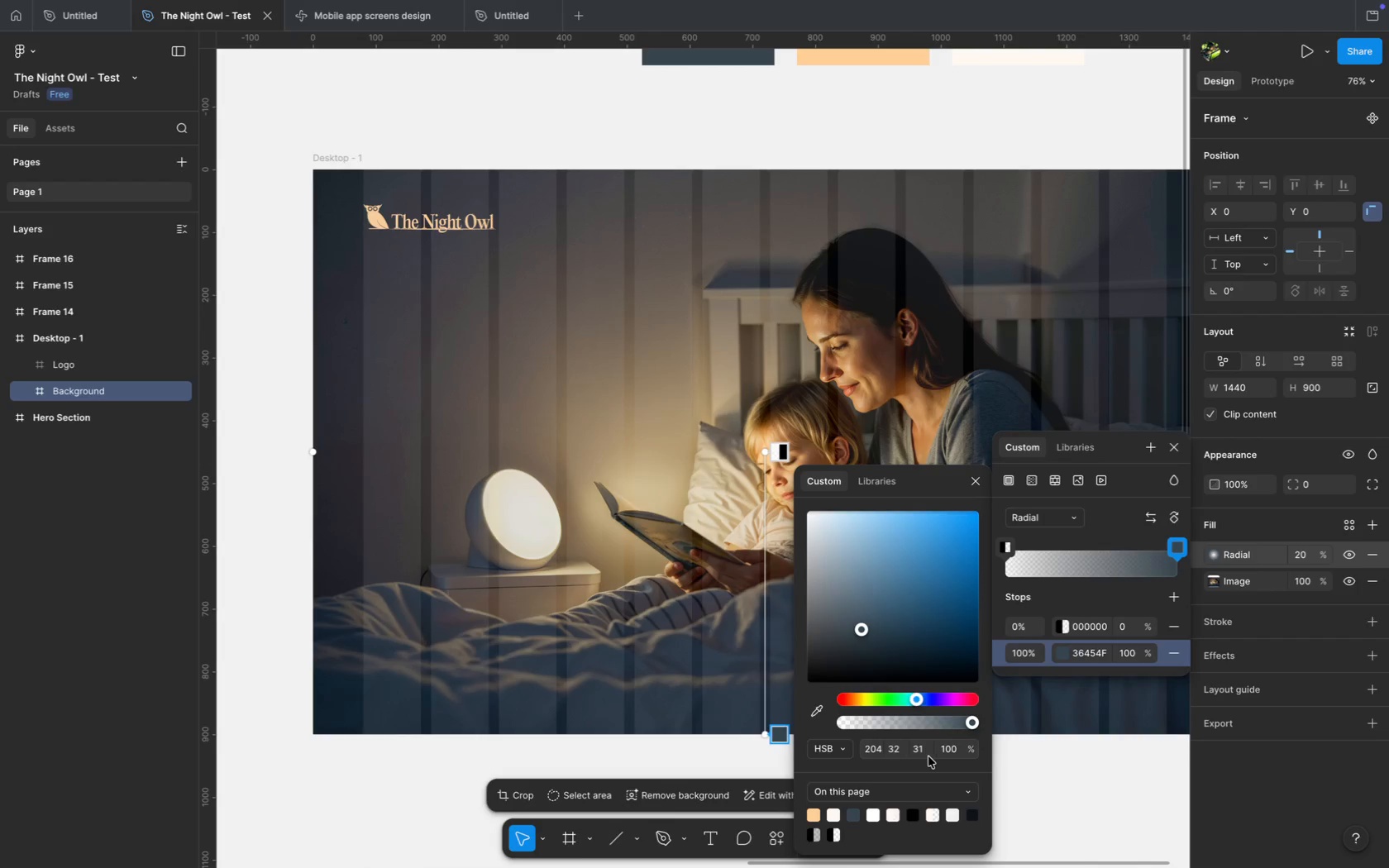 
left_click([927, 751])
 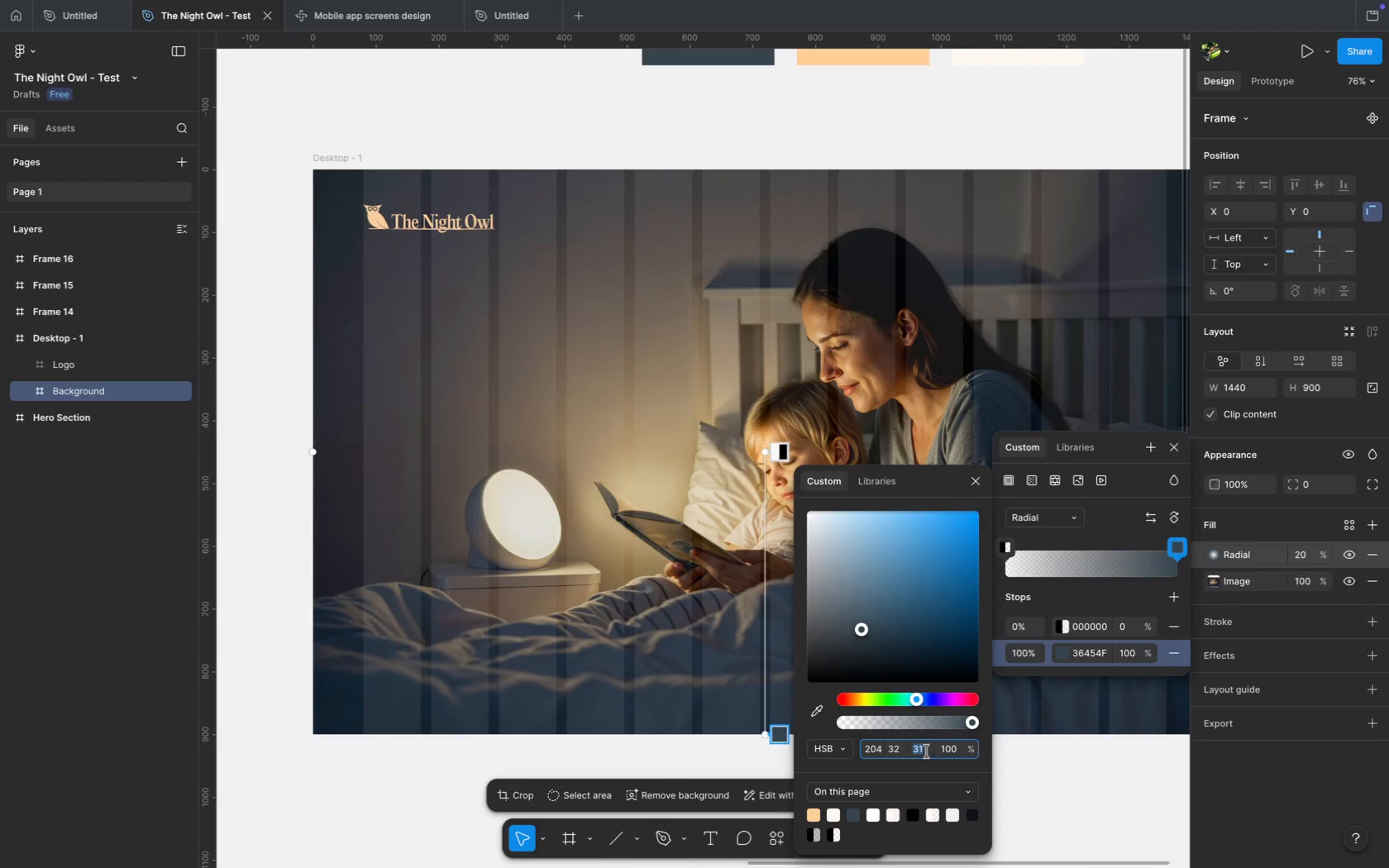 
key(ArrowDown)
 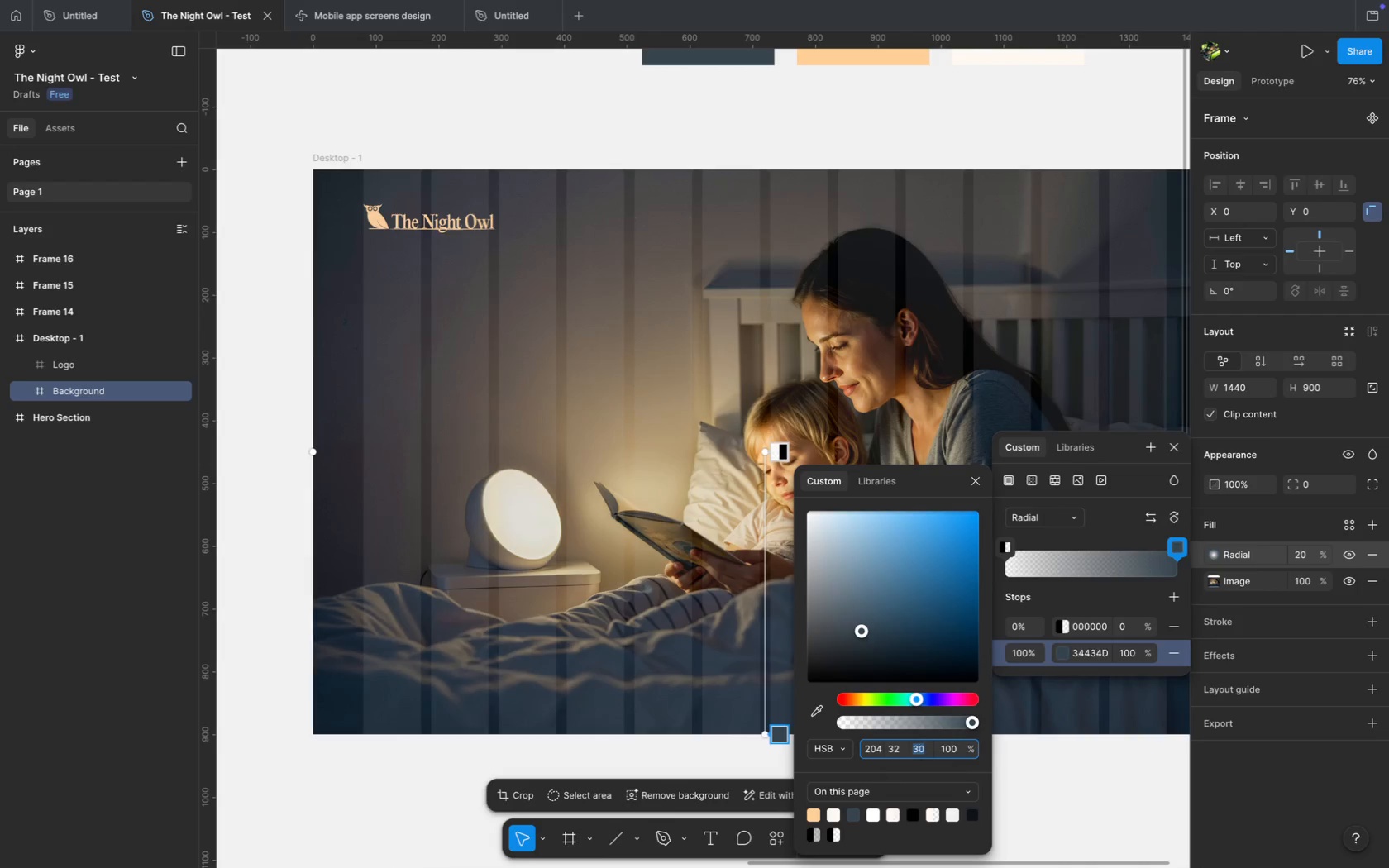 
key(ArrowDown)
 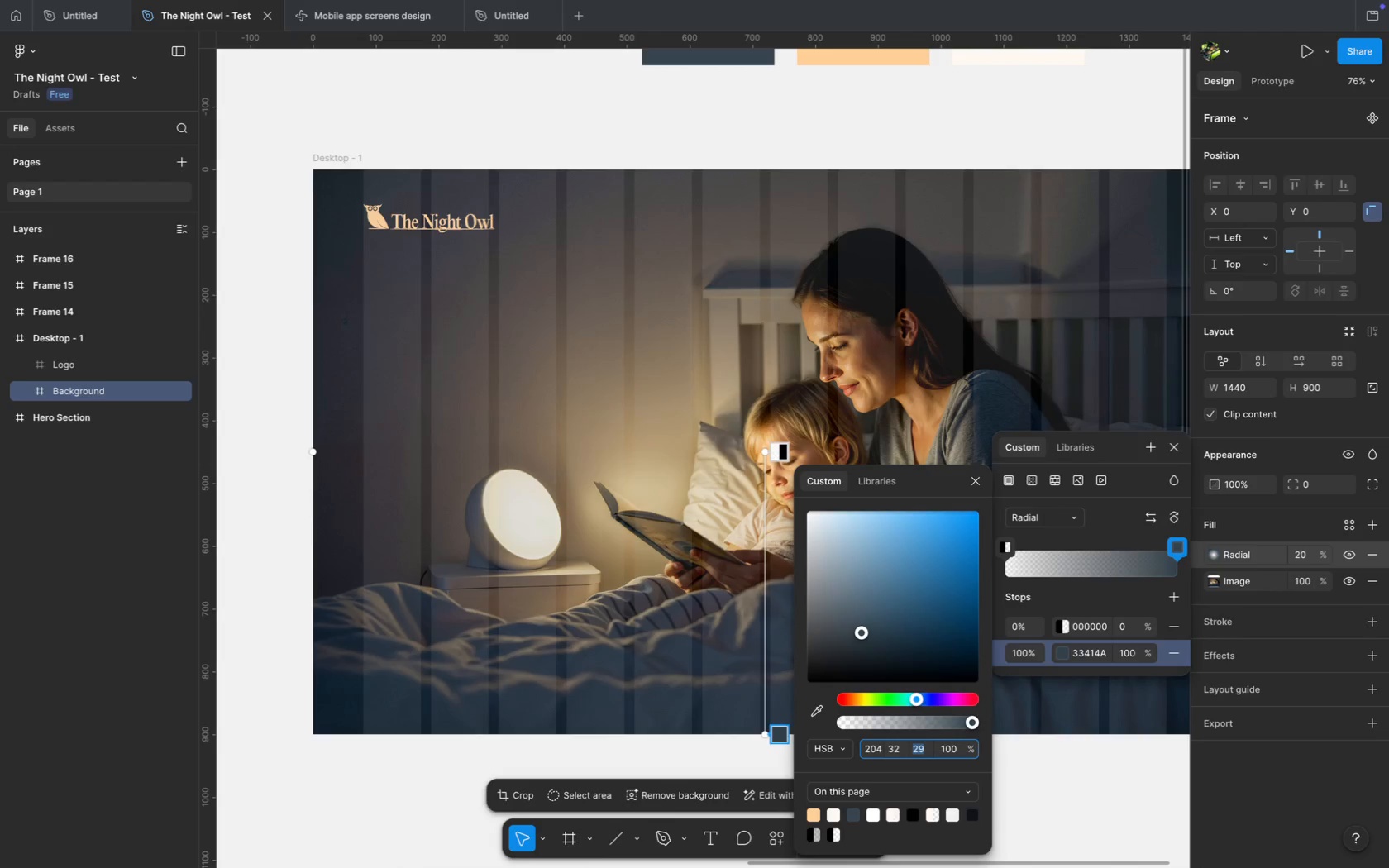 
key(ArrowDown)
 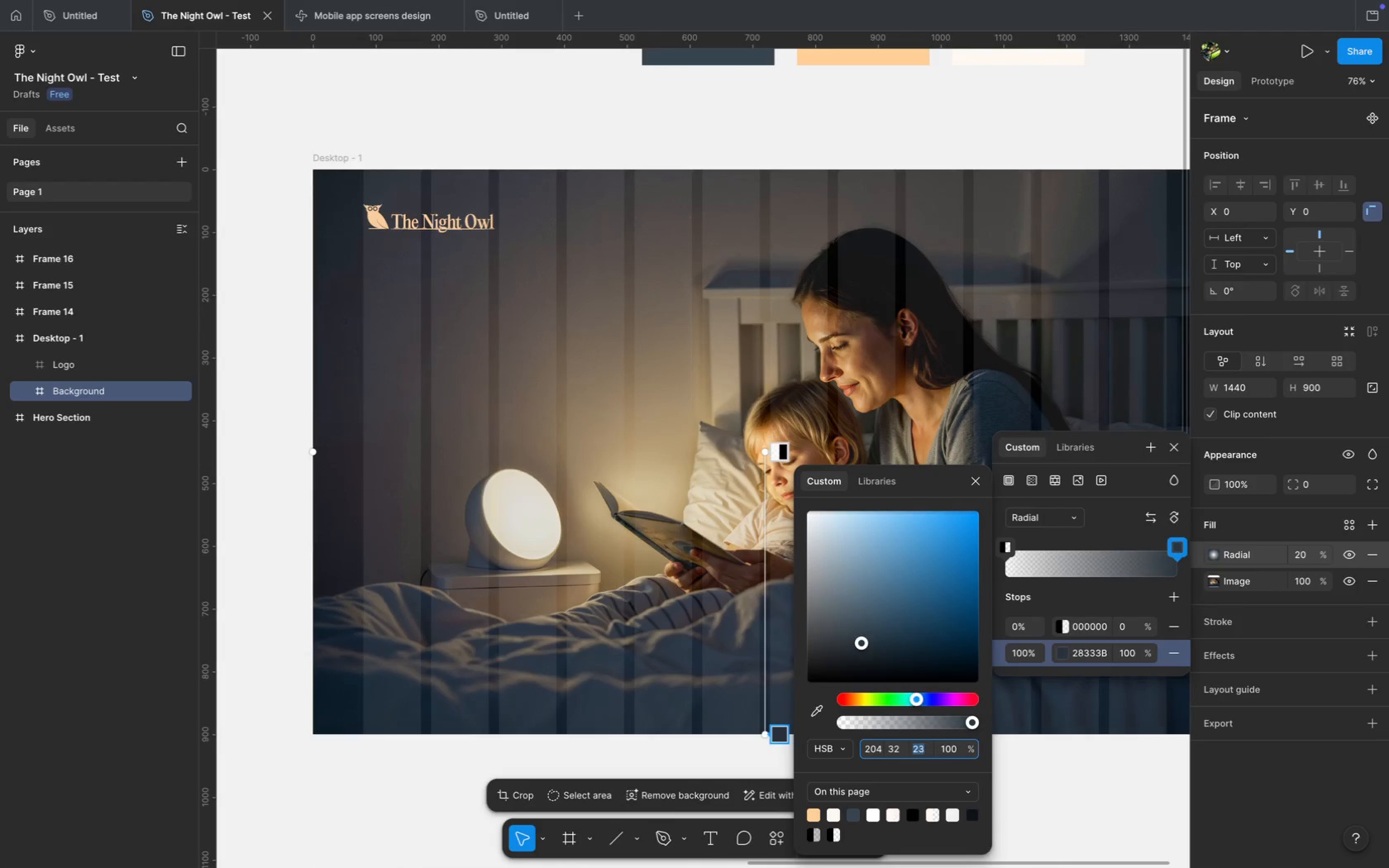 
hold_key(key=ArrowDown, duration=0.83)
 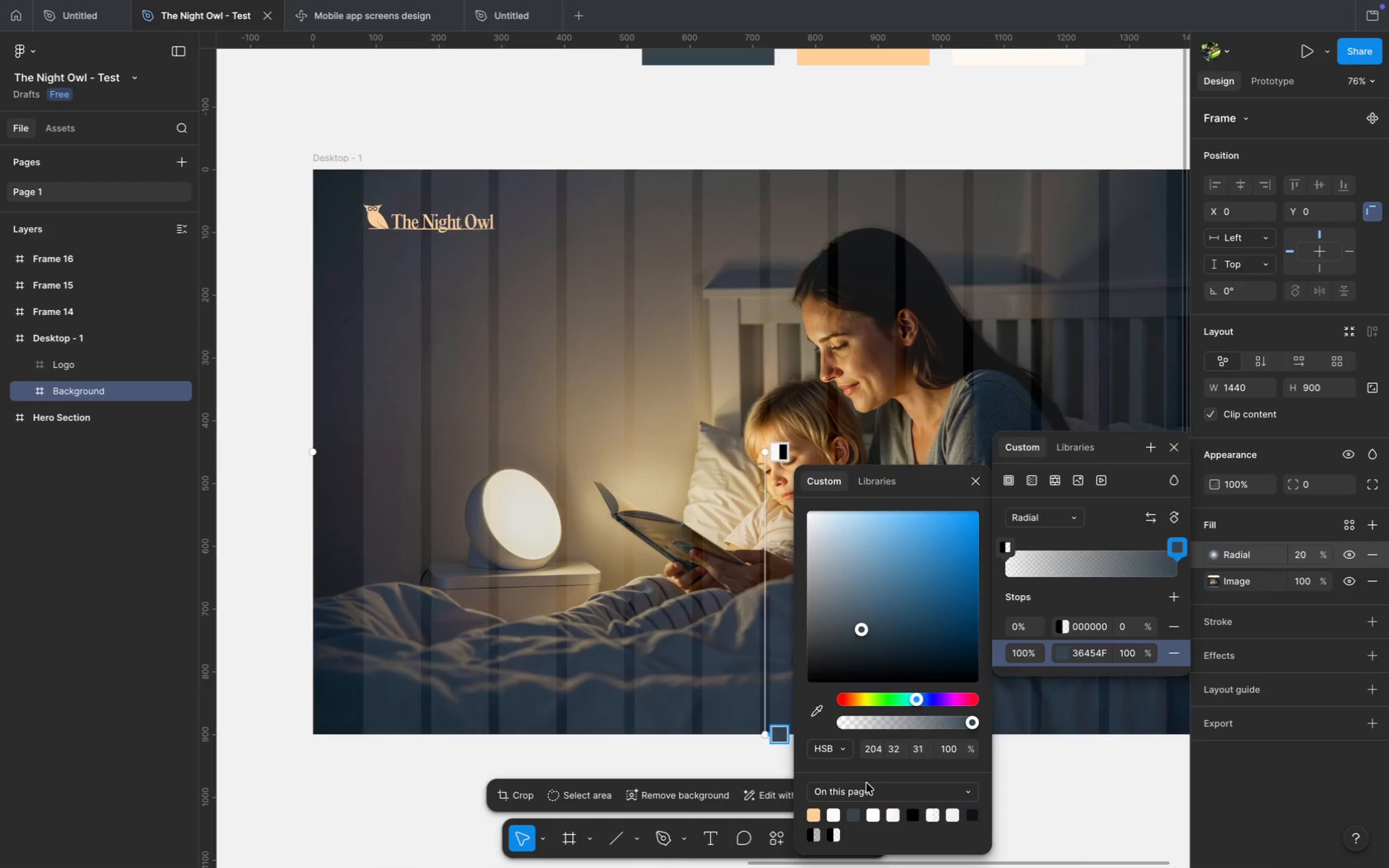 
key(ArrowDown)
 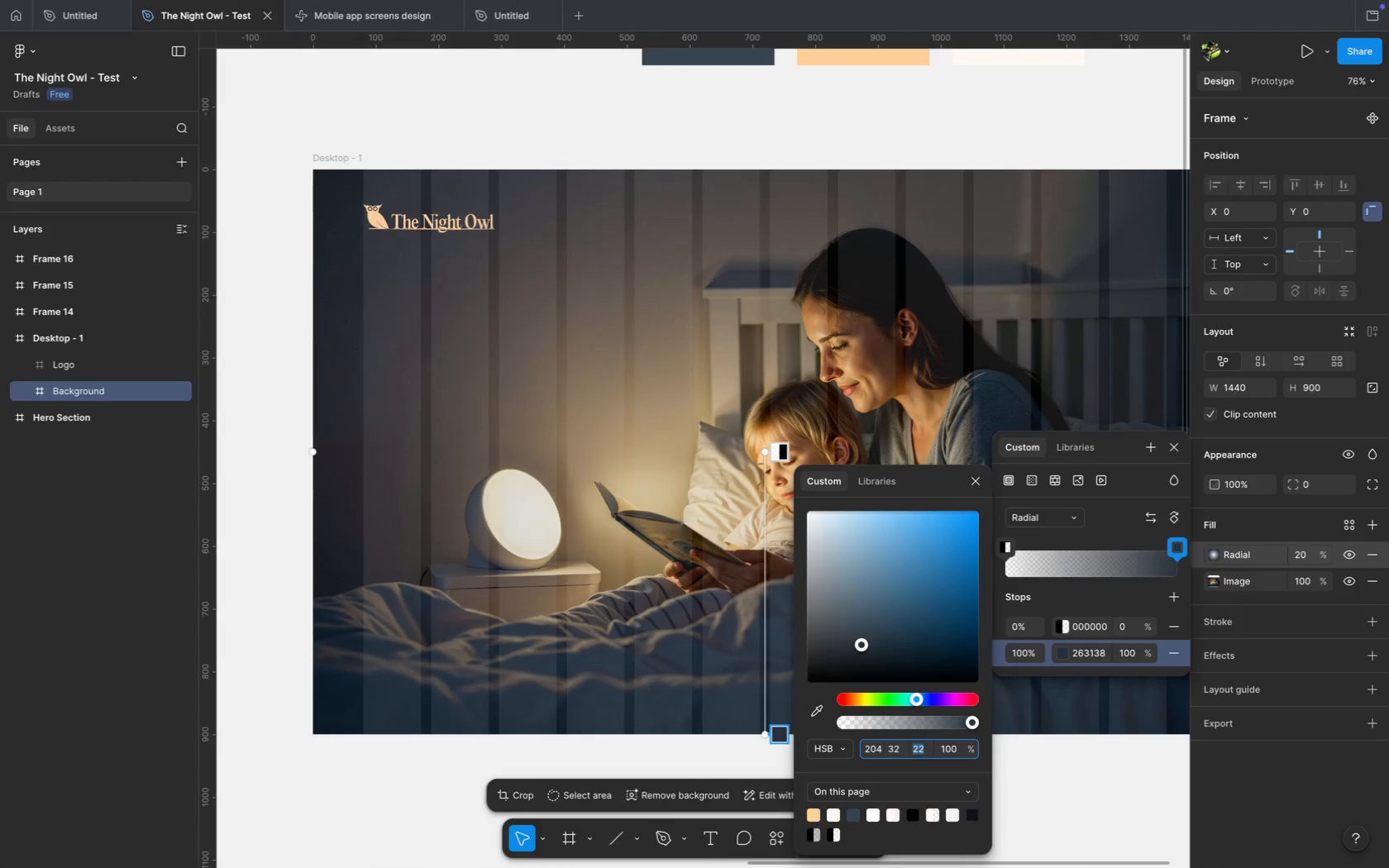 
key(ArrowDown)
 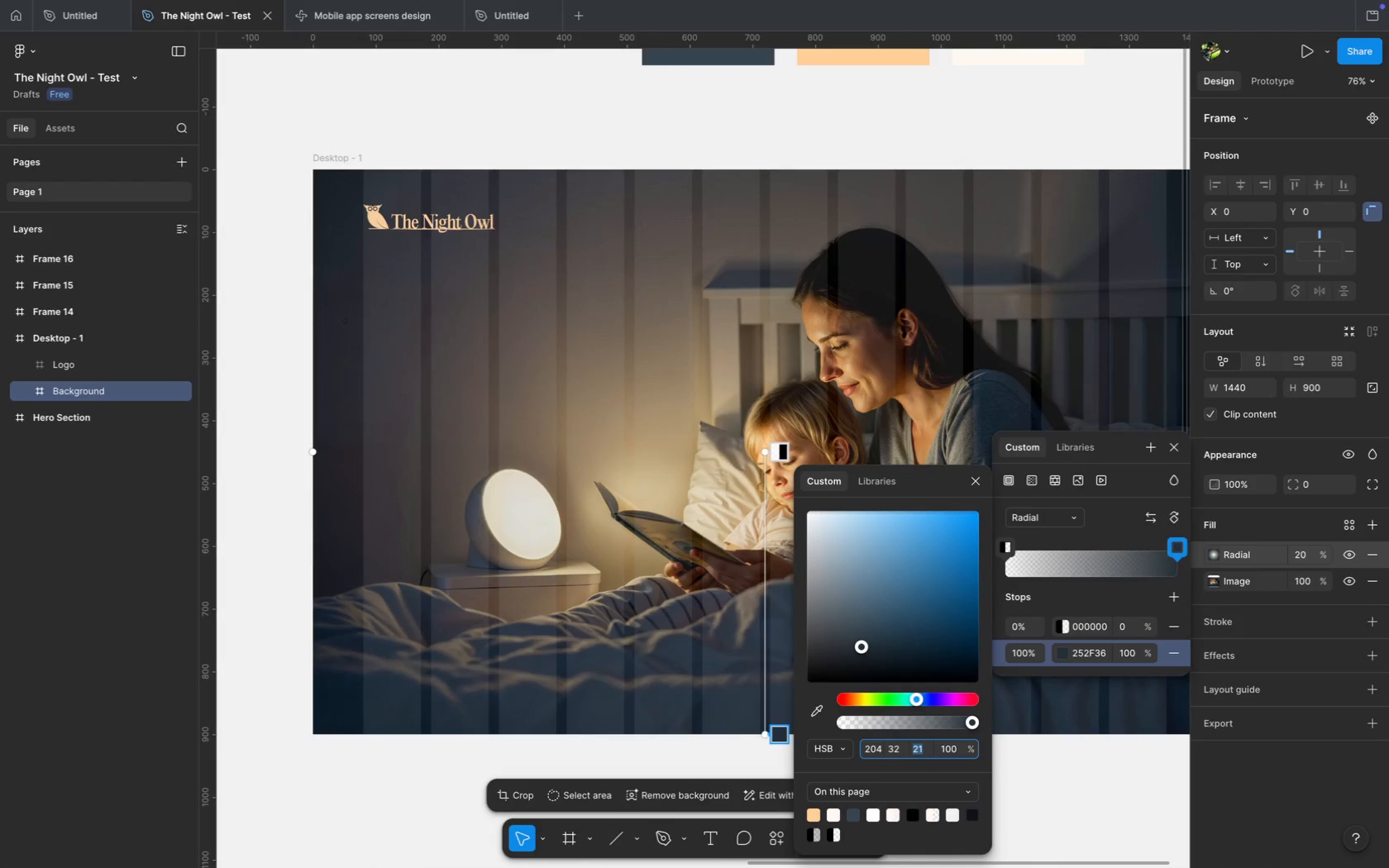 
key(ArrowDown)
 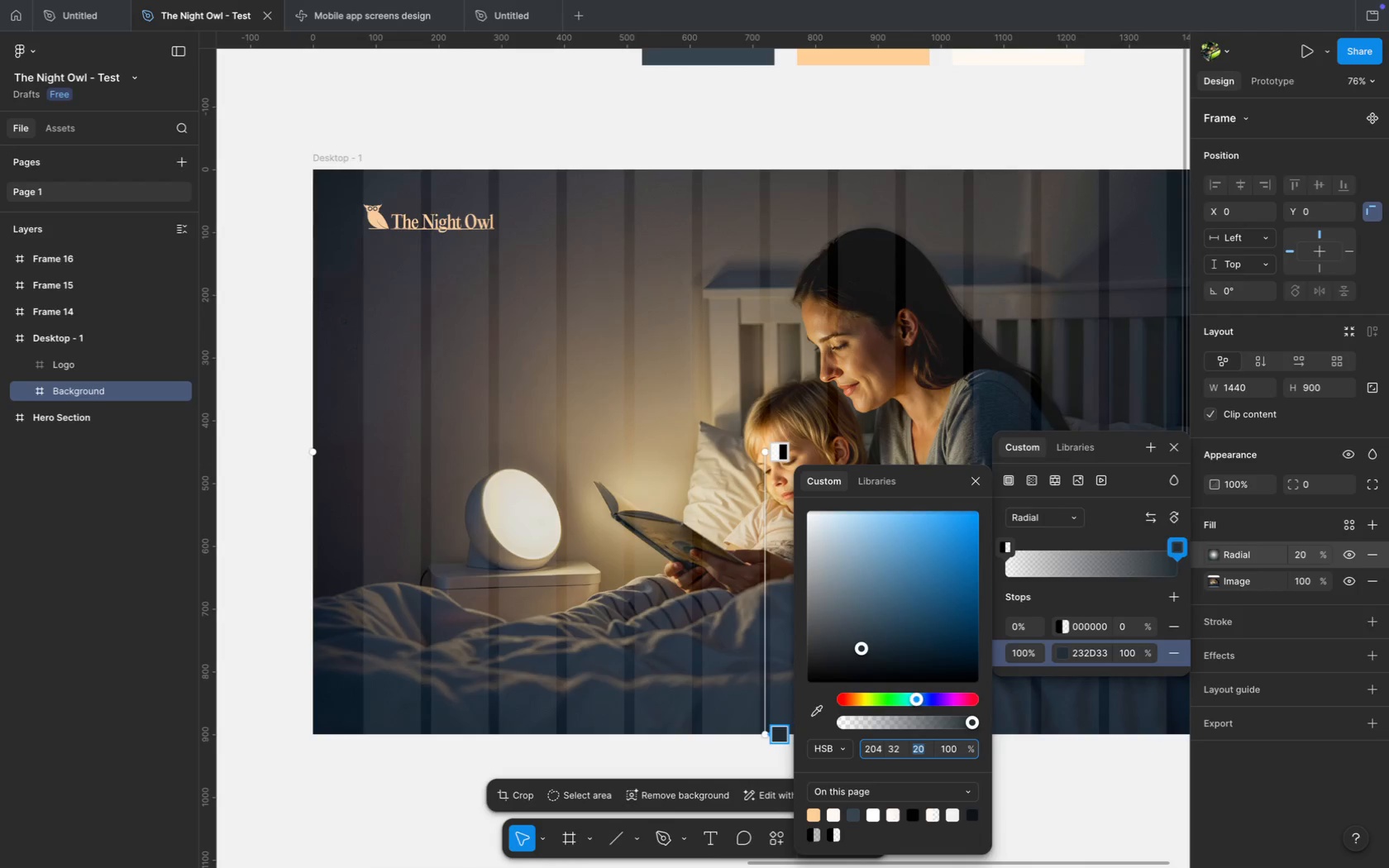 
key(ArrowDown)
 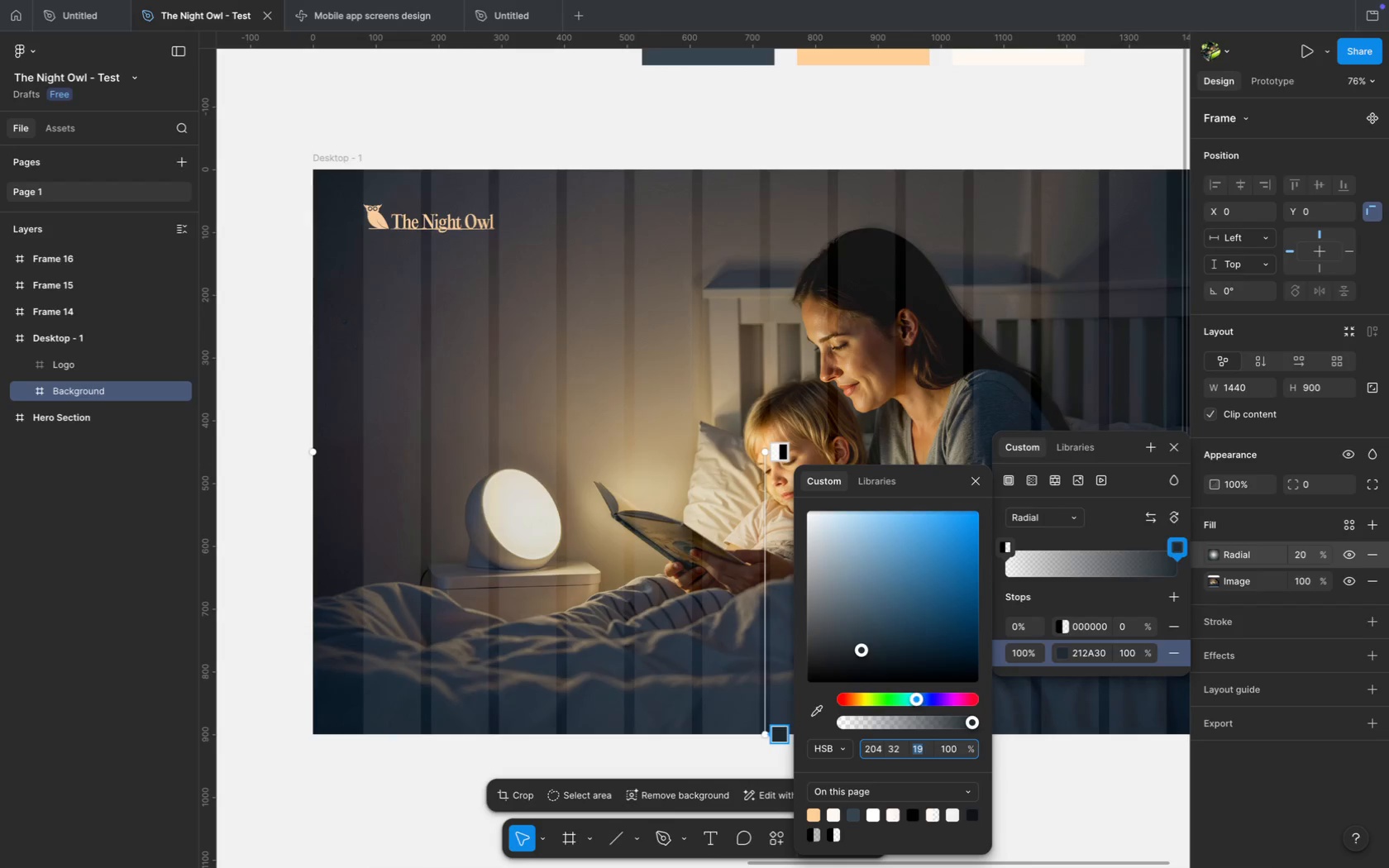 
key(ArrowDown)
 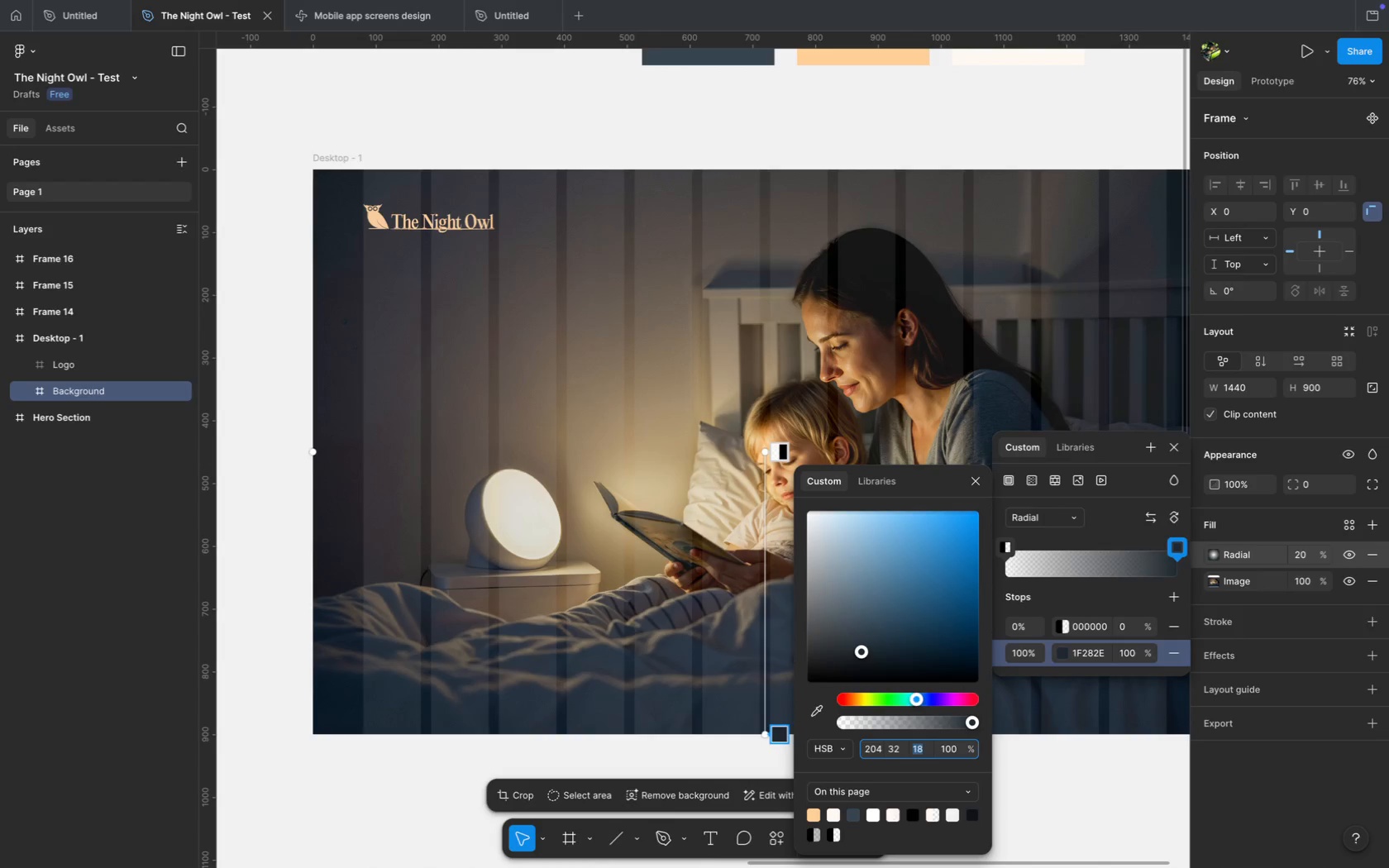 
key(ArrowDown)
 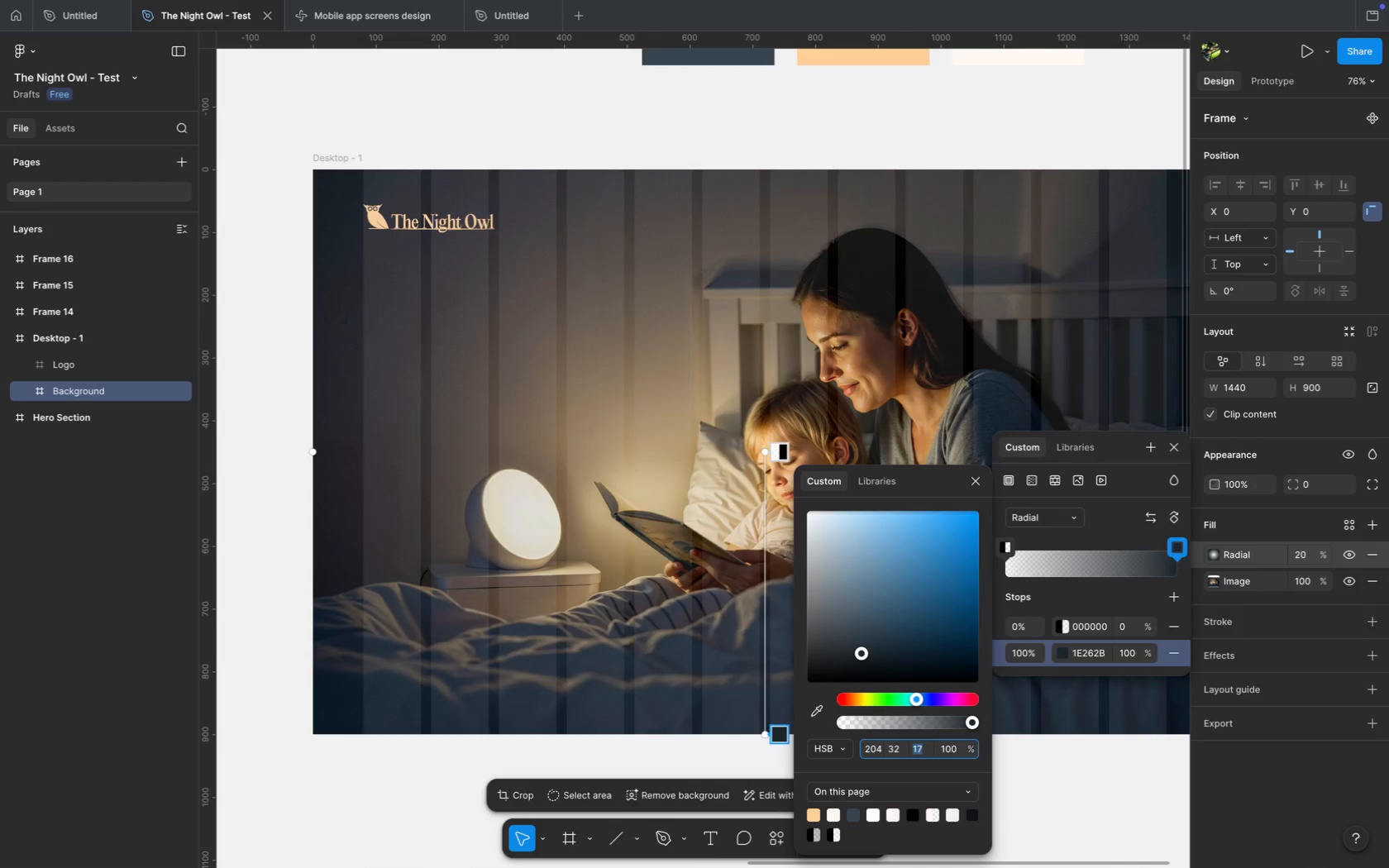 
key(ArrowDown)
 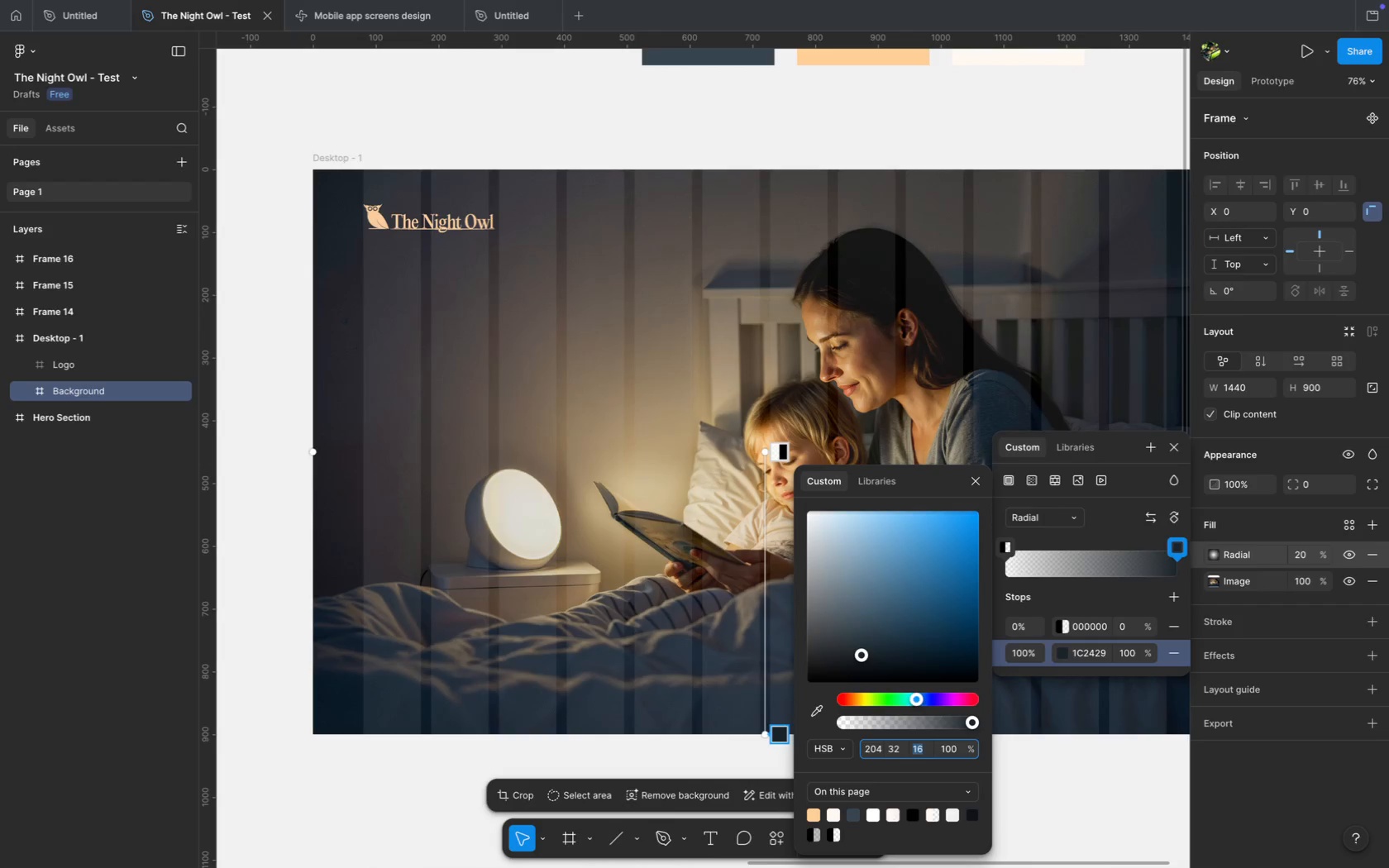 
key(ArrowDown)
 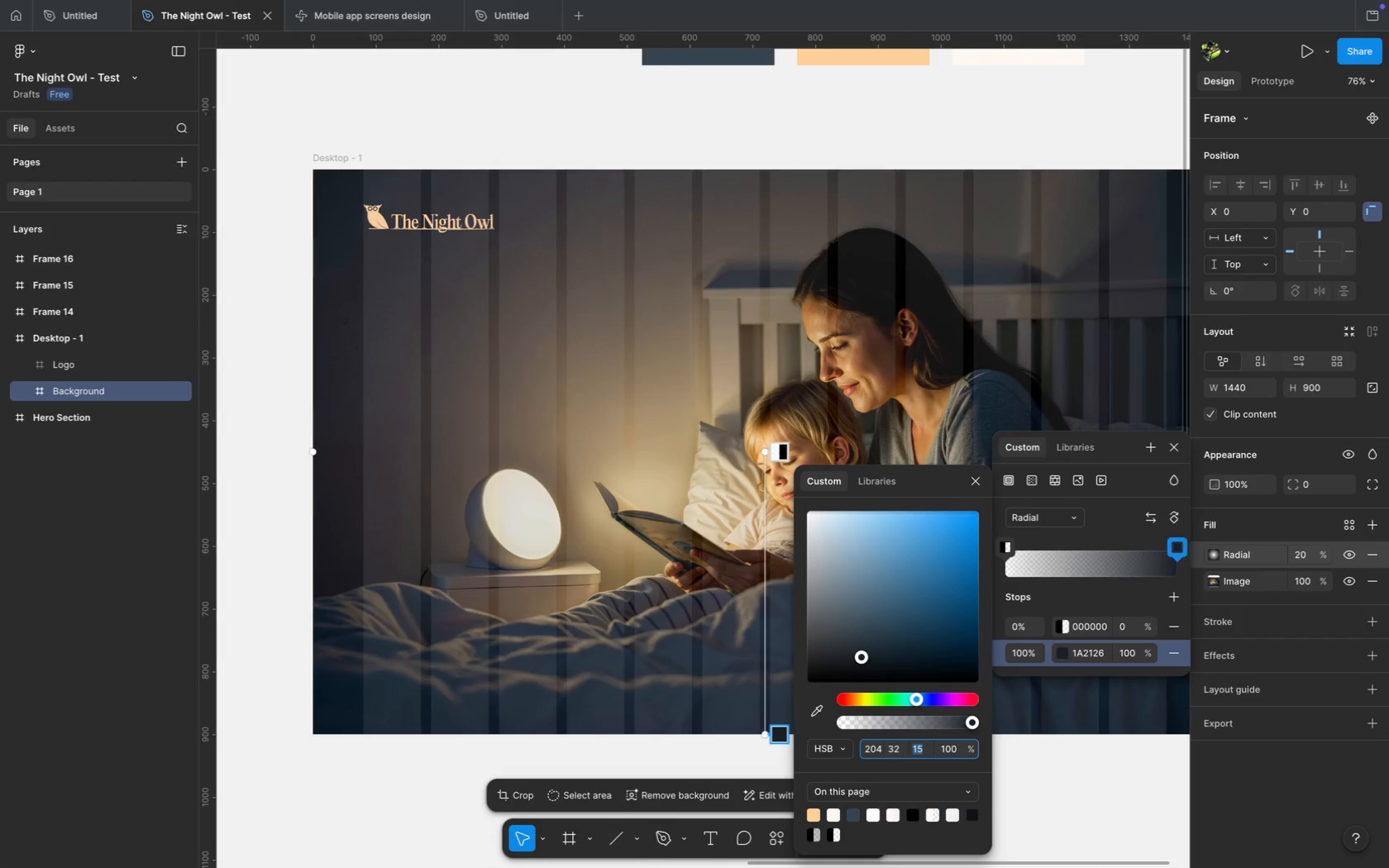 
key(ArrowDown)
 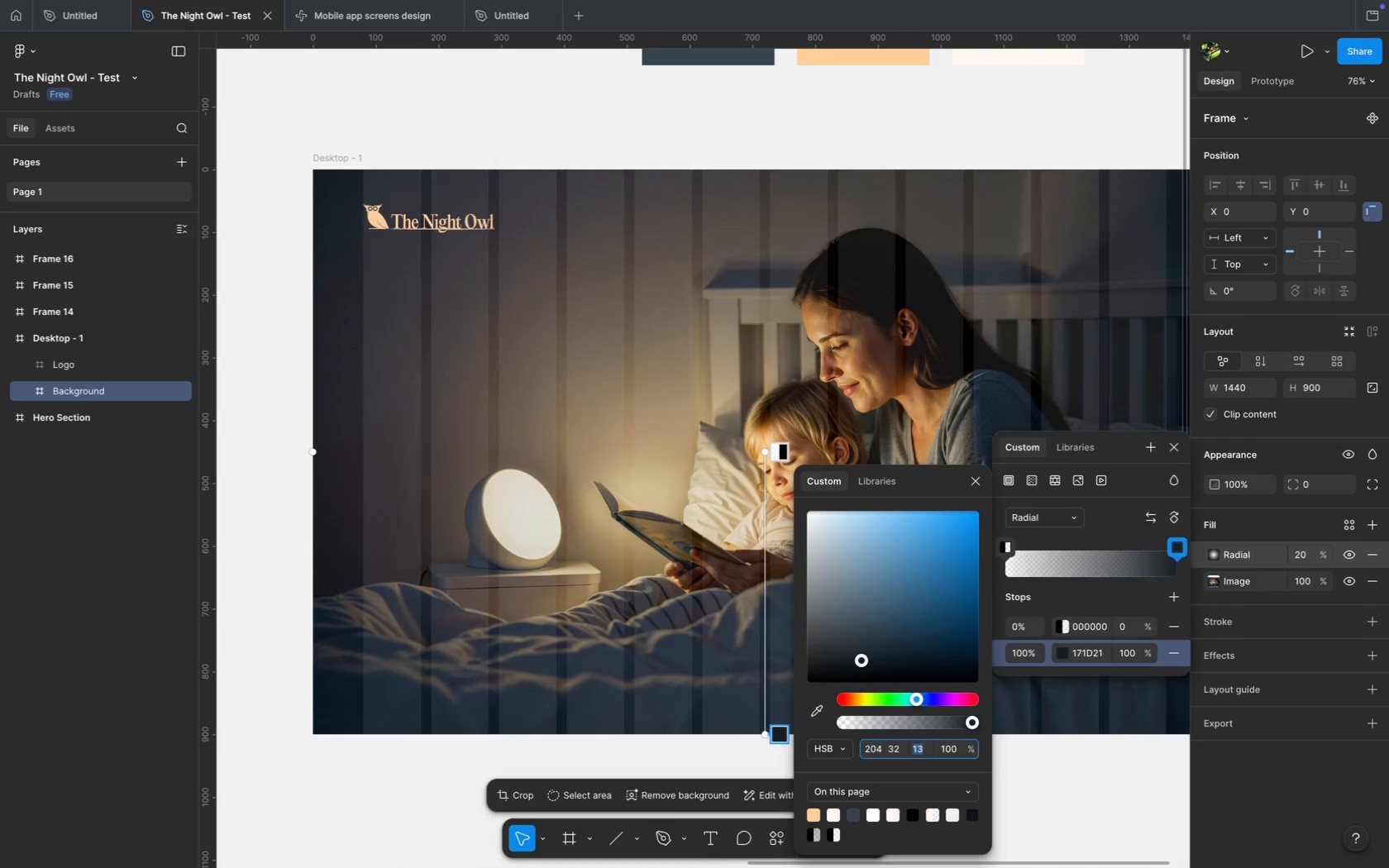 
key(ArrowDown)
 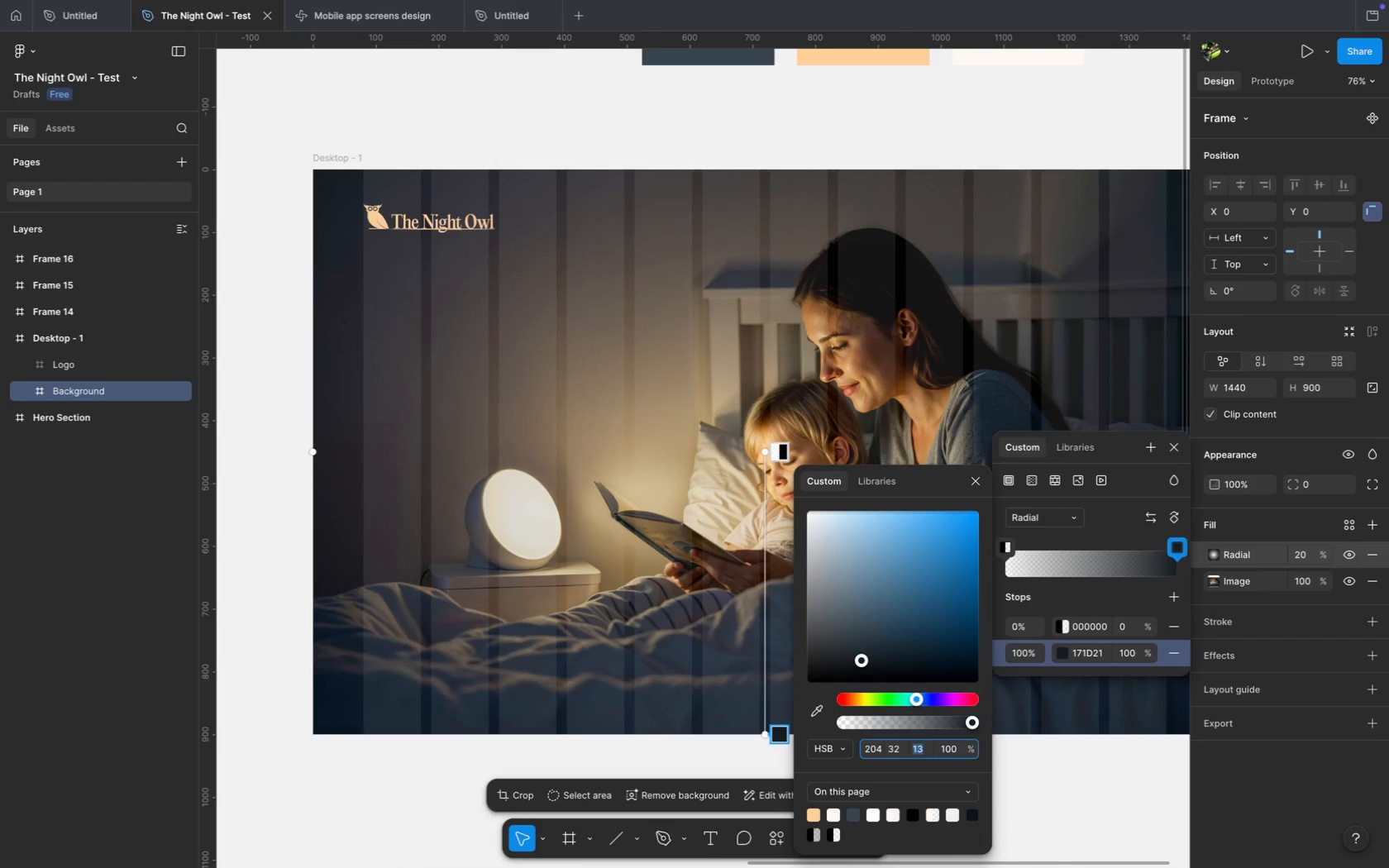 
key(ArrowDown)
 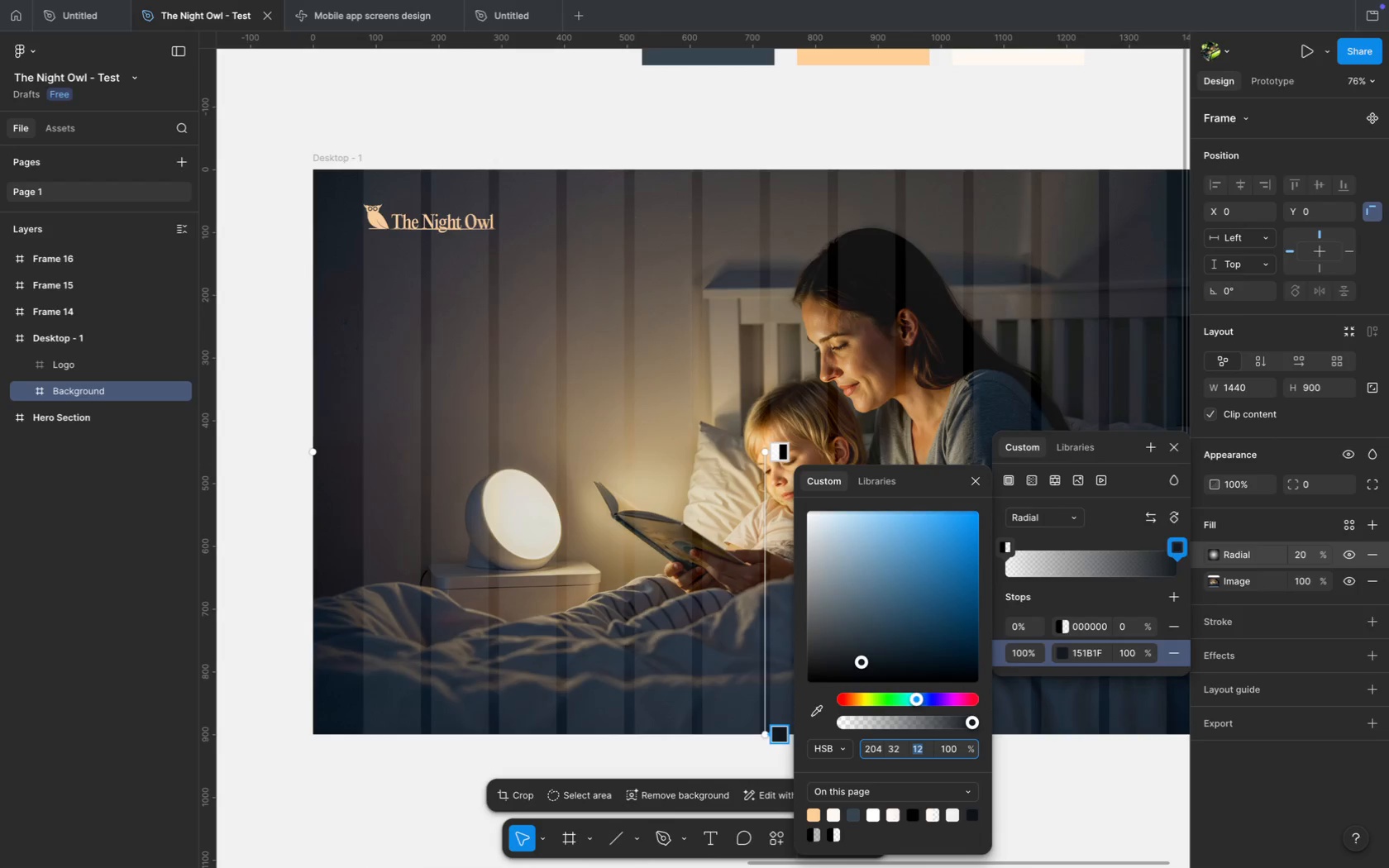 
key(ArrowDown)
 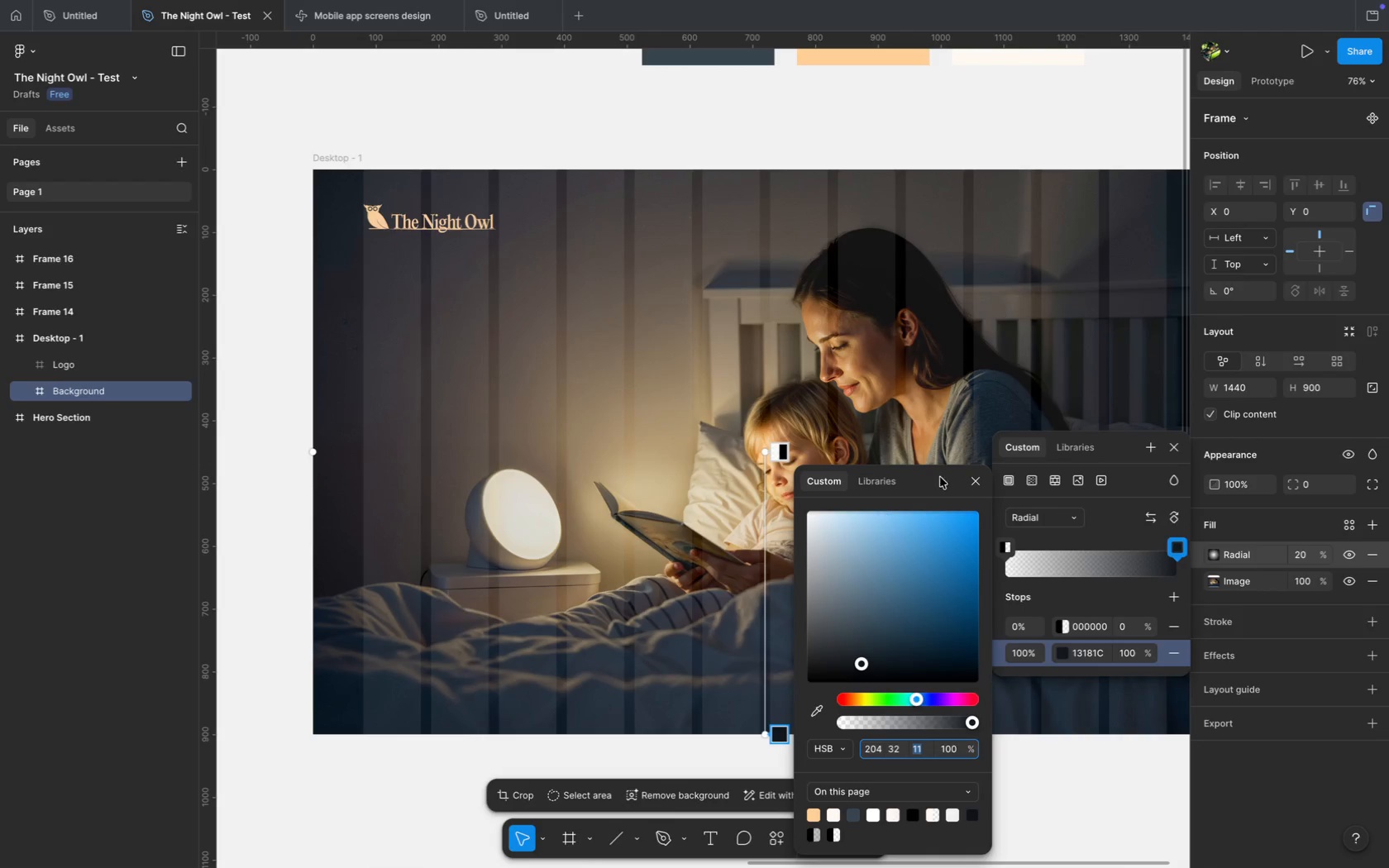 
left_click([971, 489])
 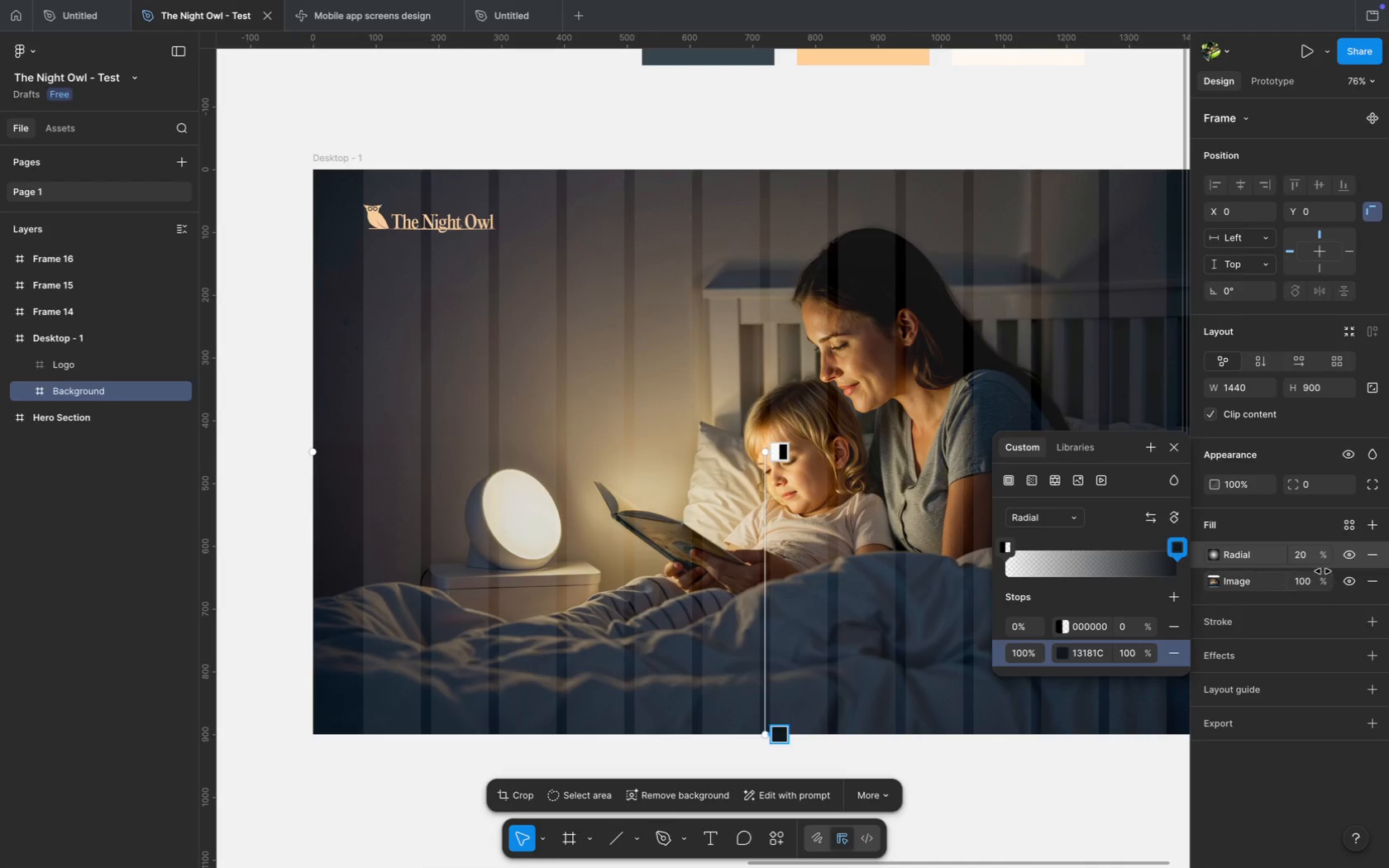 
left_click([1311, 557])
 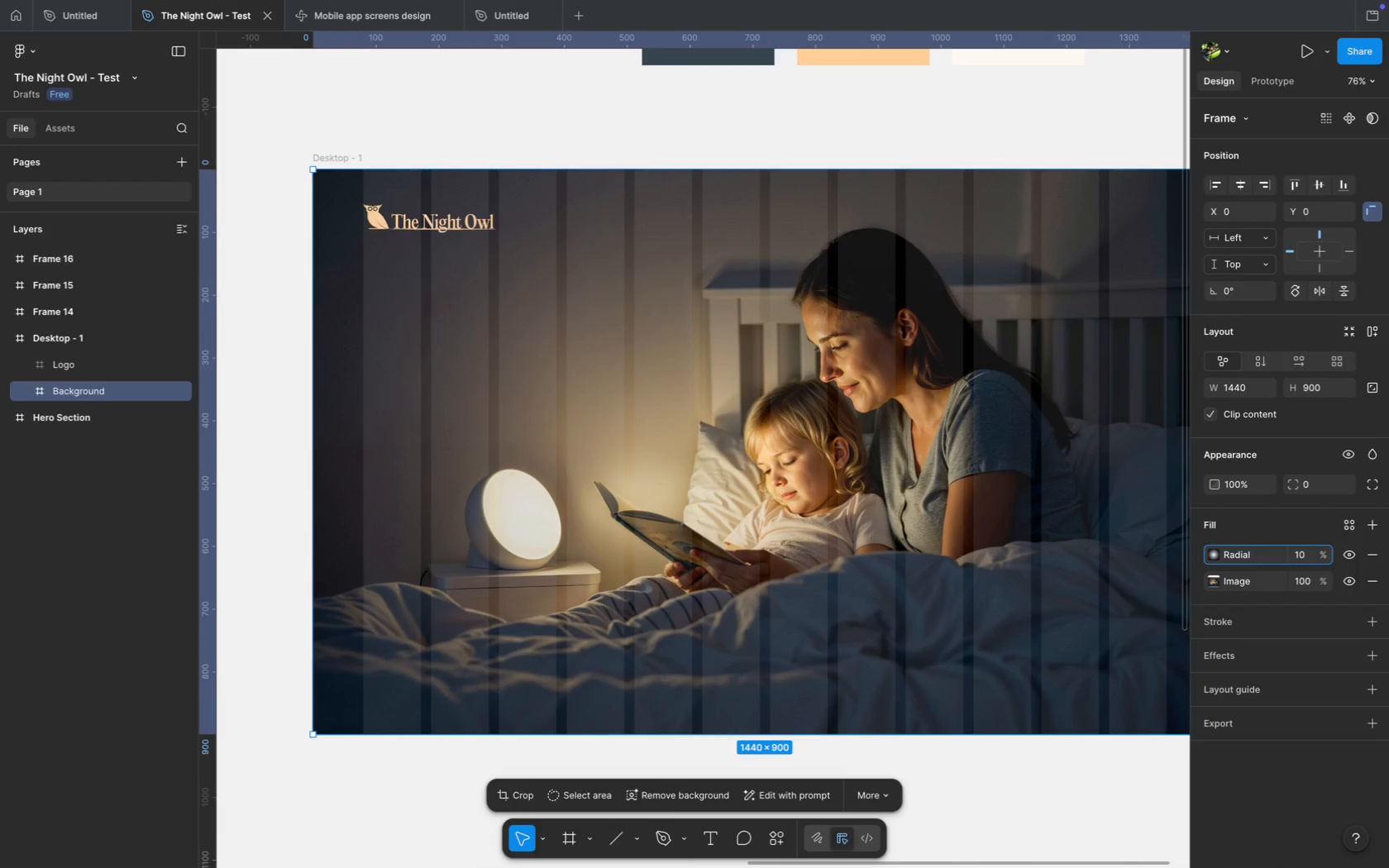 
type(100)
 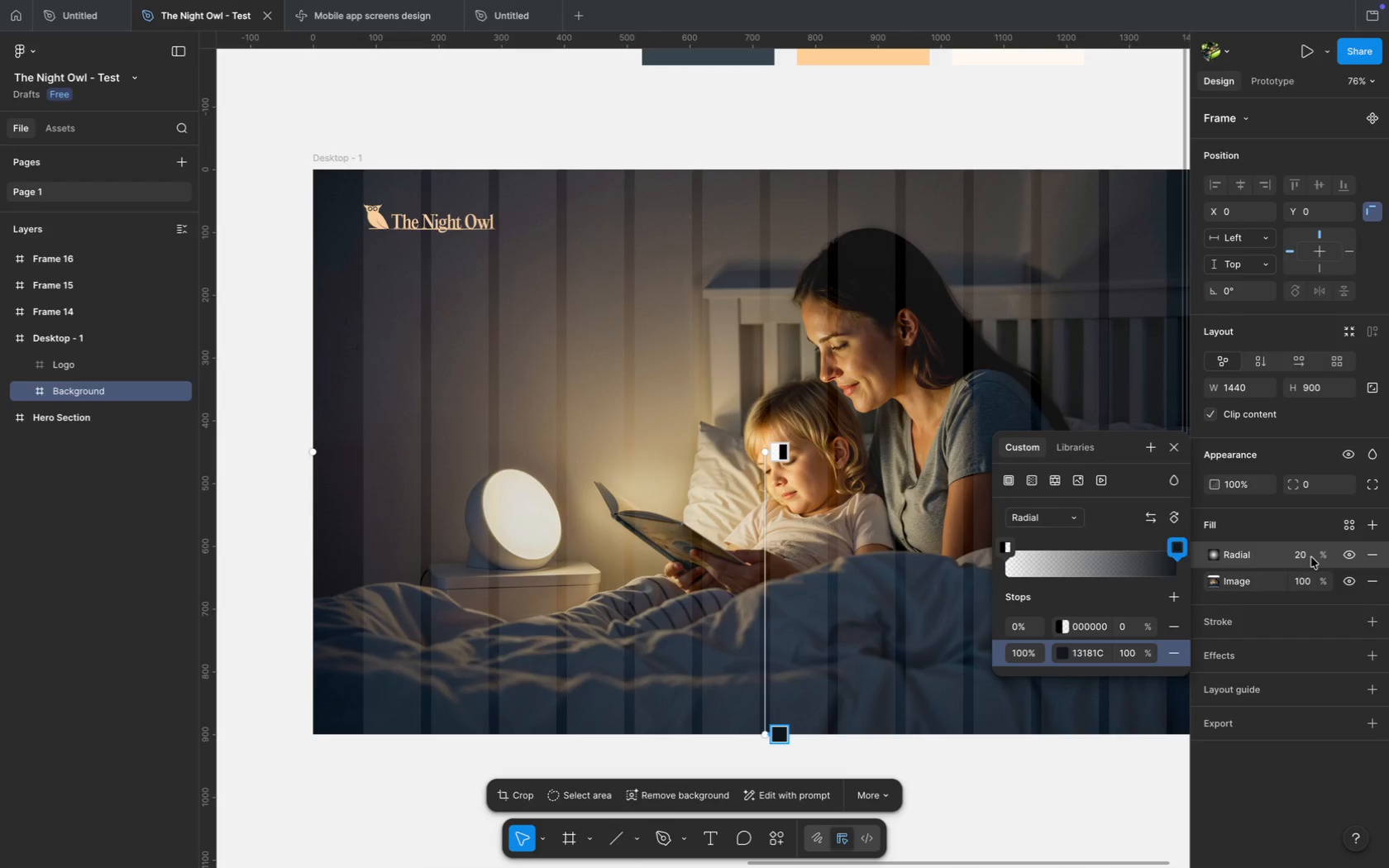 
key(Enter)
 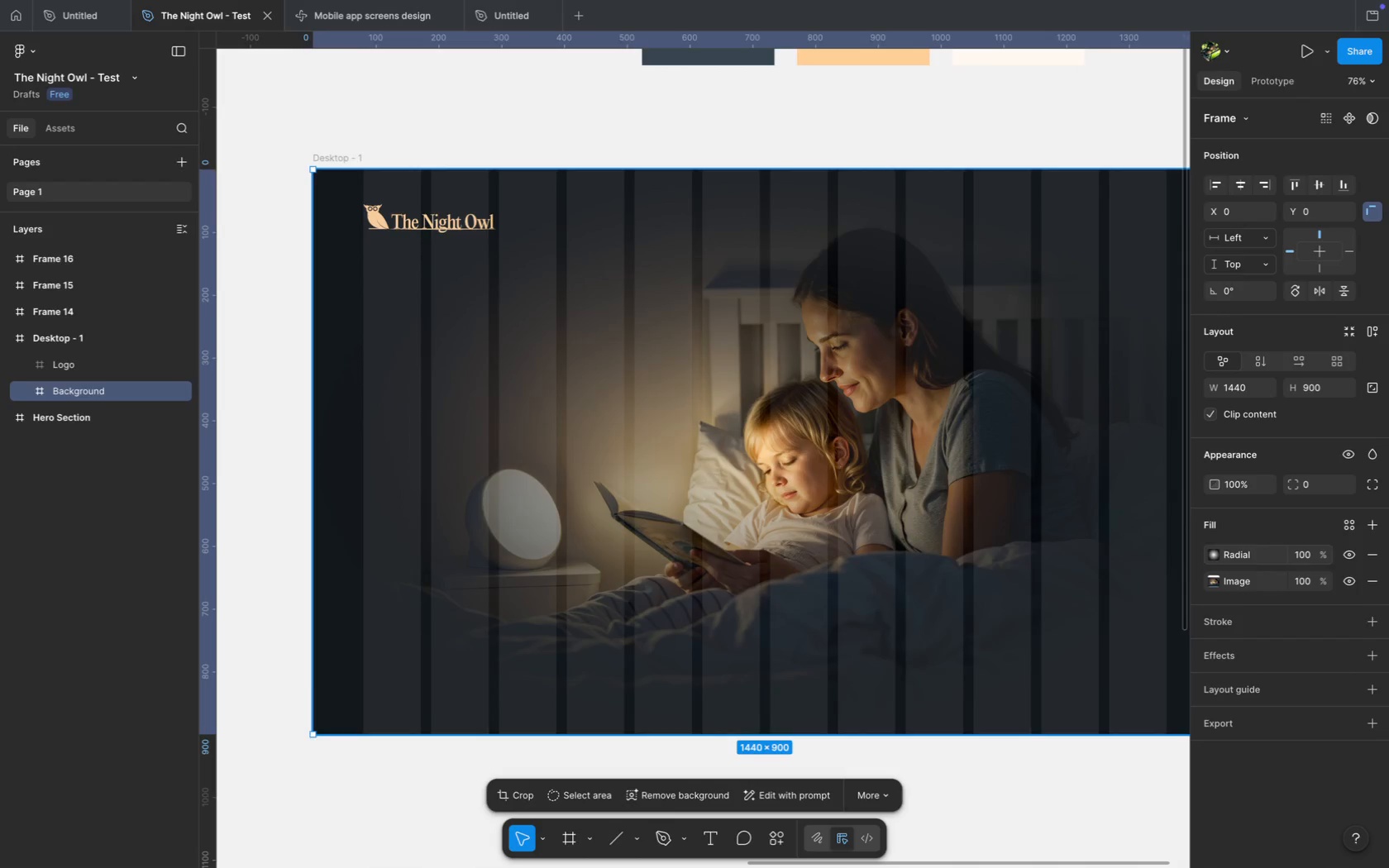 
left_click([1210, 556])
 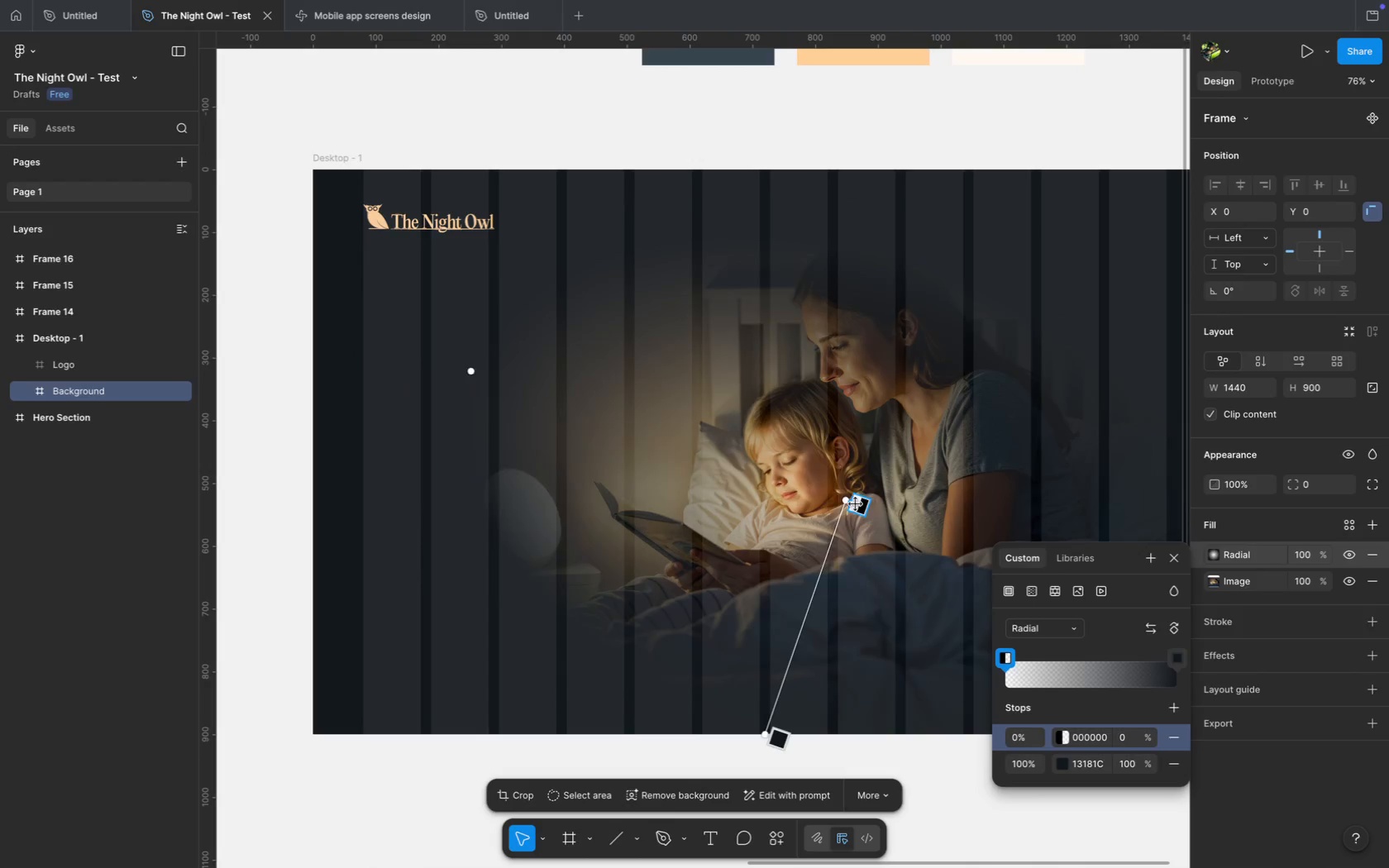 
left_click_drag(start_coordinate=[763, 455], to_coordinate=[881, 451])
 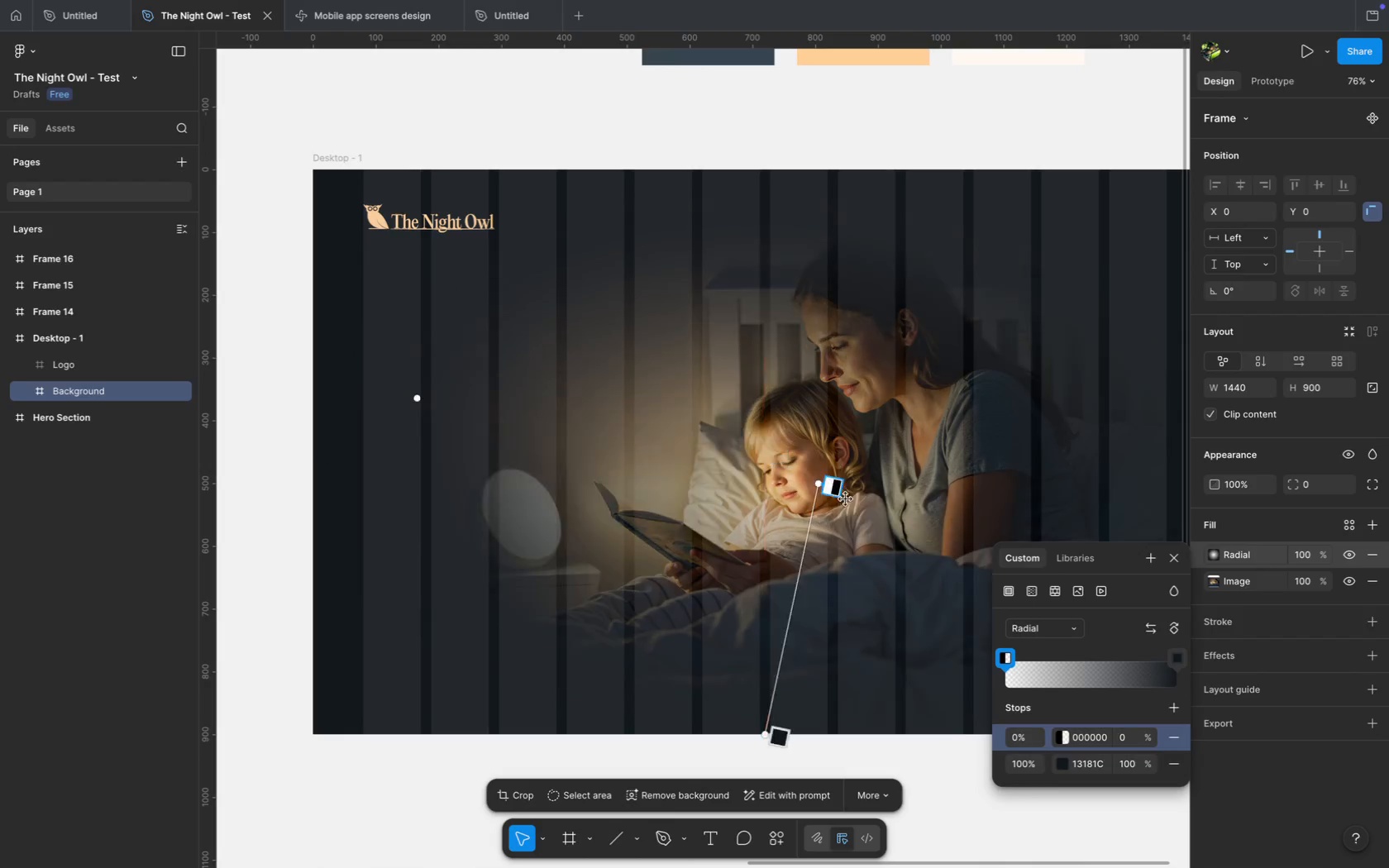 
left_click_drag(start_coordinate=[762, 732], to_coordinate=[864, 589])
 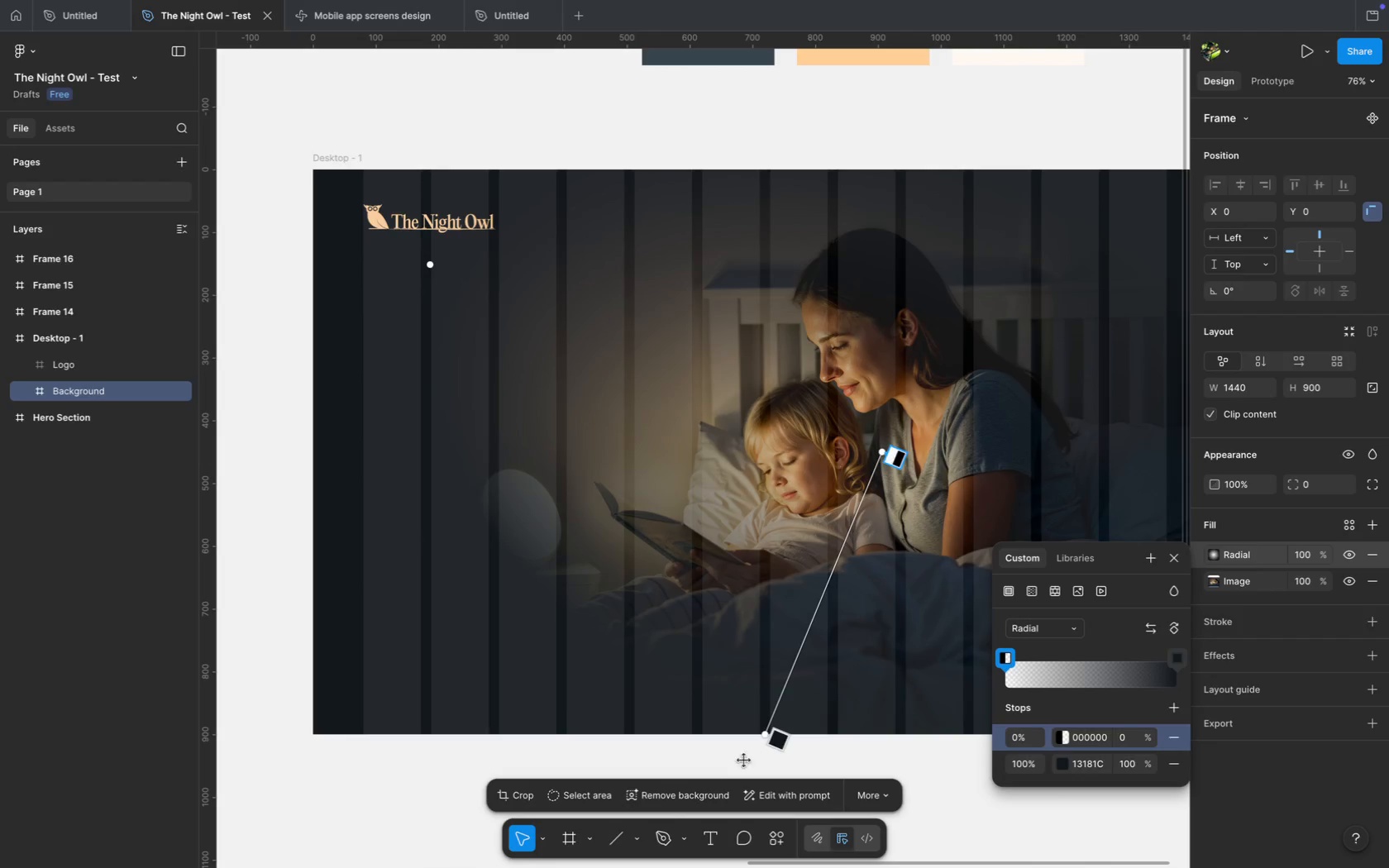 
key(Shift+G)
 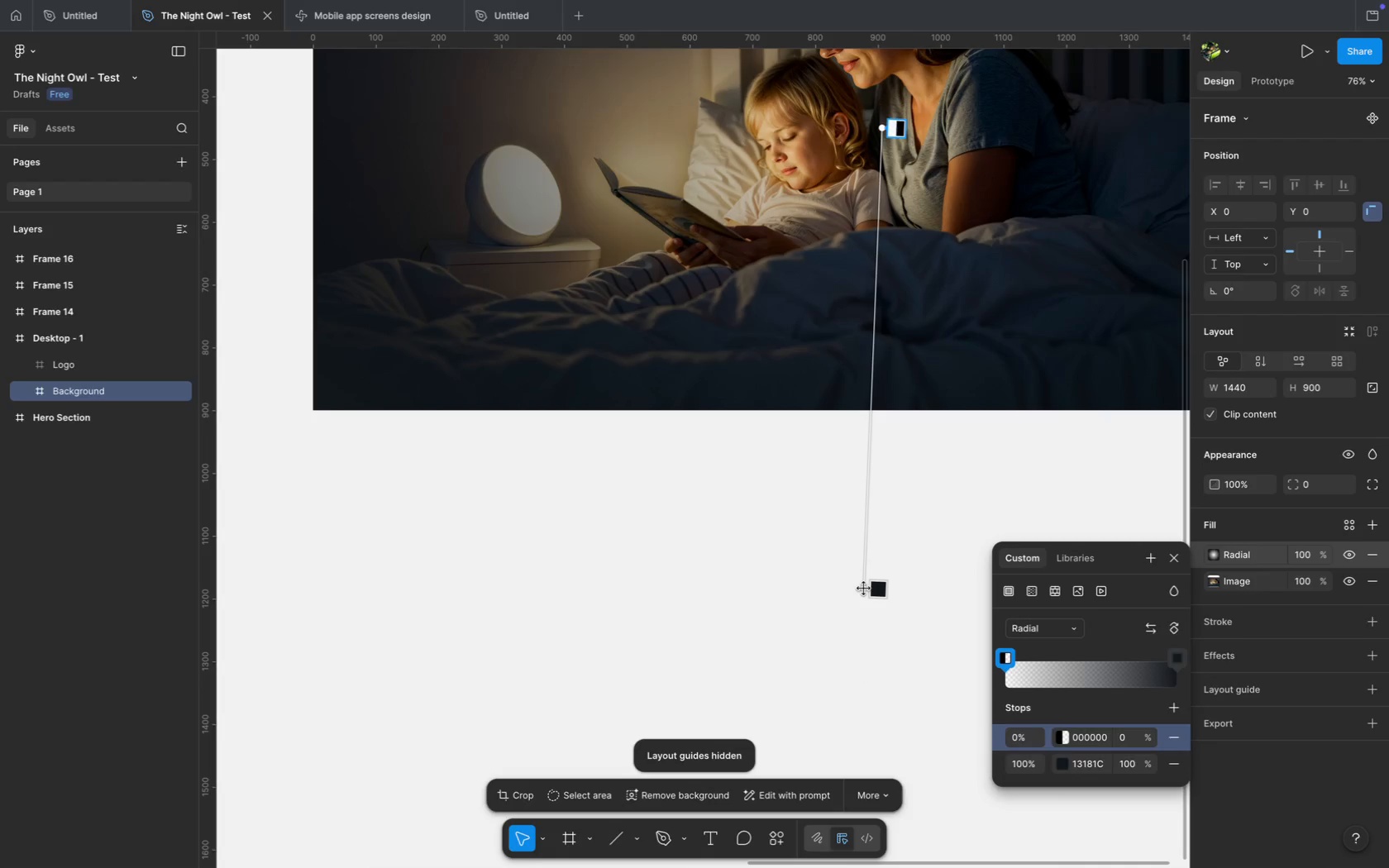 
scroll: coordinate [847, 524], scroll_direction: up, amount: 4.0
 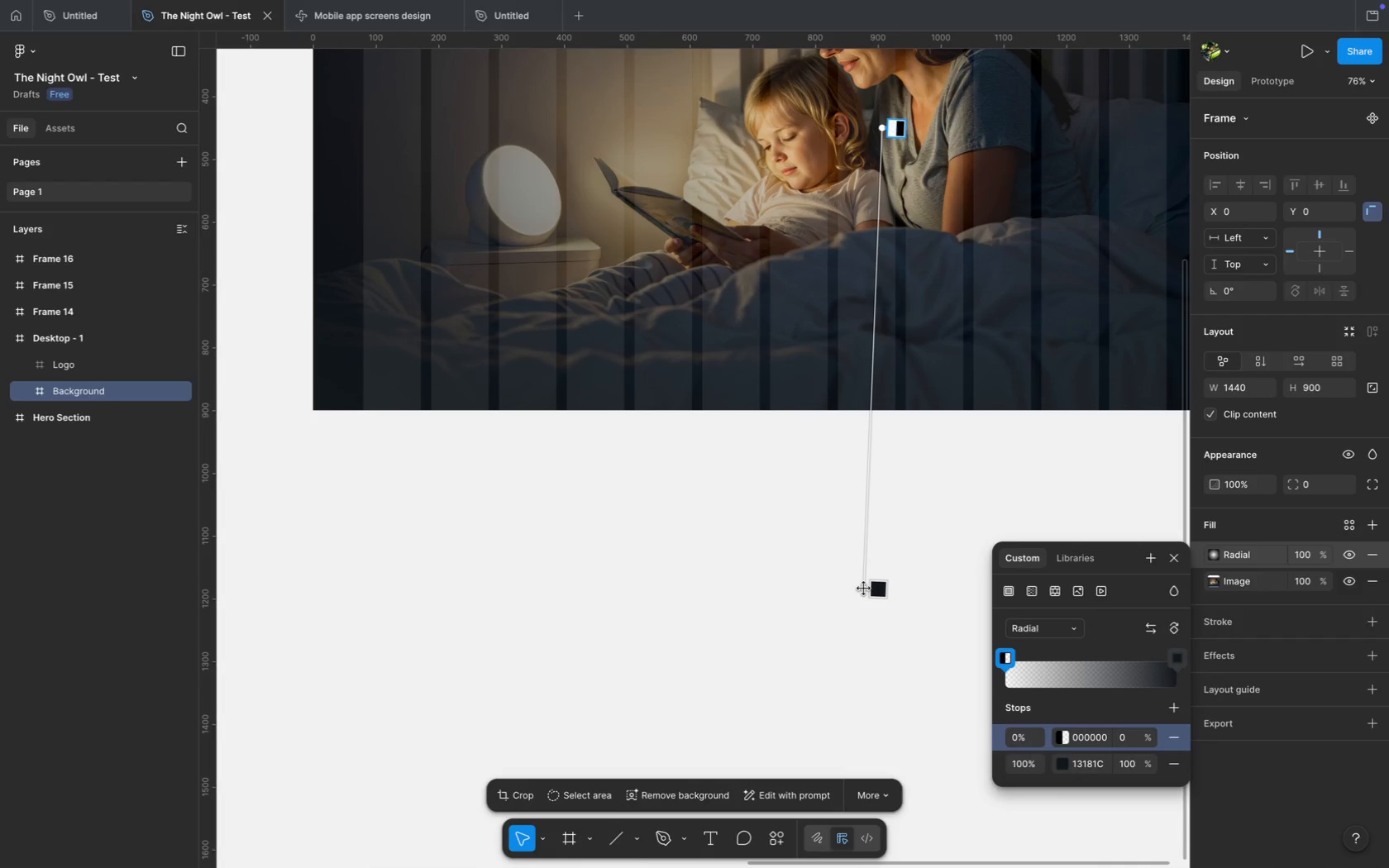 
key(Meta+Shift+Backquote)
 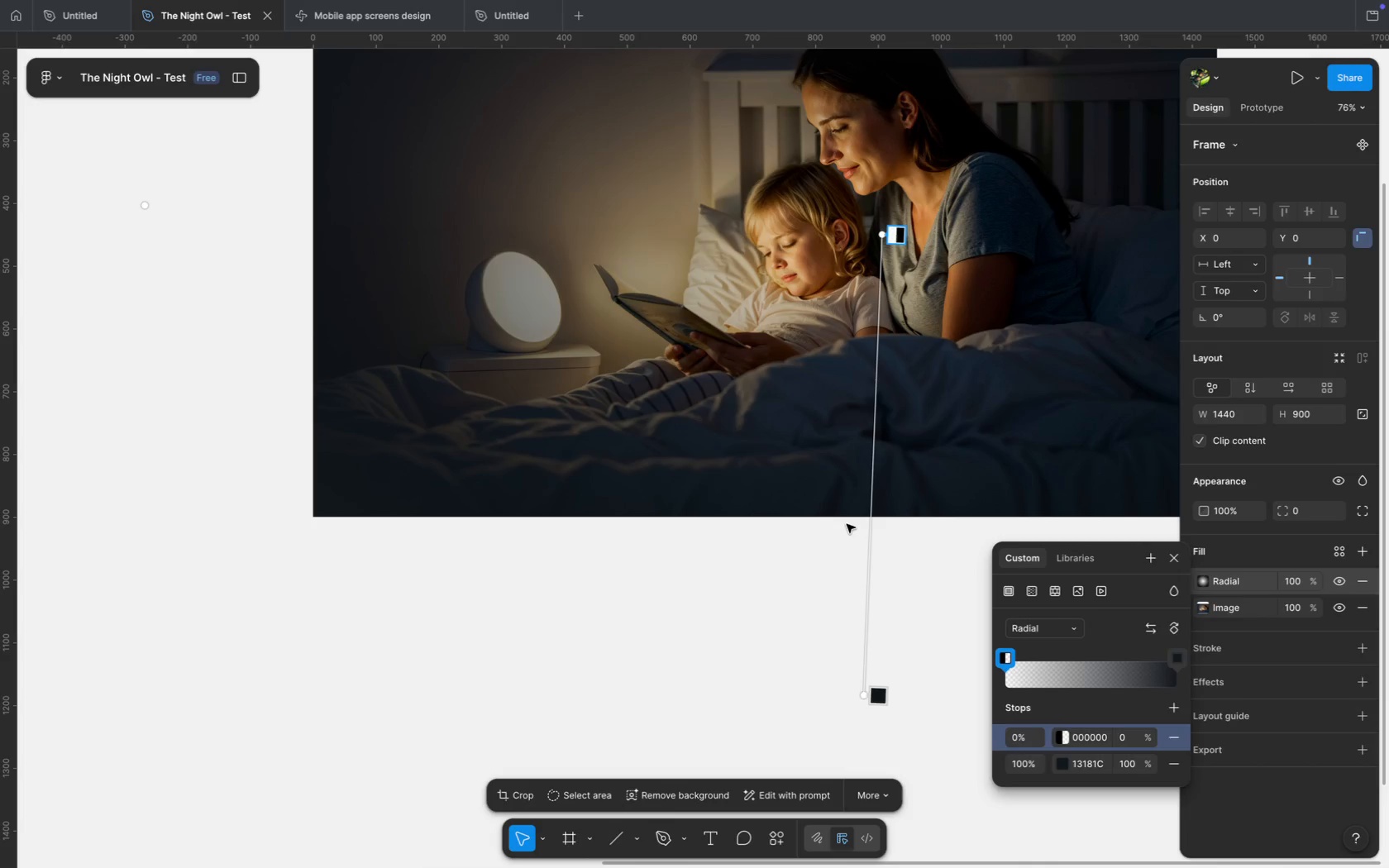 
scroll: coordinate [847, 524], scroll_direction: up, amount: 3.0
 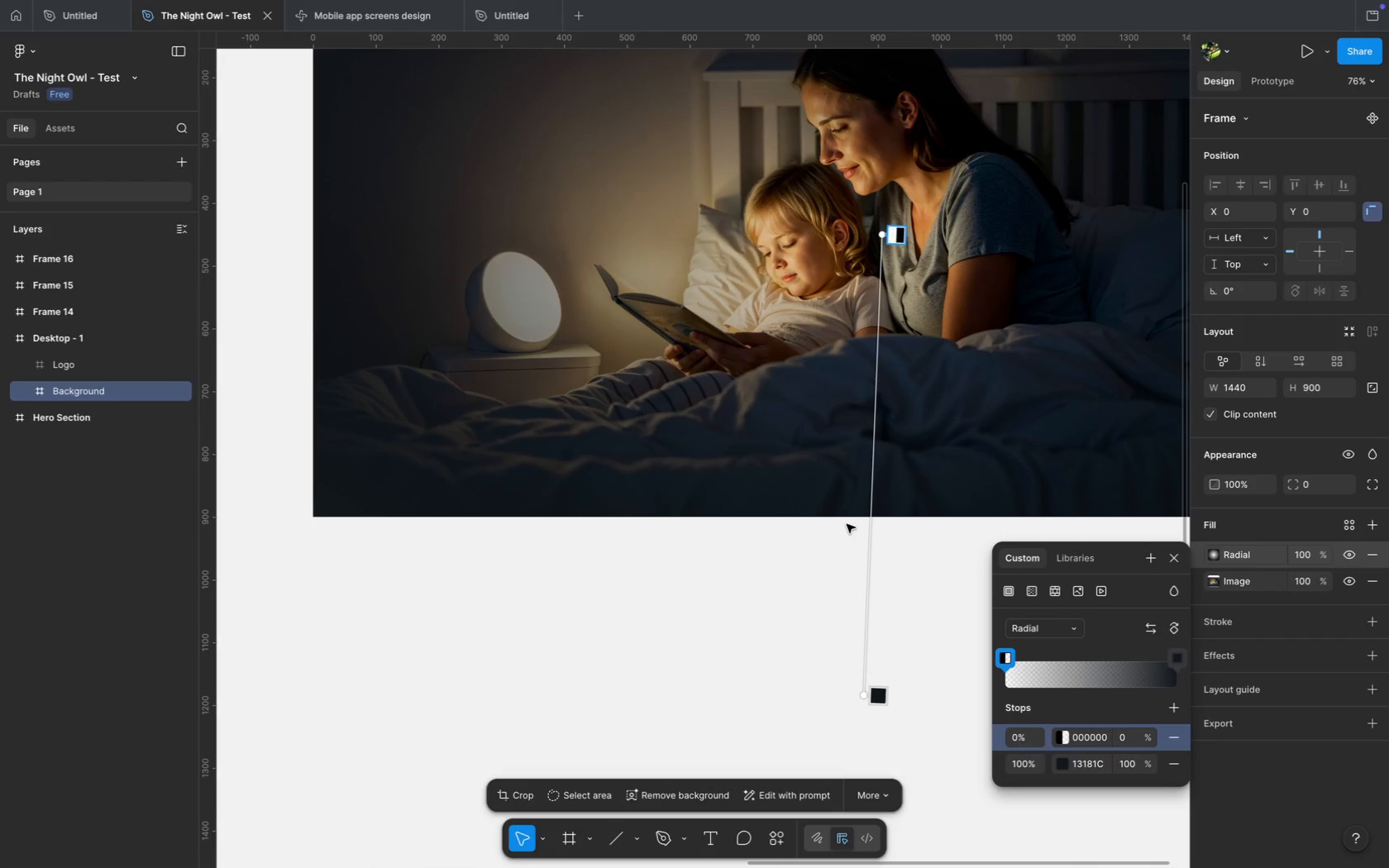 
hold_key(key=ShiftLeft, duration=1.02)
scroll: coordinate [847, 524], scroll_direction: down, amount: 1.0
 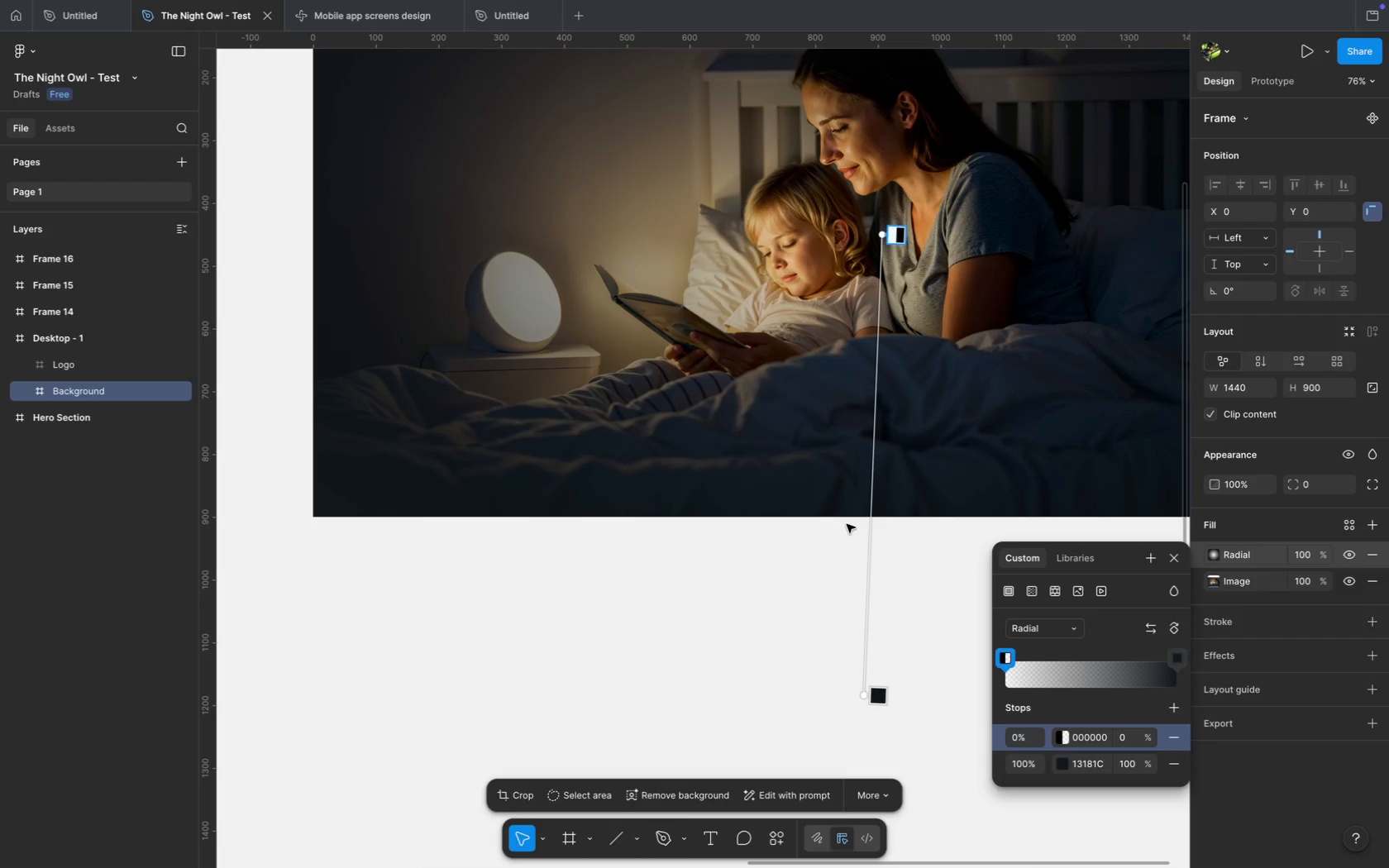 
hold_key(key=CommandLeft, duration=1.18)
scroll: coordinate [847, 524], scroll_direction: down, amount: 2.0
 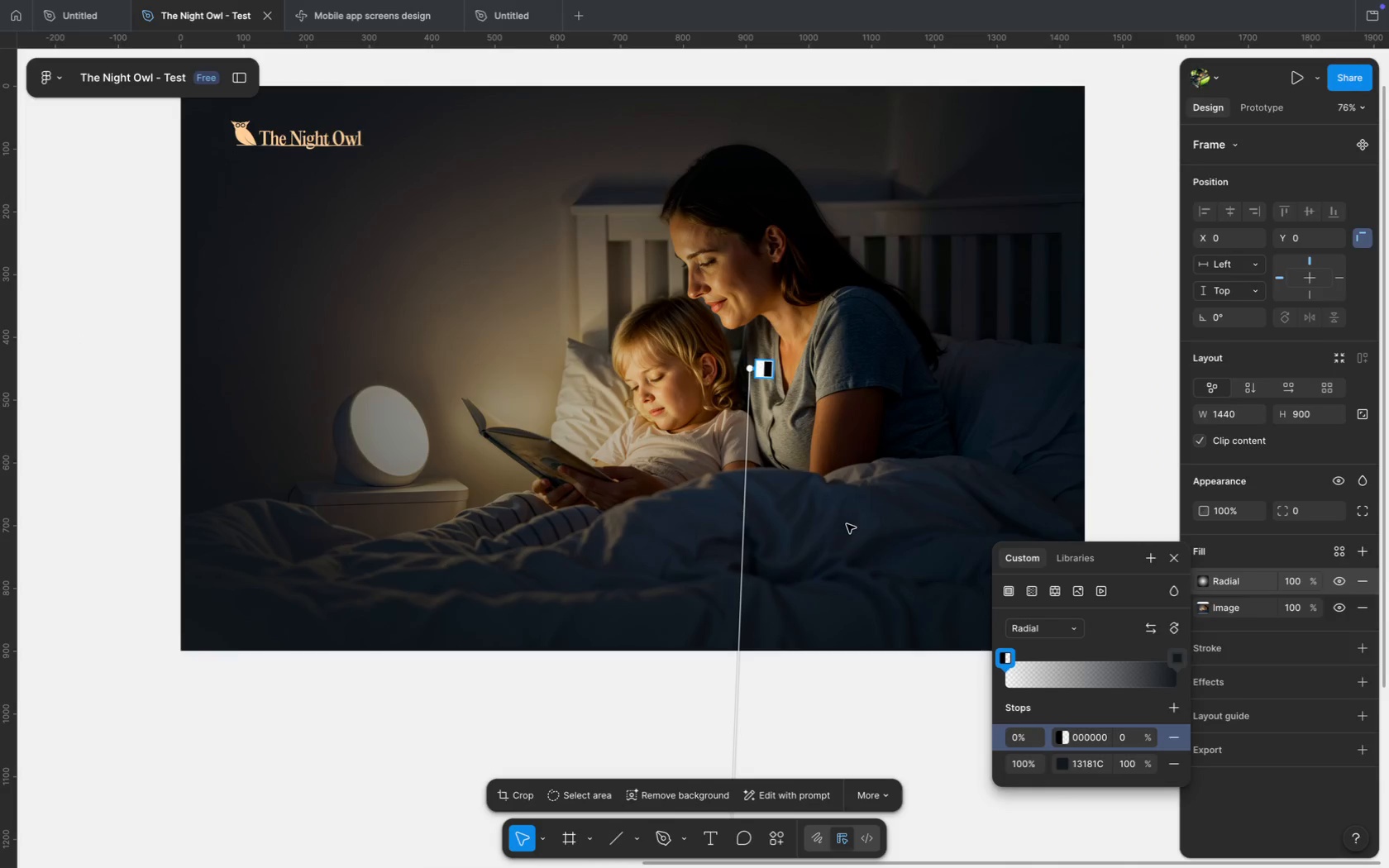 
left_click_drag(start_coordinate=[441, 237], to_coordinate=[618, 247])
 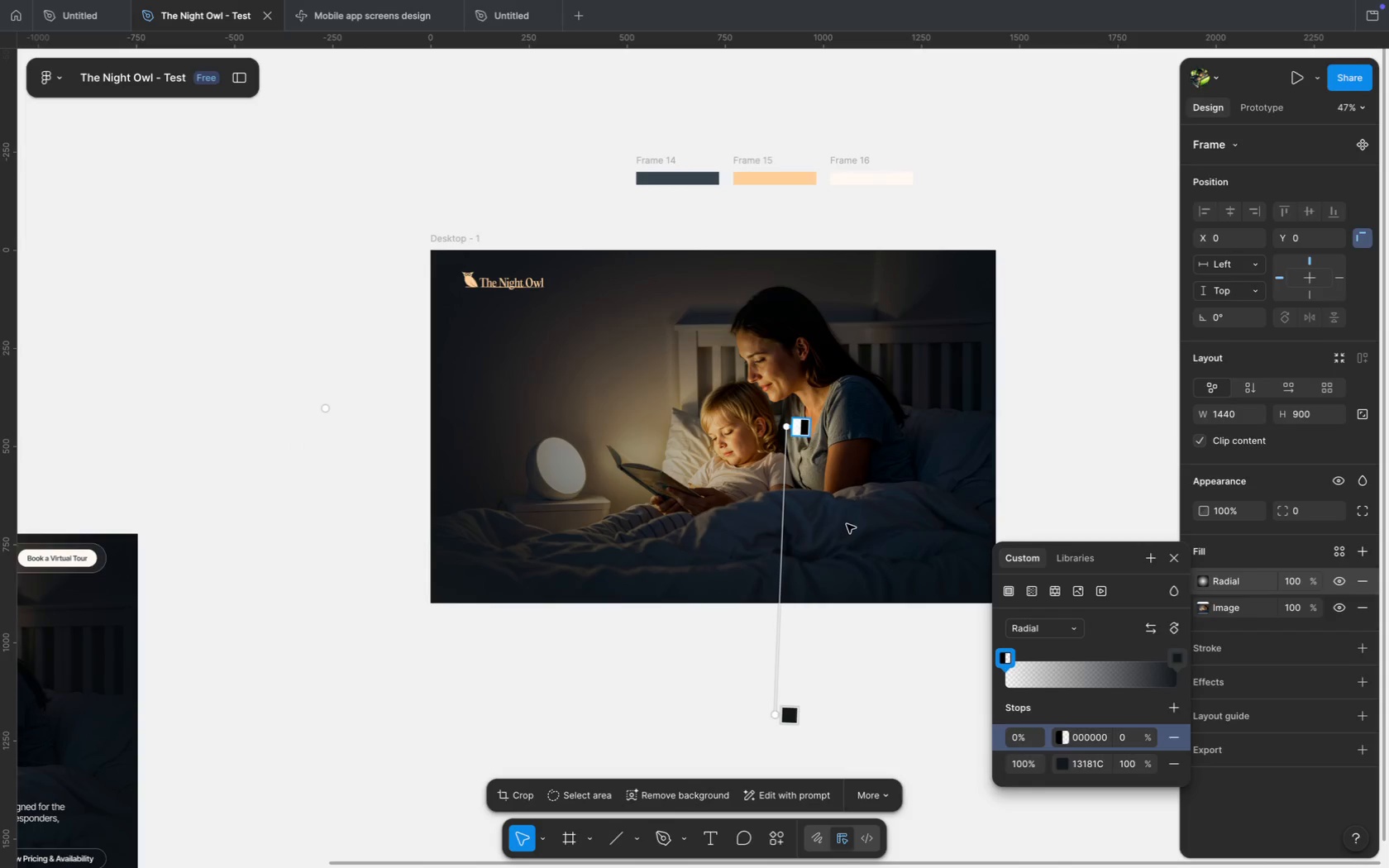 
left_click_drag(start_coordinate=[439, 239], to_coordinate=[632, 244])
 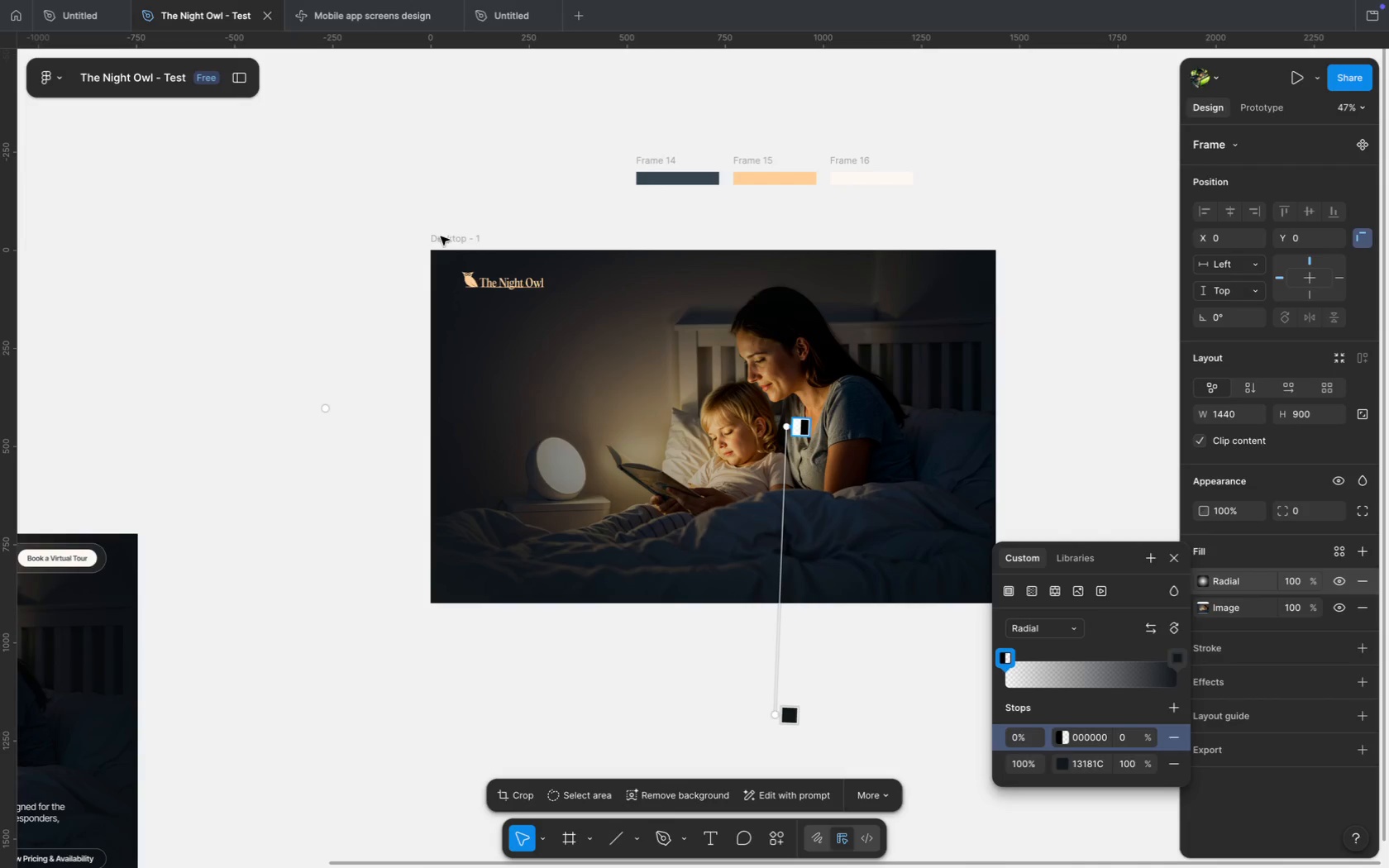 
hold_key(key=CommandLeft, duration=0.46)
left_click([829, 446])
 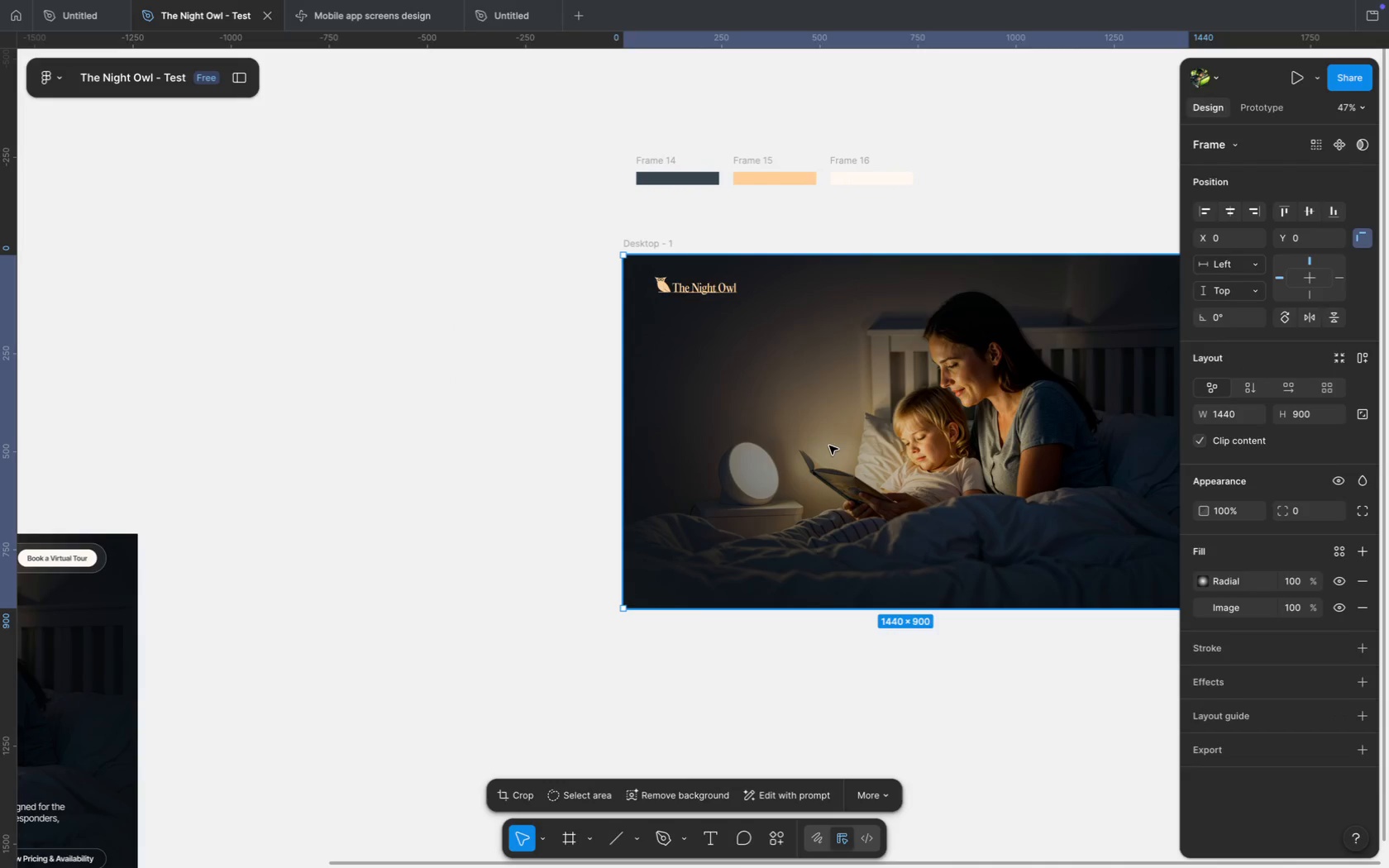 
hold_key(key=ShiftLeft, duration=0.94)
scroll: coordinate [829, 446], scroll_direction: down, amount: 3.0
 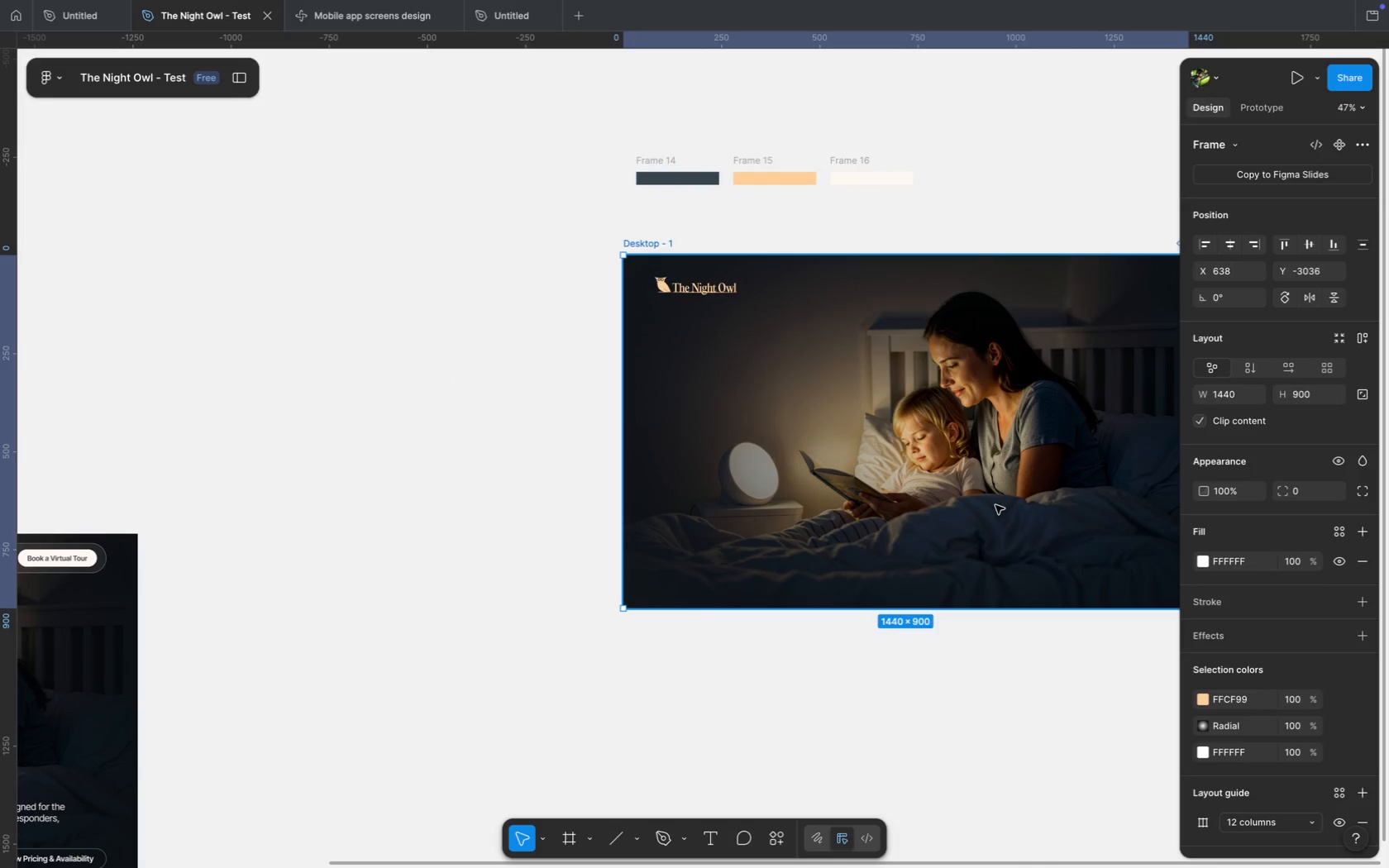 
left_click([1205, 582])
 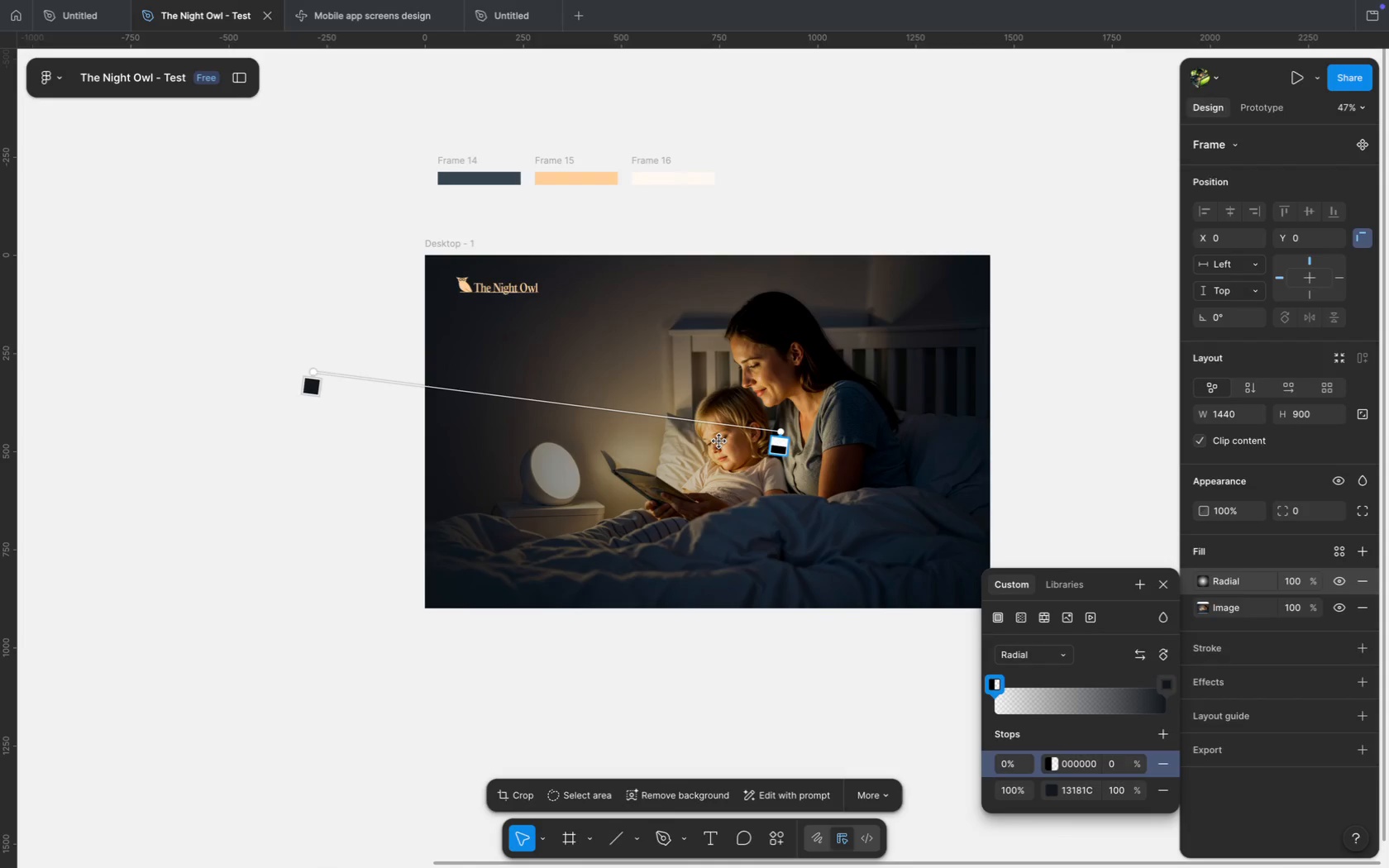 
left_click_drag(start_coordinate=[773, 720], to_coordinate=[713, 427])
 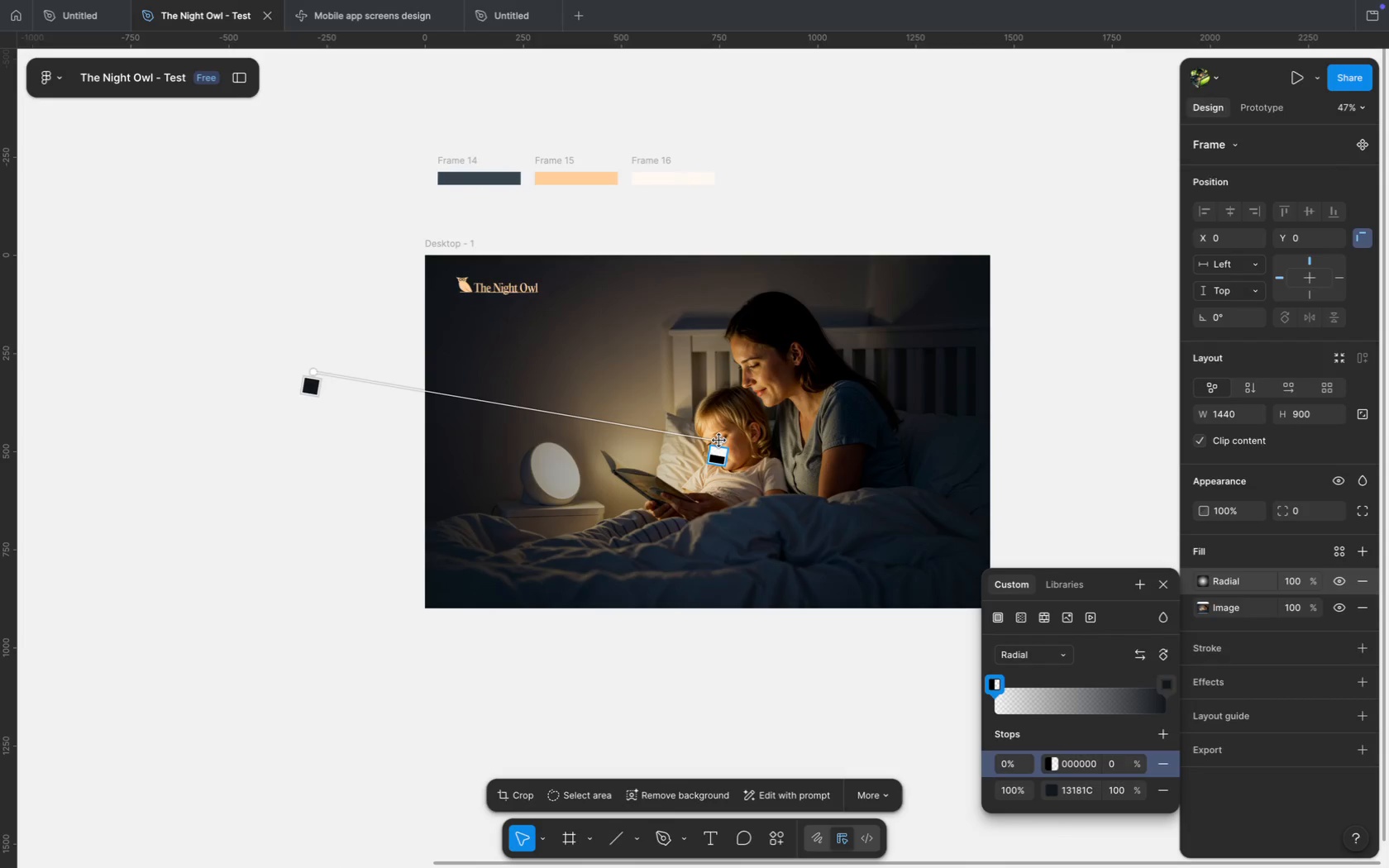 
left_click_drag(start_coordinate=[317, 371], to_coordinate=[453, 585])
 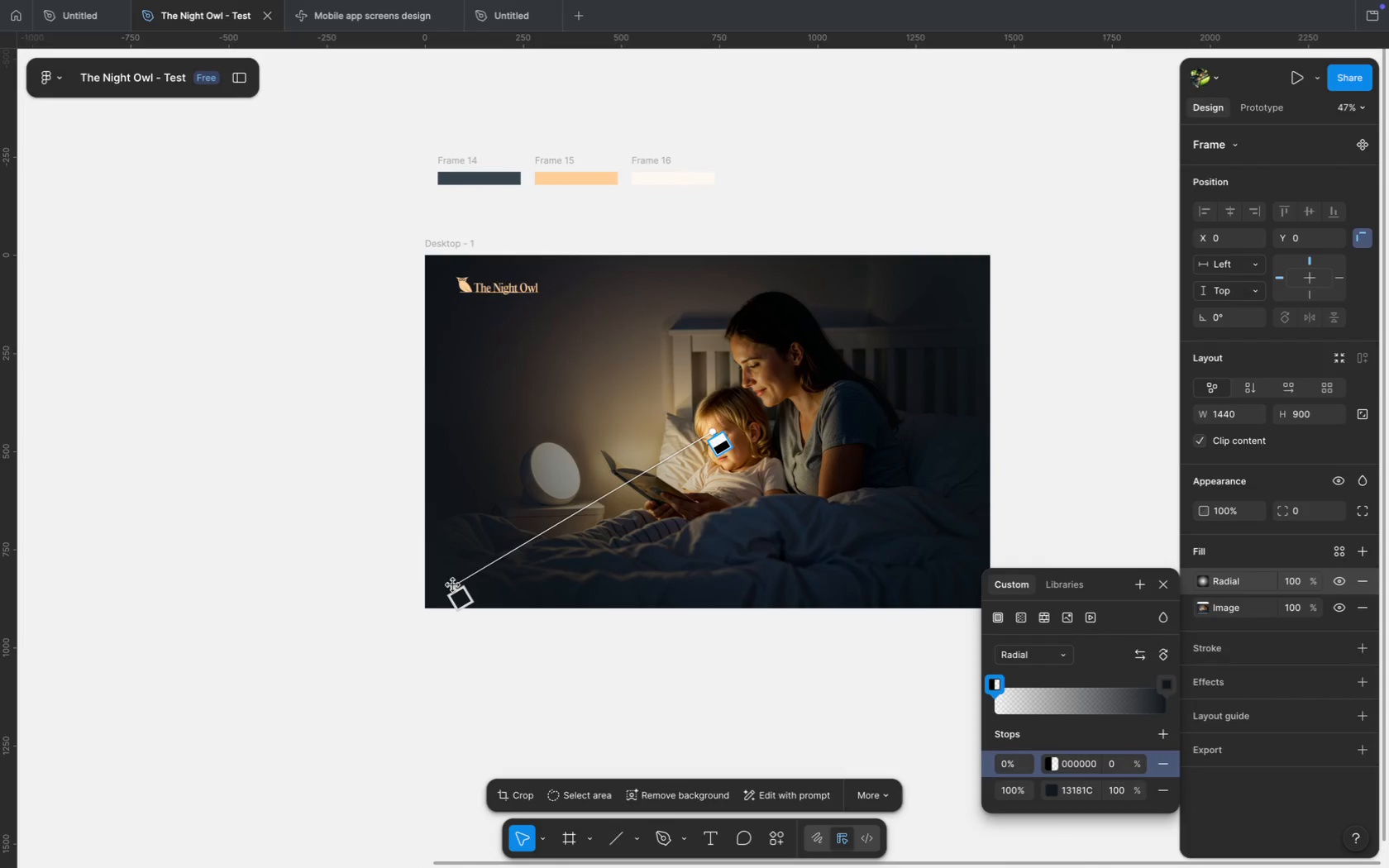 
hold_key(key=CommandLeft, duration=0.55)
scroll: coordinate [457, 578], scroll_direction: down, amount: 3.0
 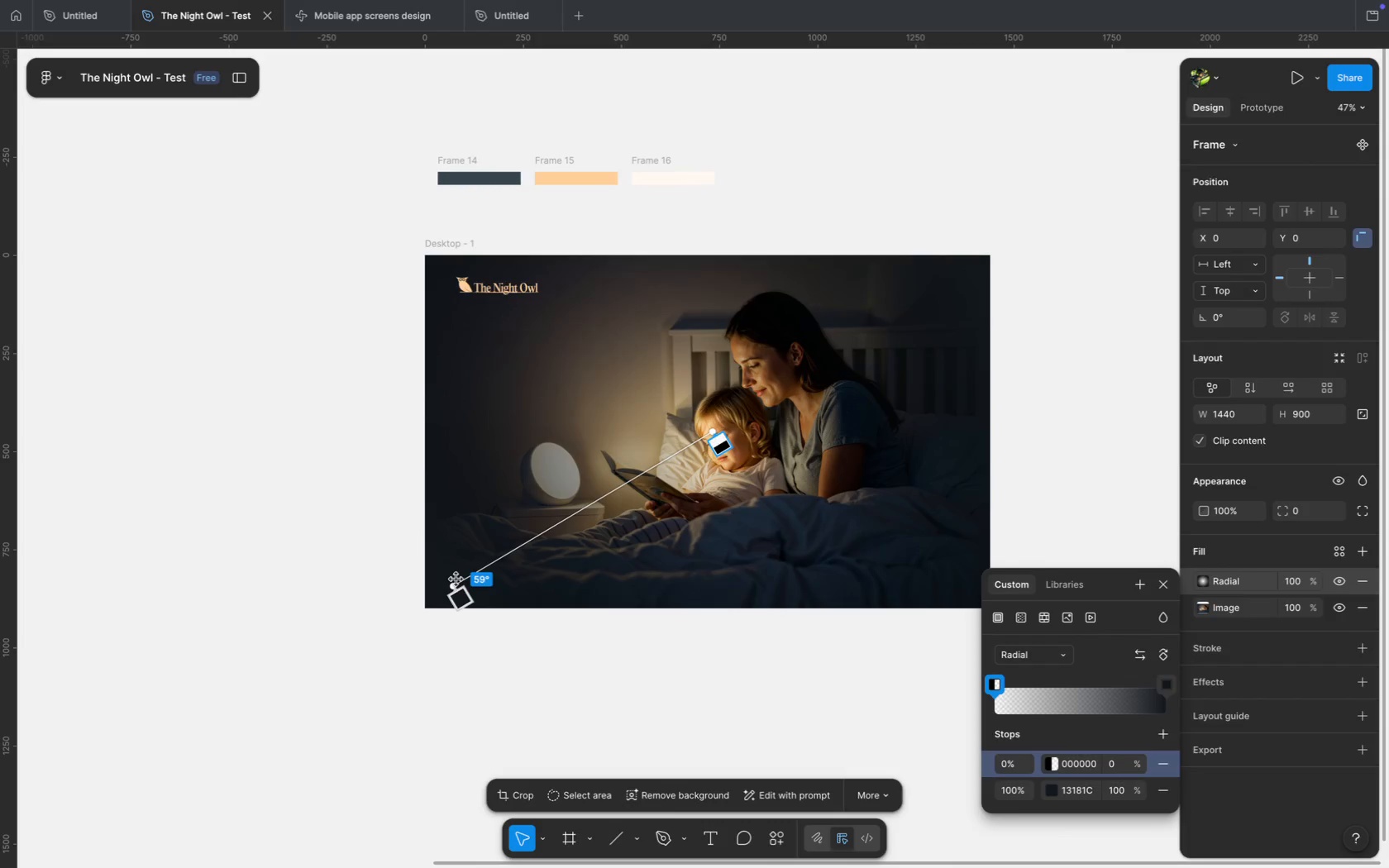 
hold_key(key=ShiftLeft, duration=1.22)
scroll: coordinate [749, 562], scroll_direction: down, amount: 2.0
 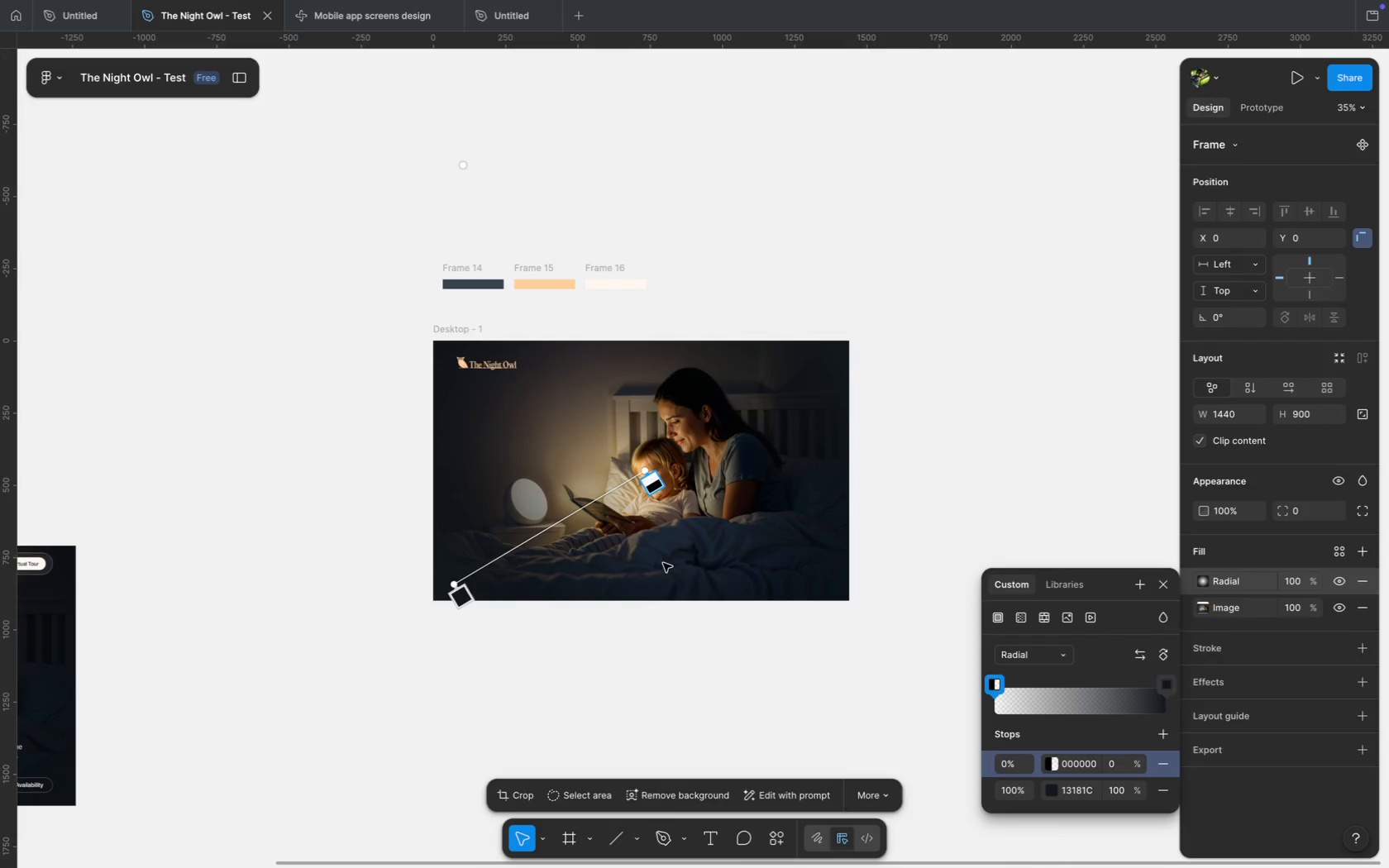 
scroll: coordinate [520, 495], scroll_direction: up, amount: 2.0
 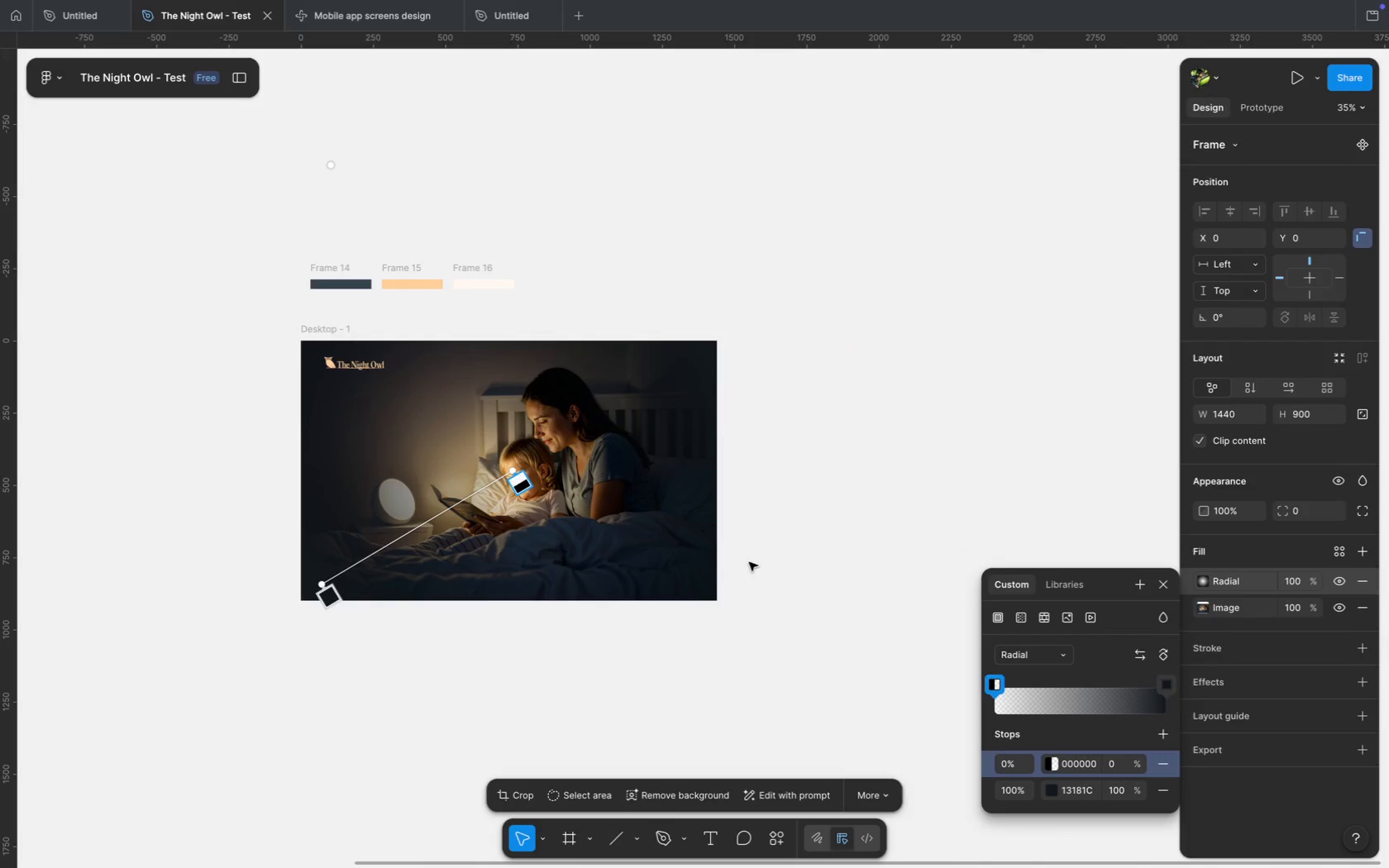 
scroll: coordinate [520, 495], scroll_direction: down, amount: 4.0
 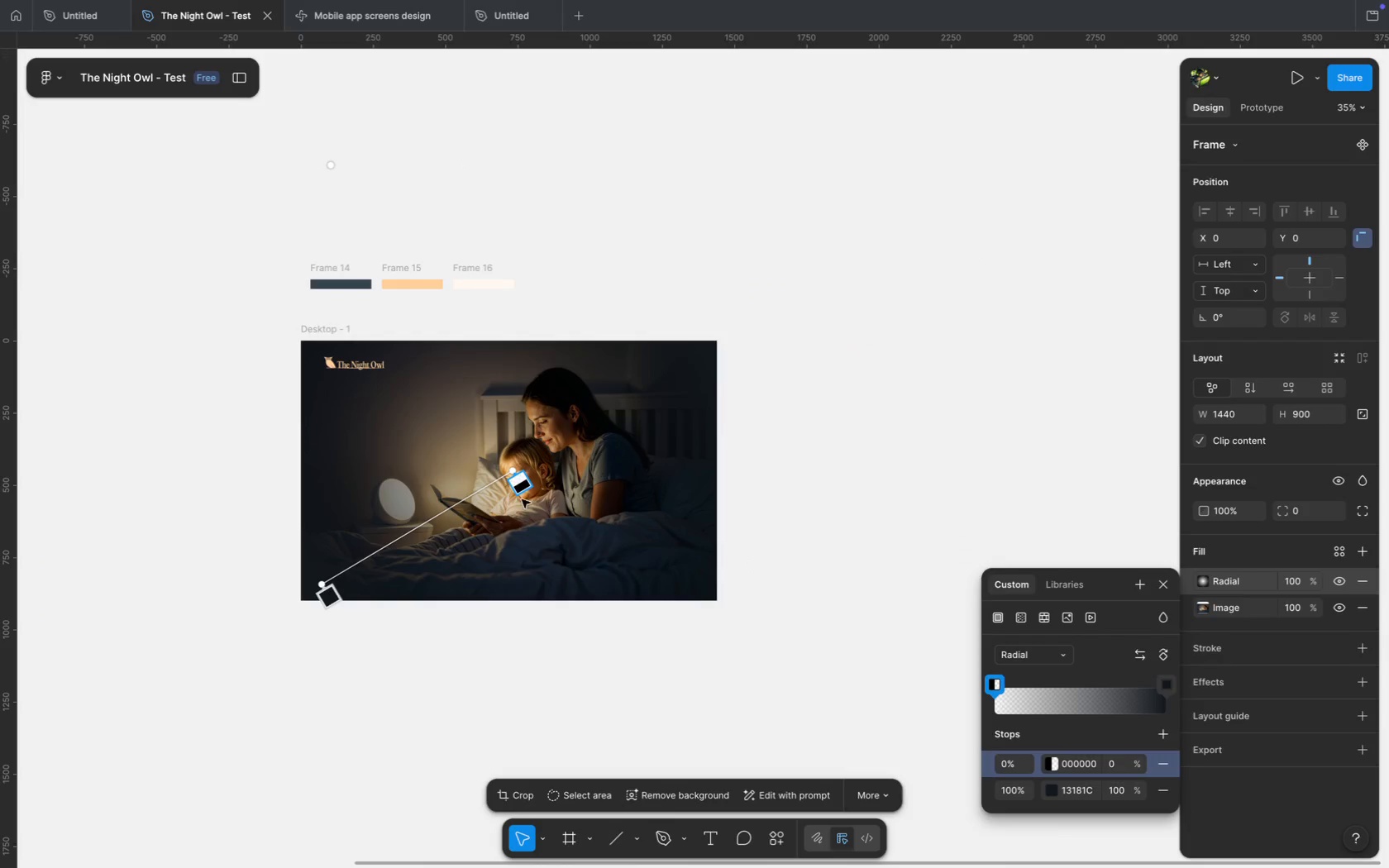 
scroll: coordinate [520, 495], scroll_direction: up, amount: 2.0
 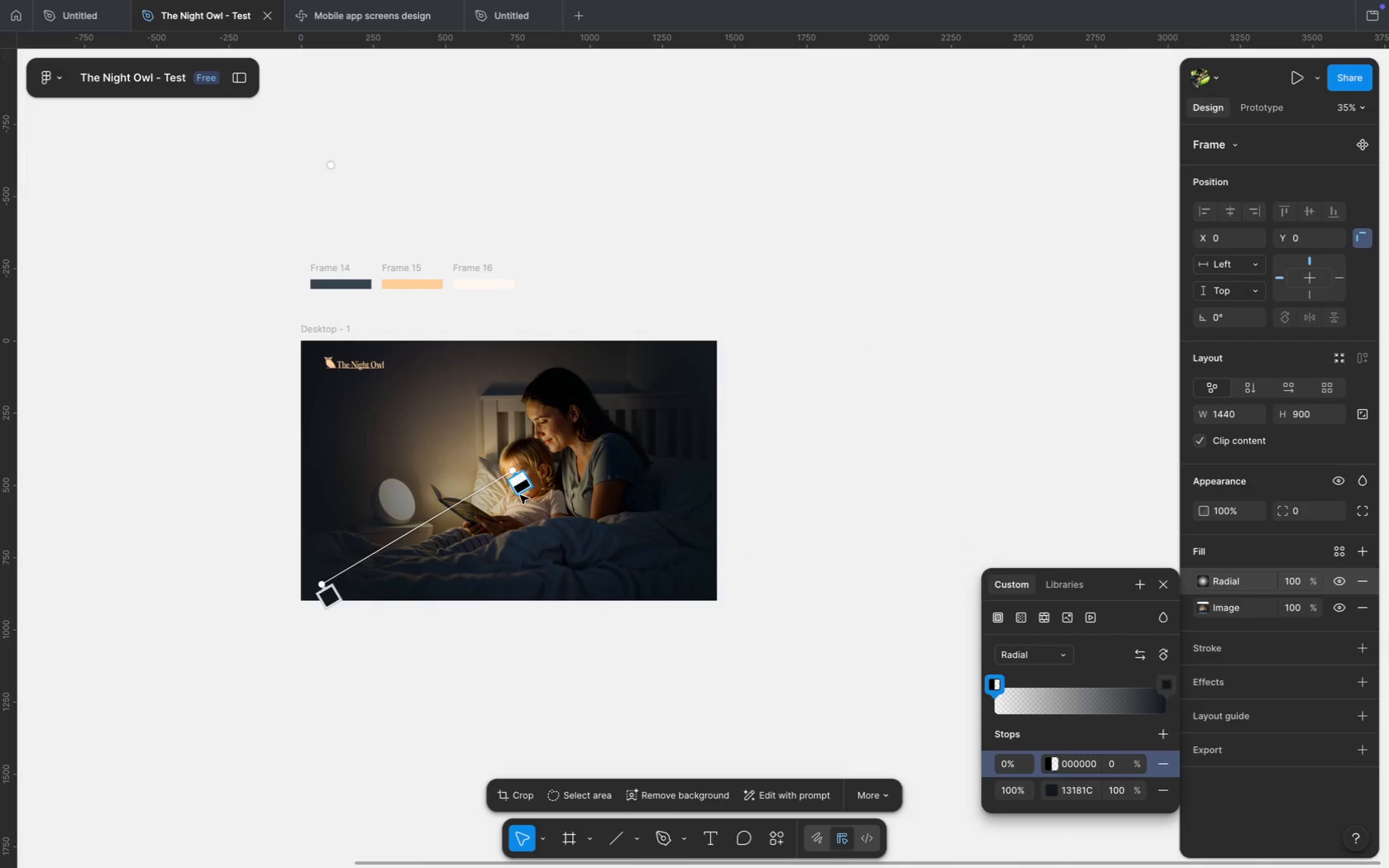 
left_click([516, 419])
 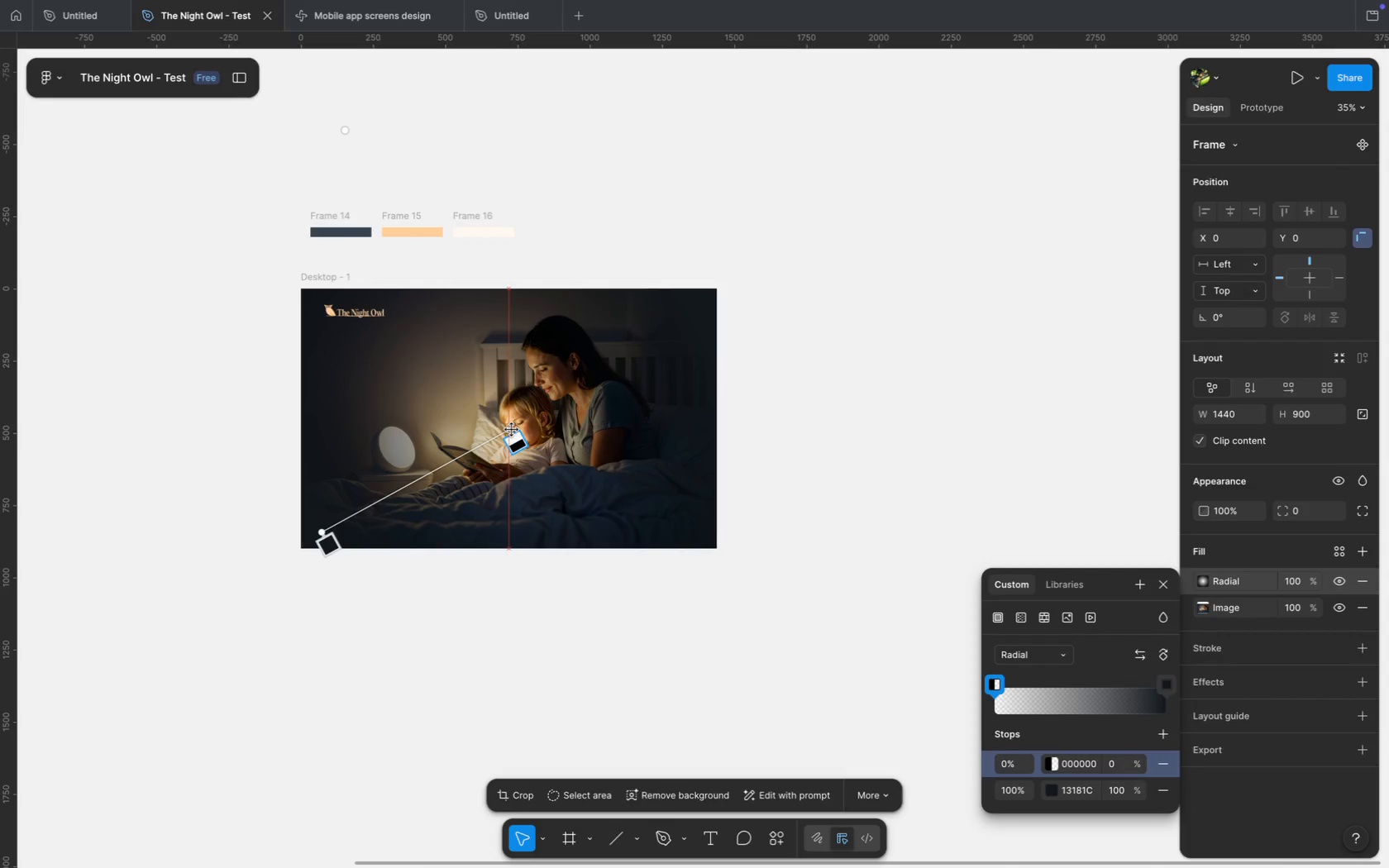 
left_click_drag(start_coordinate=[515, 418], to_coordinate=[535, 431])
 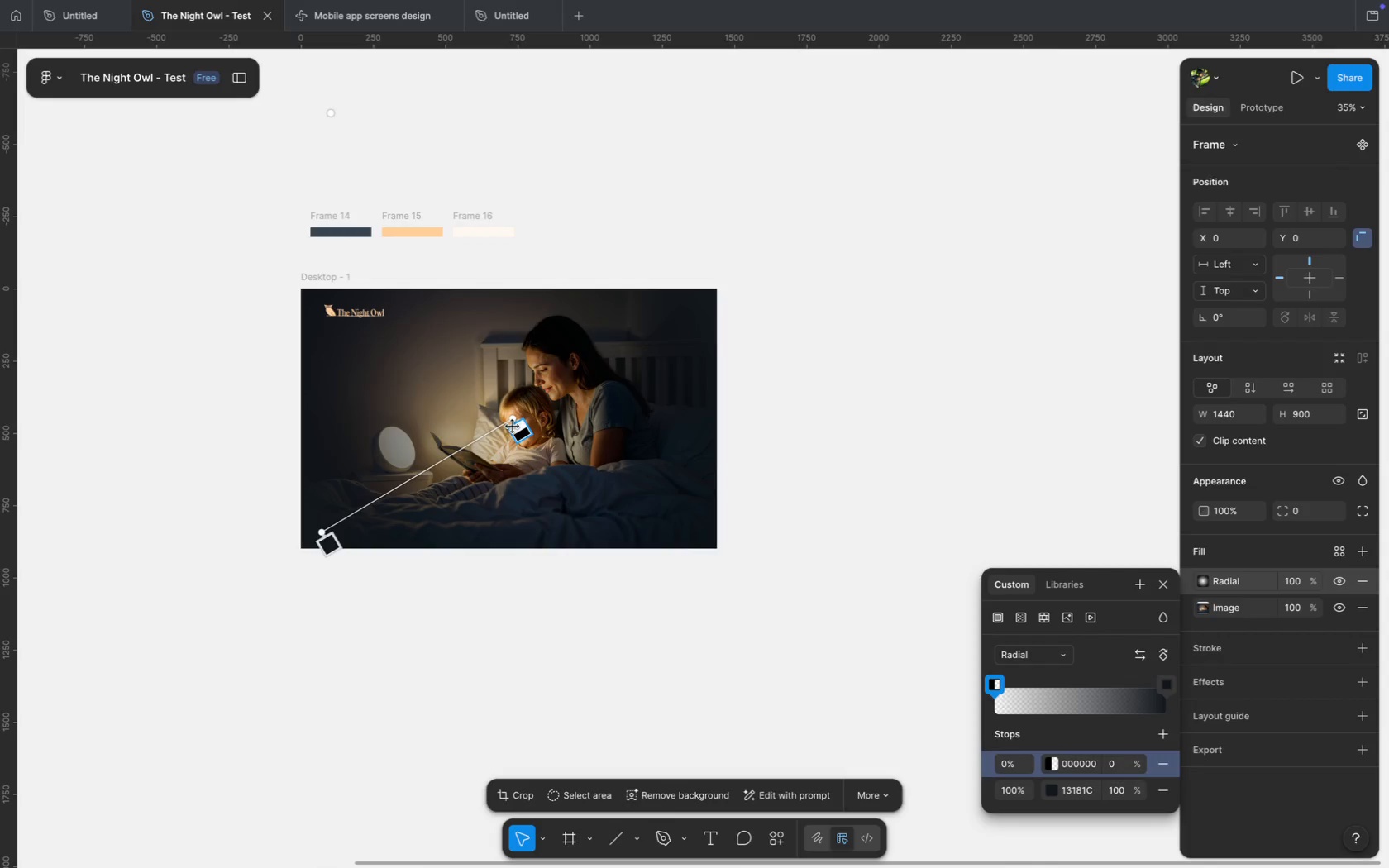 
left_click_drag(start_coordinate=[320, 532], to_coordinate=[246, 492])
 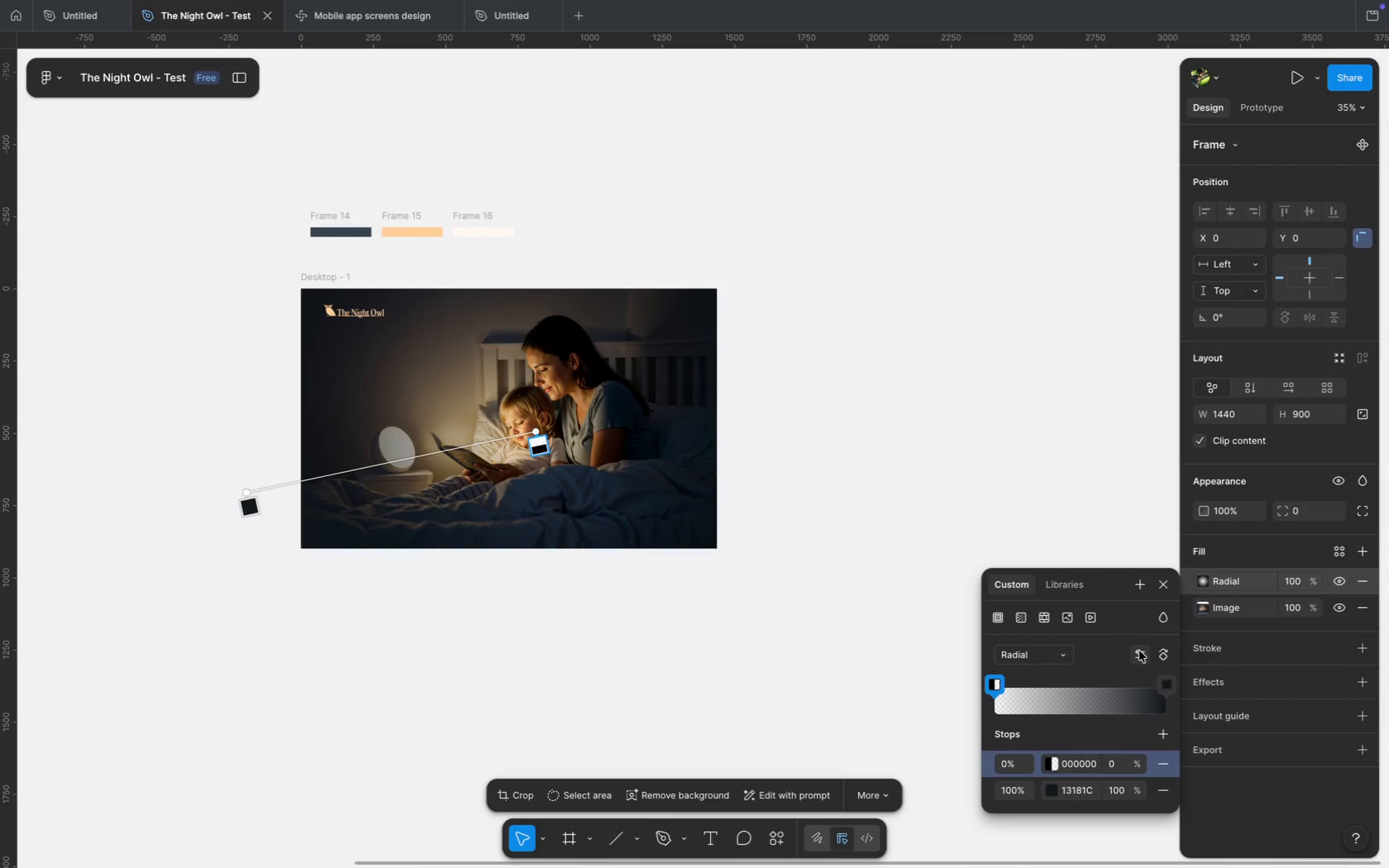 
wait(9.97)
 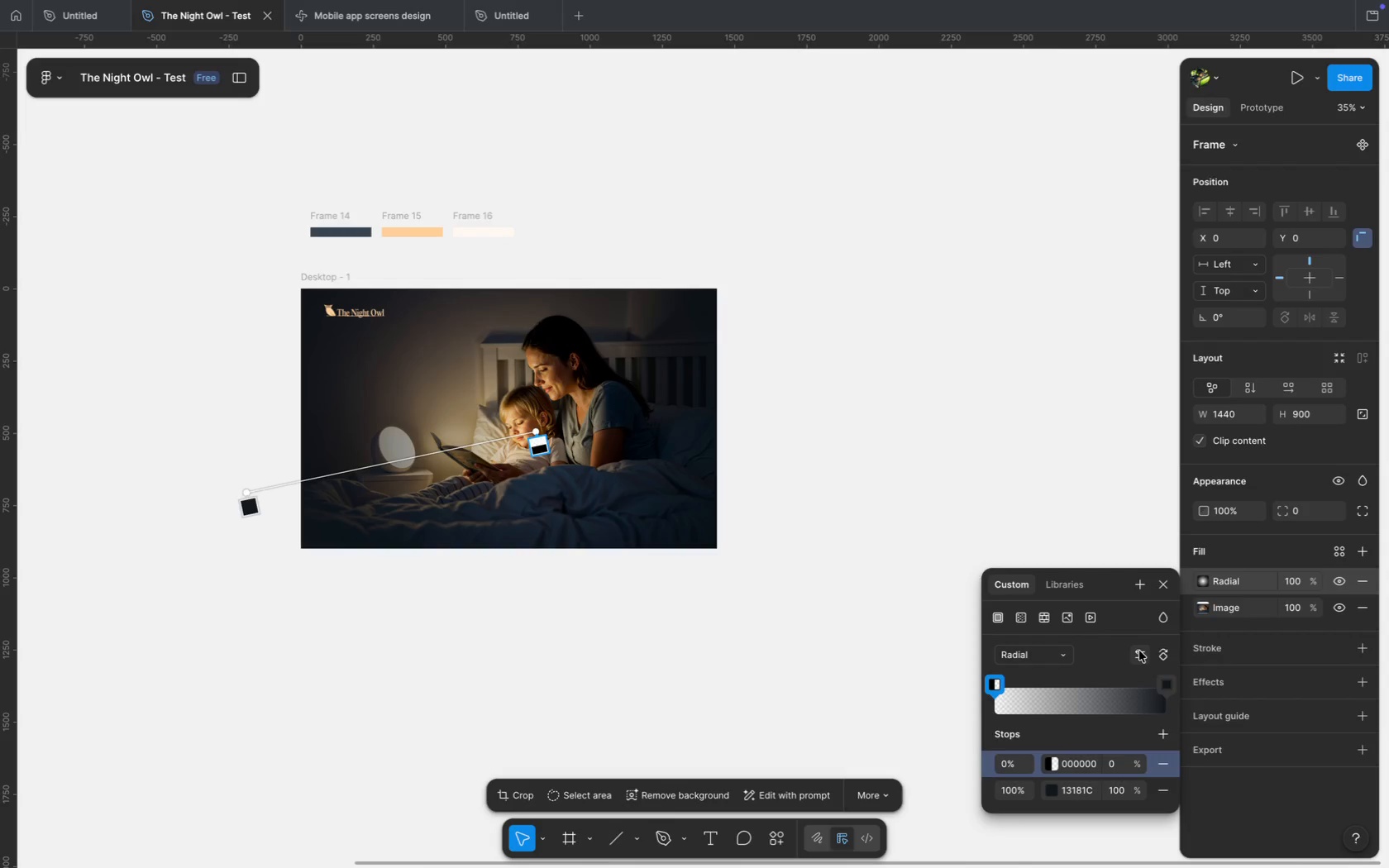 
left_click([581, 226])
 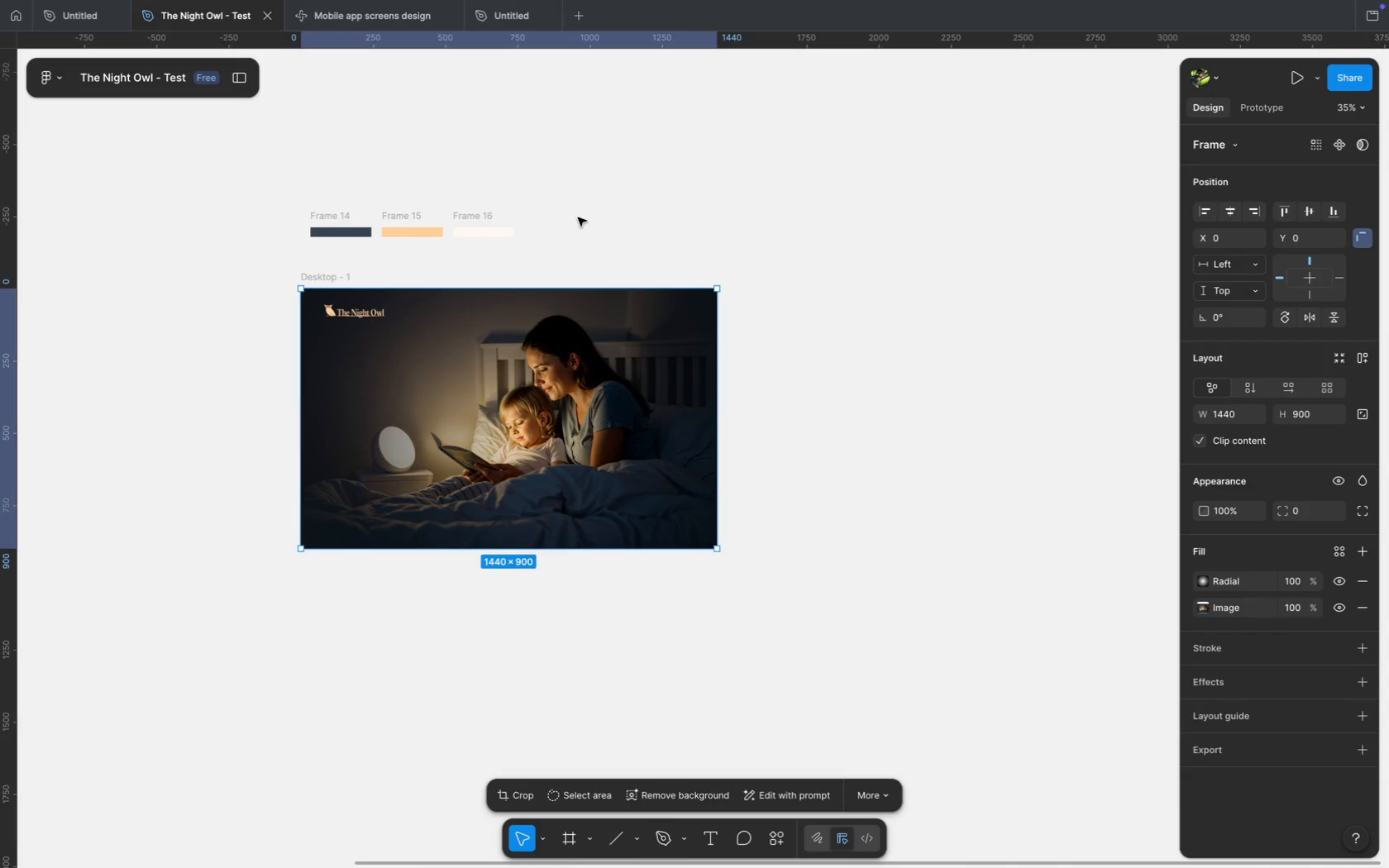 
key(T)
 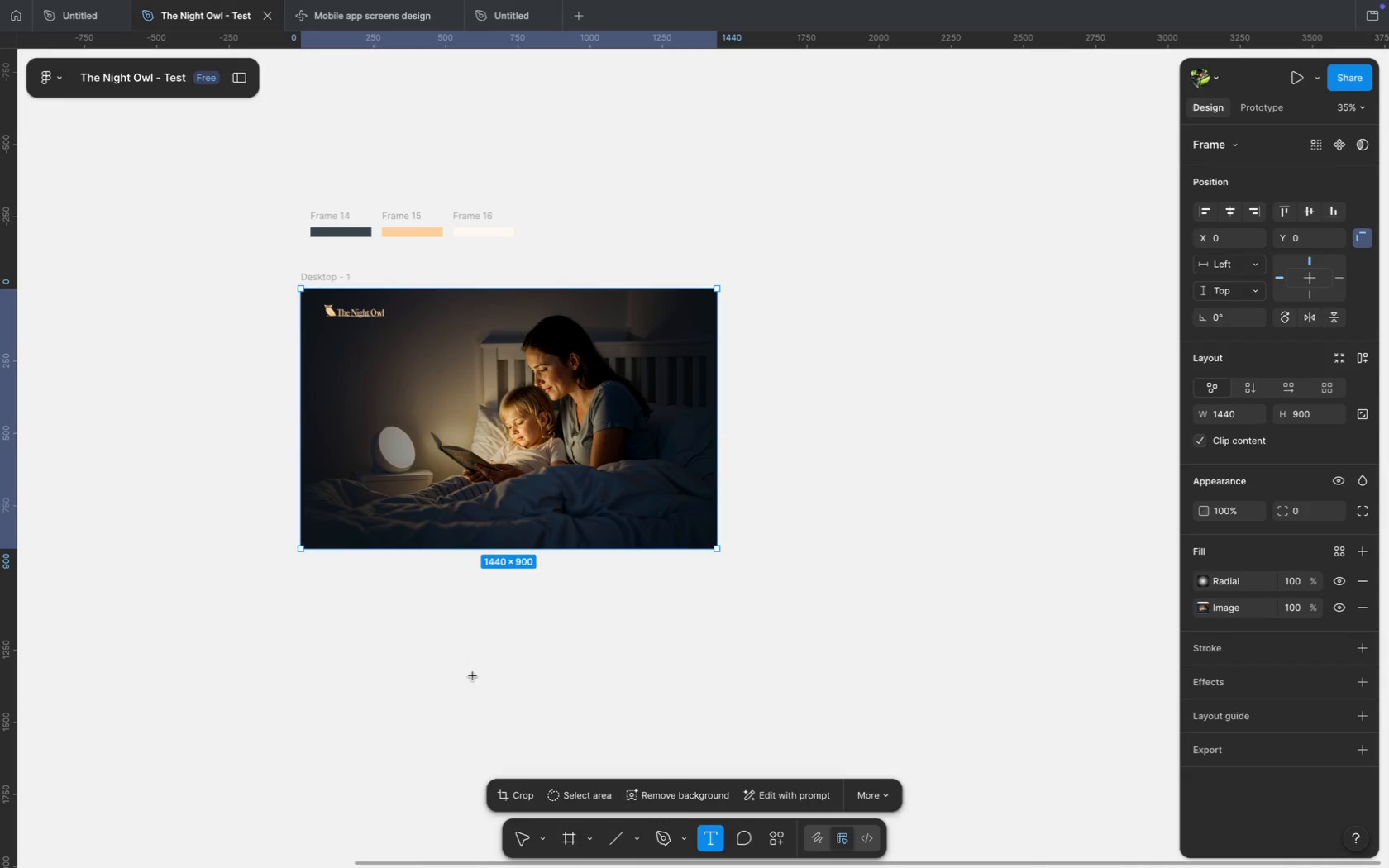 
left_click([471, 665])
 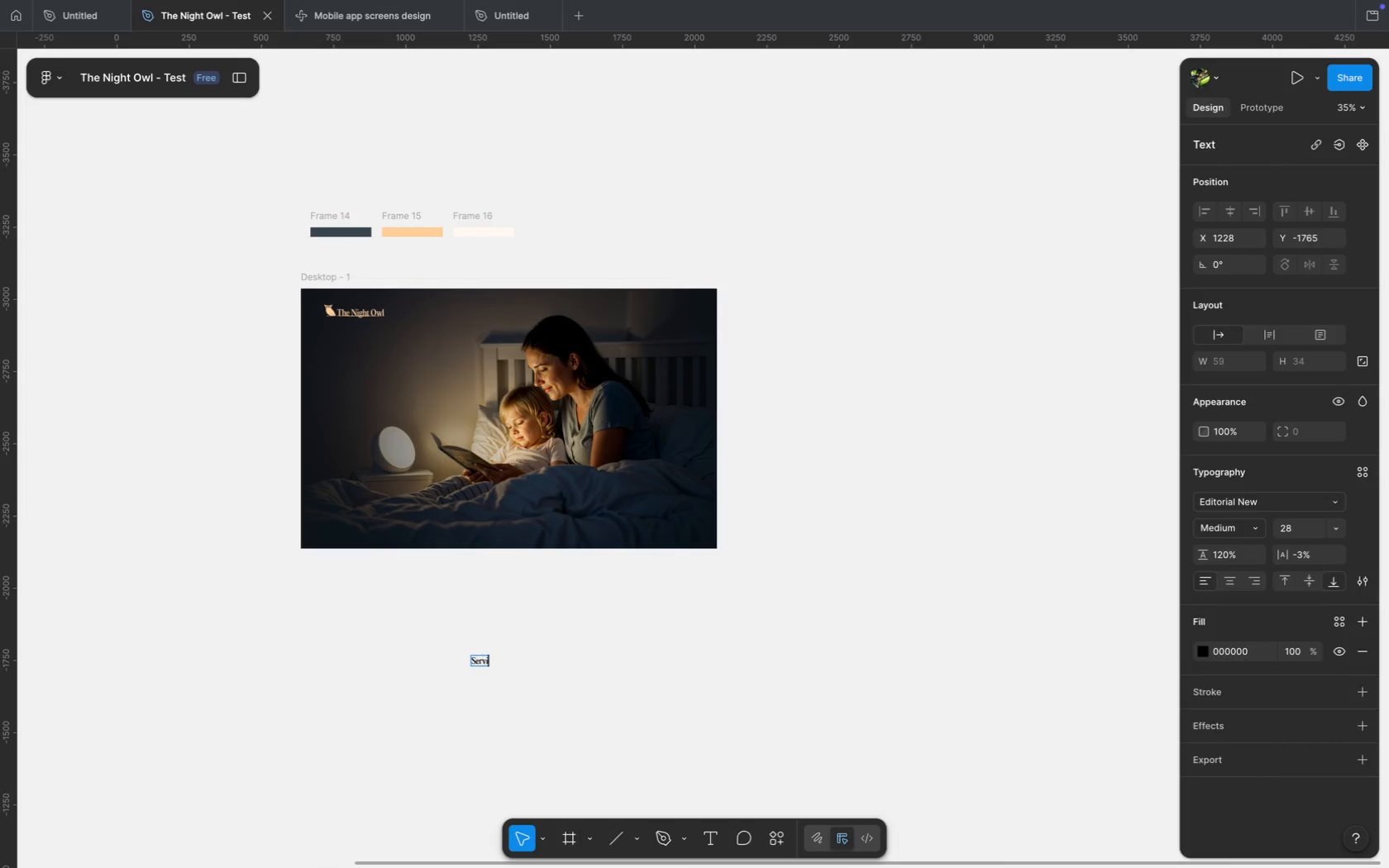 
type(Services)
 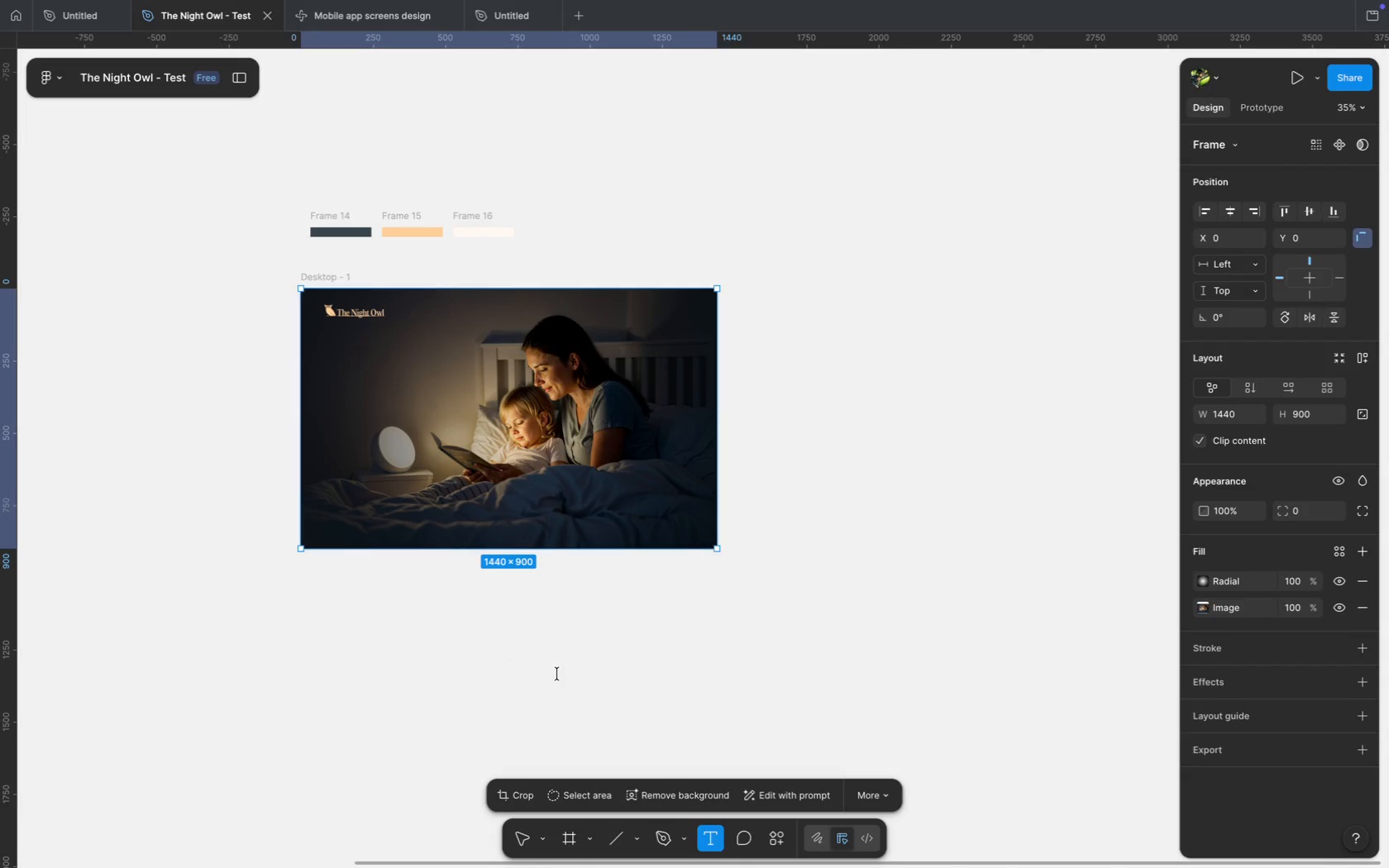 
left_click([570, 715])
 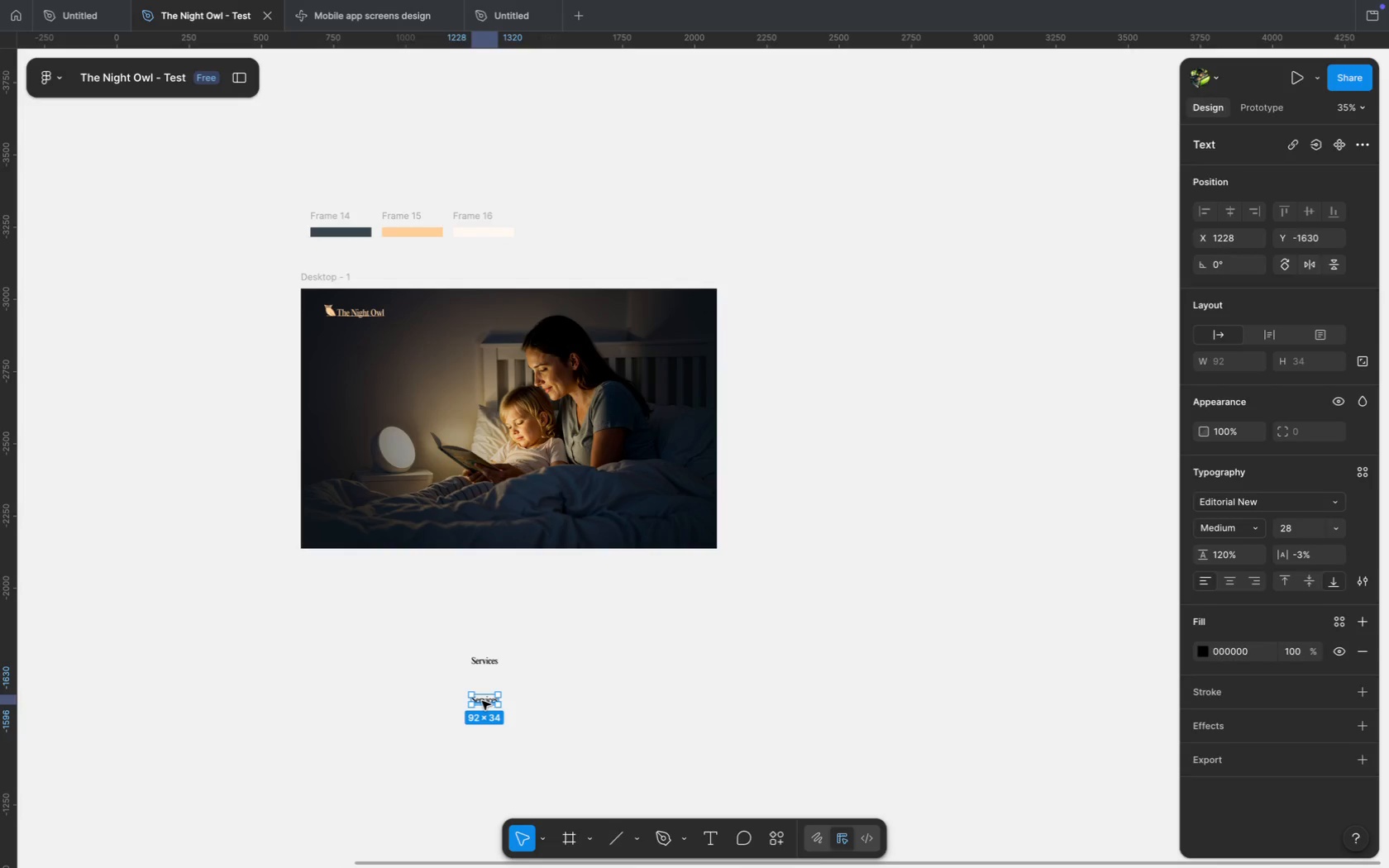 
hold_key(key=OptionLeft, duration=1.87)
left_click_drag(start_coordinate=[483, 665], to_coordinate=[482, 703])
 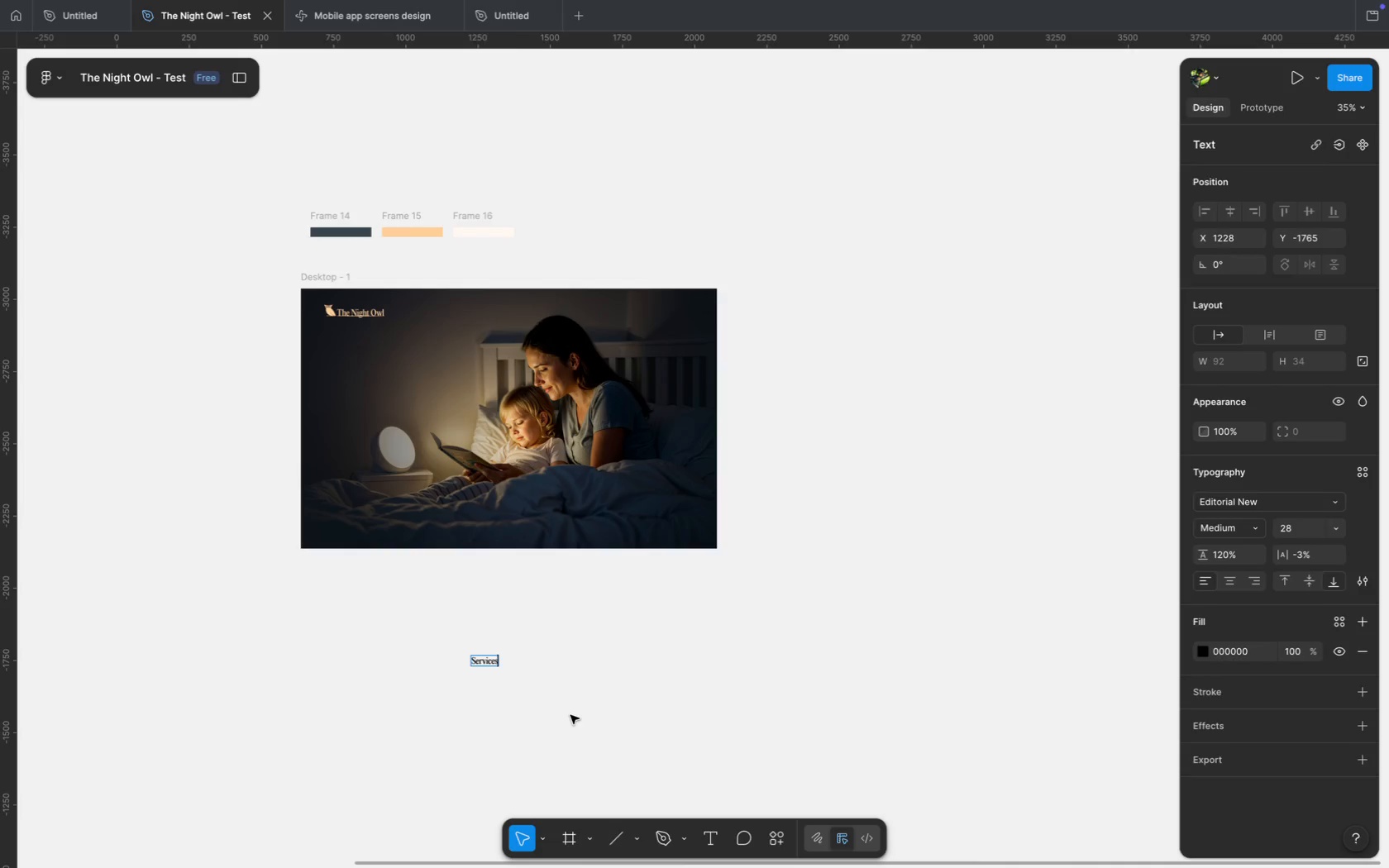 
left_click([484, 665])
 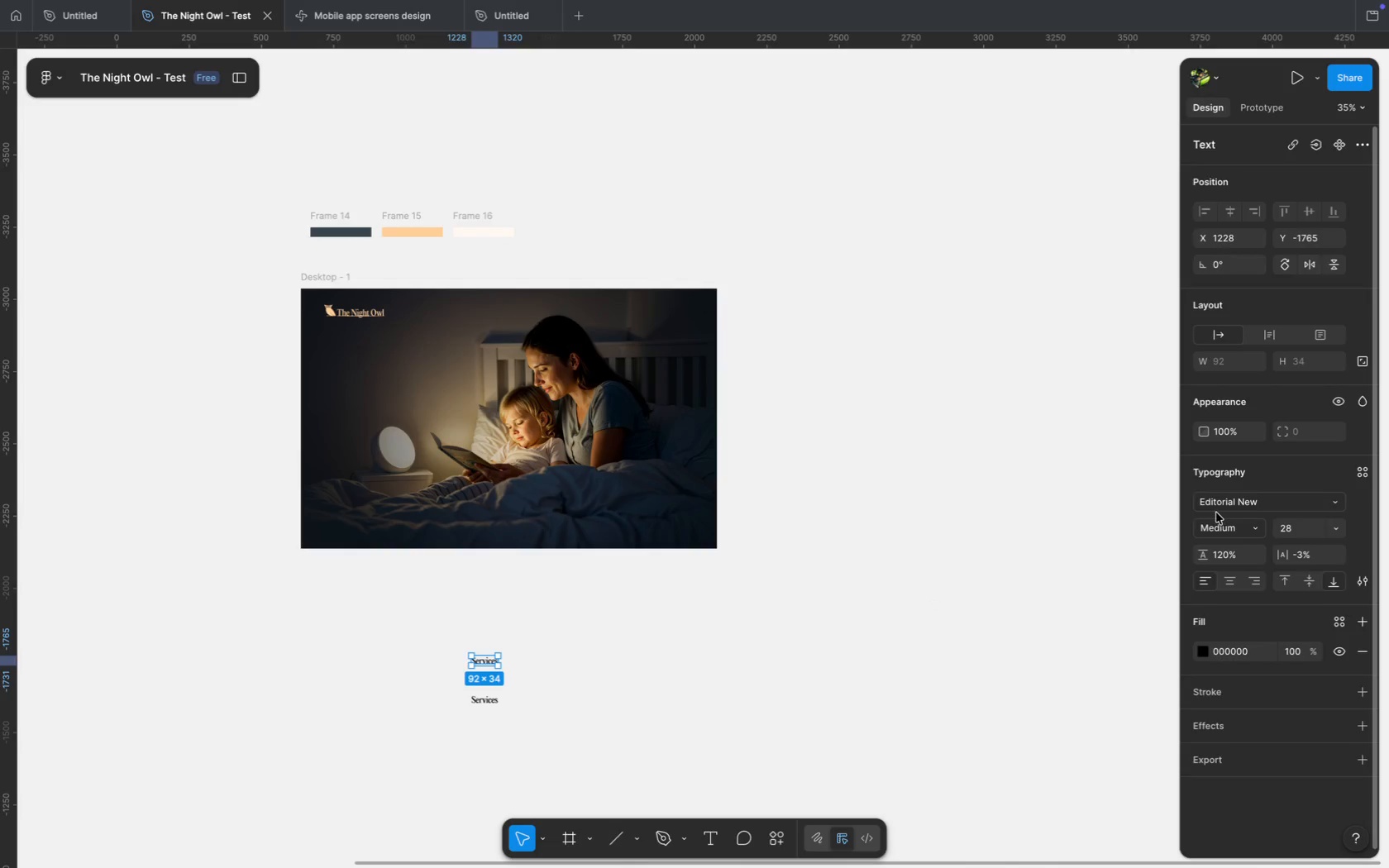 
left_click([1216, 506])
 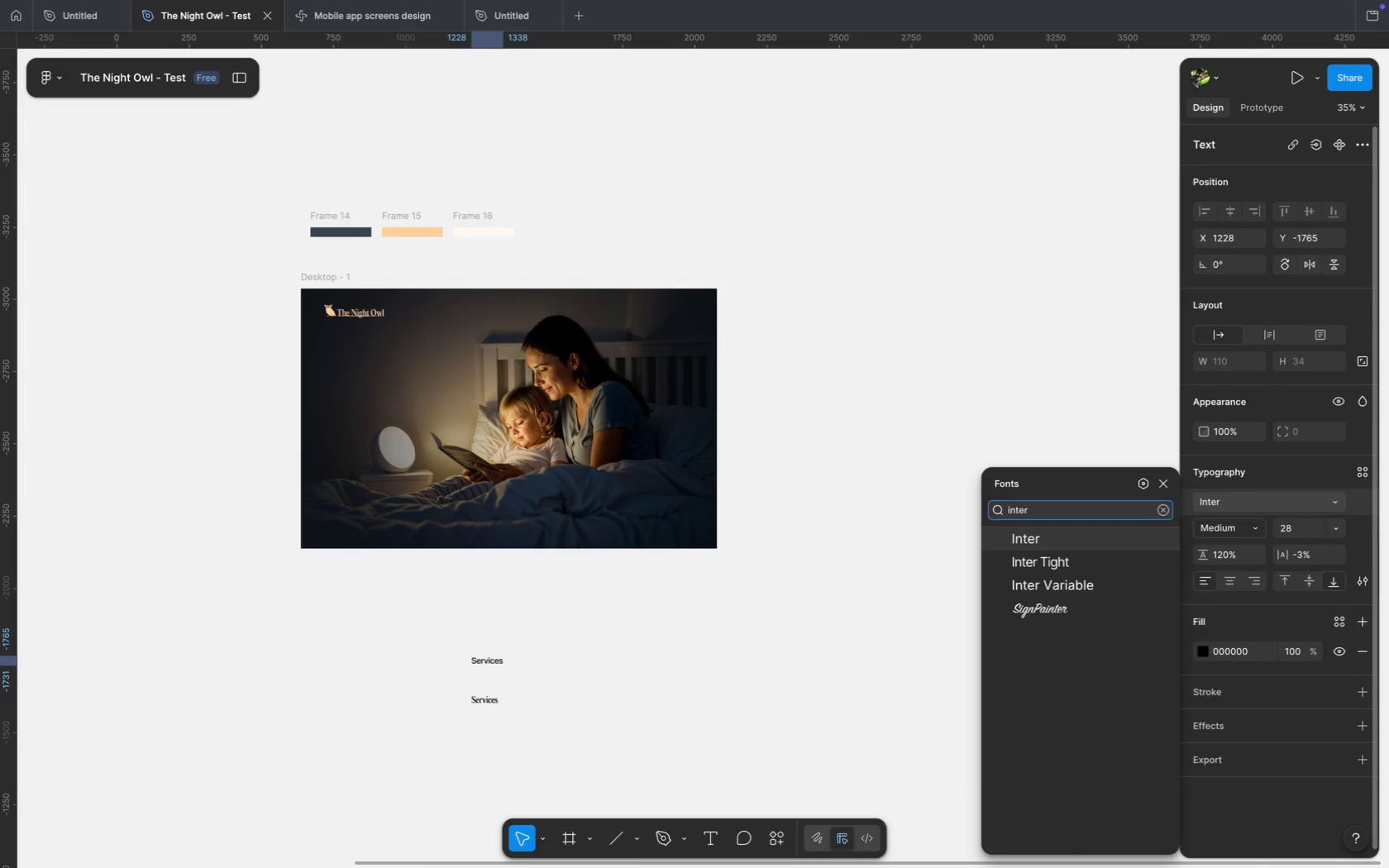 
type(9)
key(Backspace)
type(inter)
 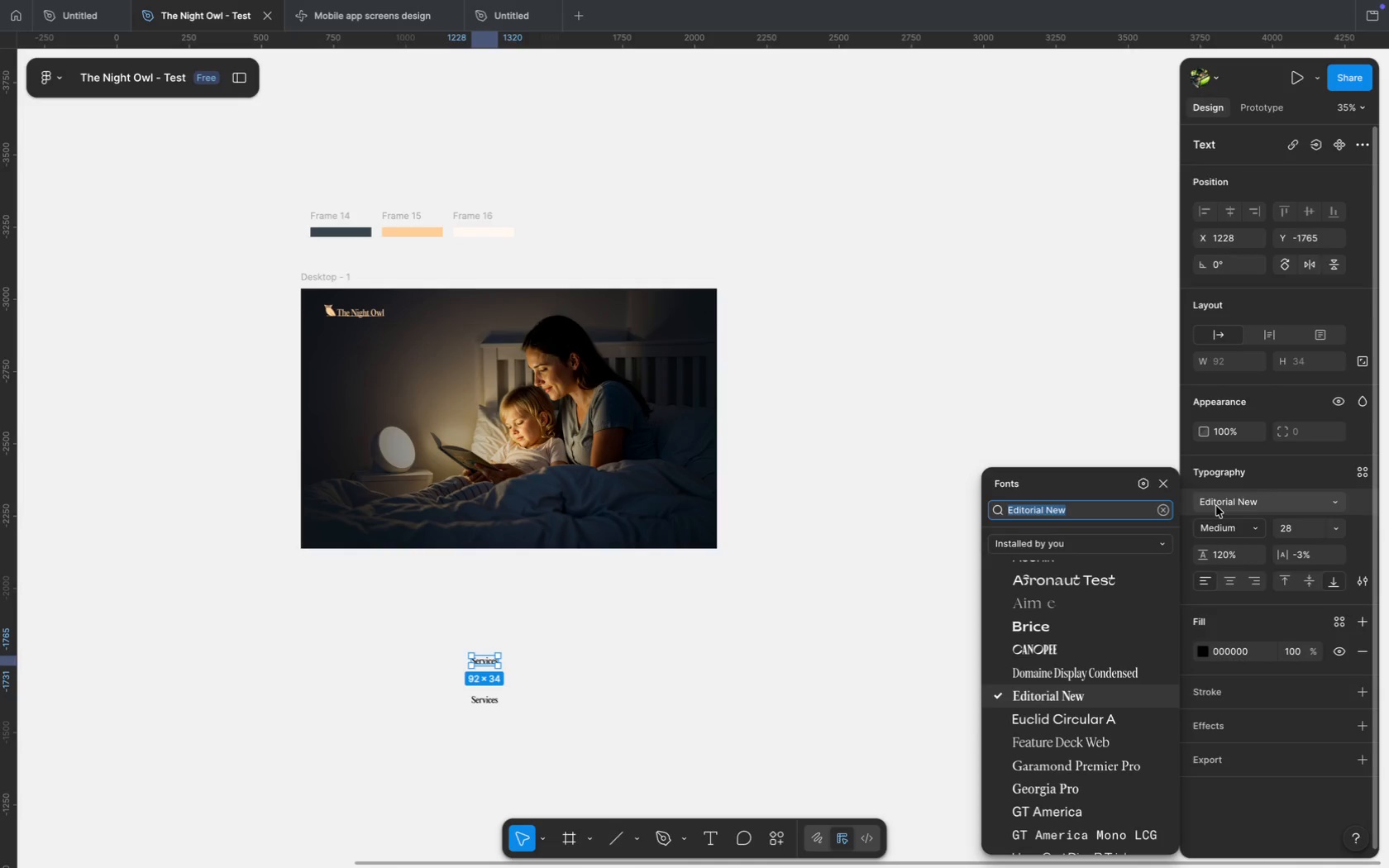 
left_click([1047, 559])
 